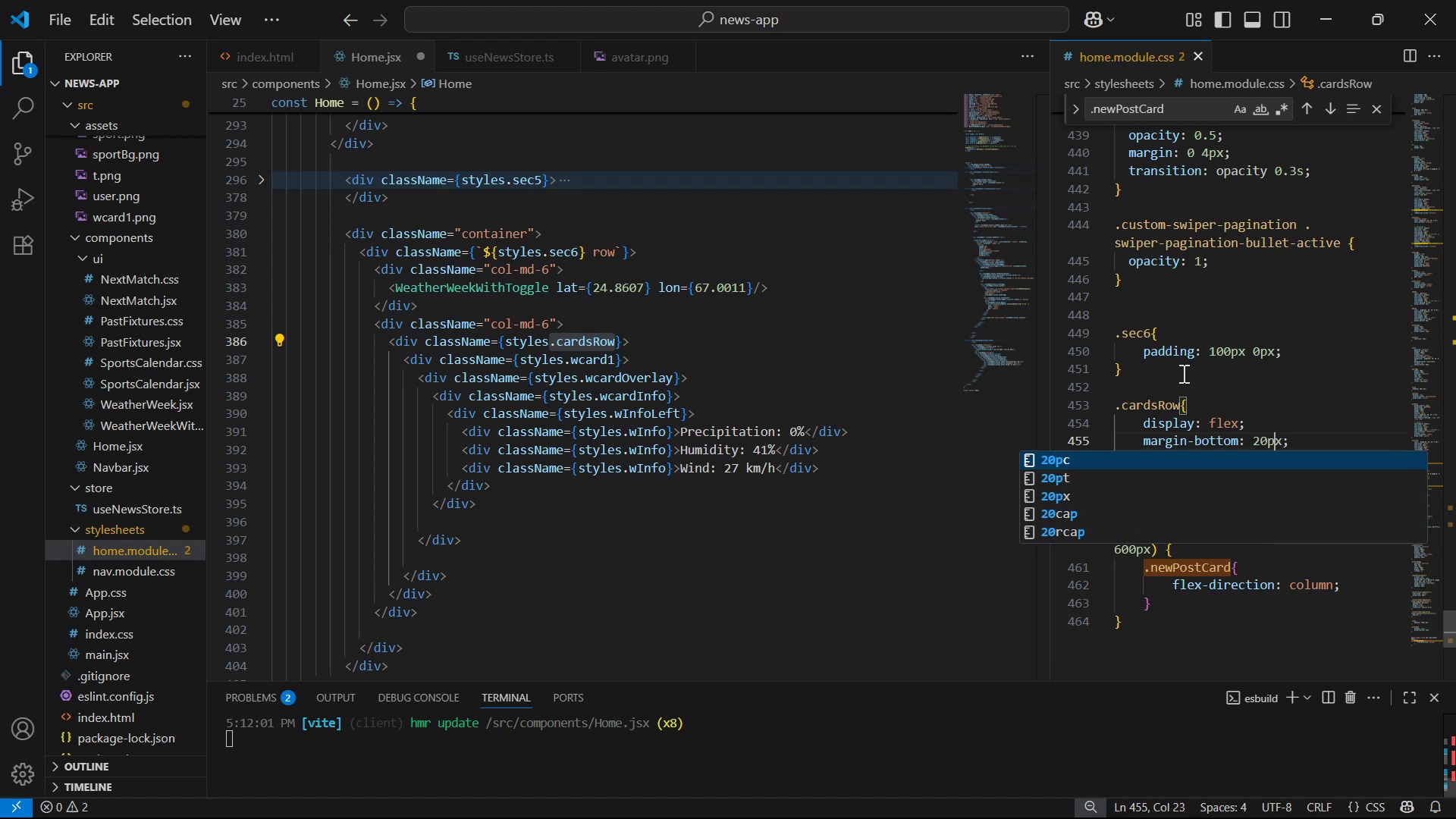 
key(ArrowLeft)
 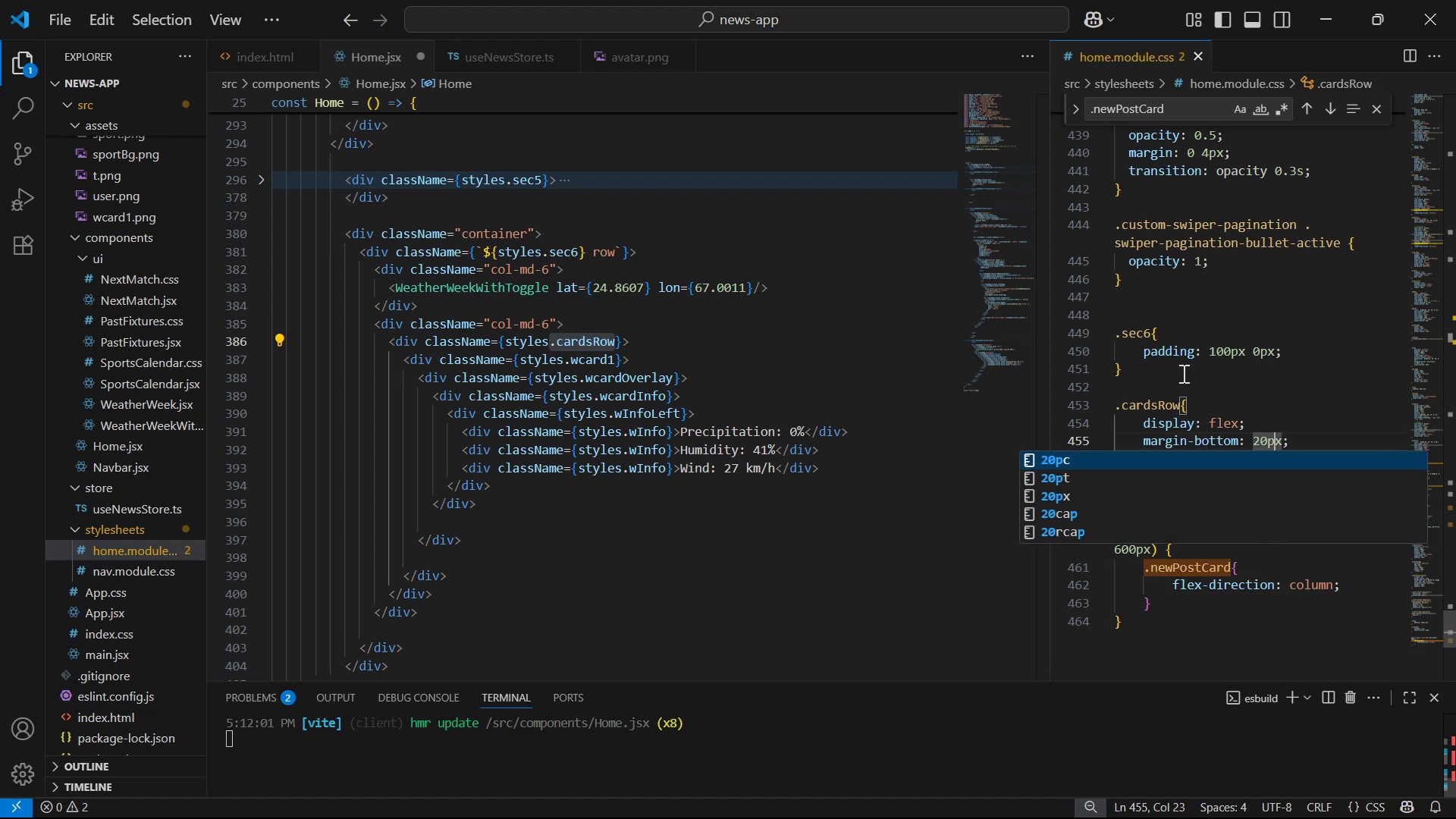 
key(ArrowLeft)
 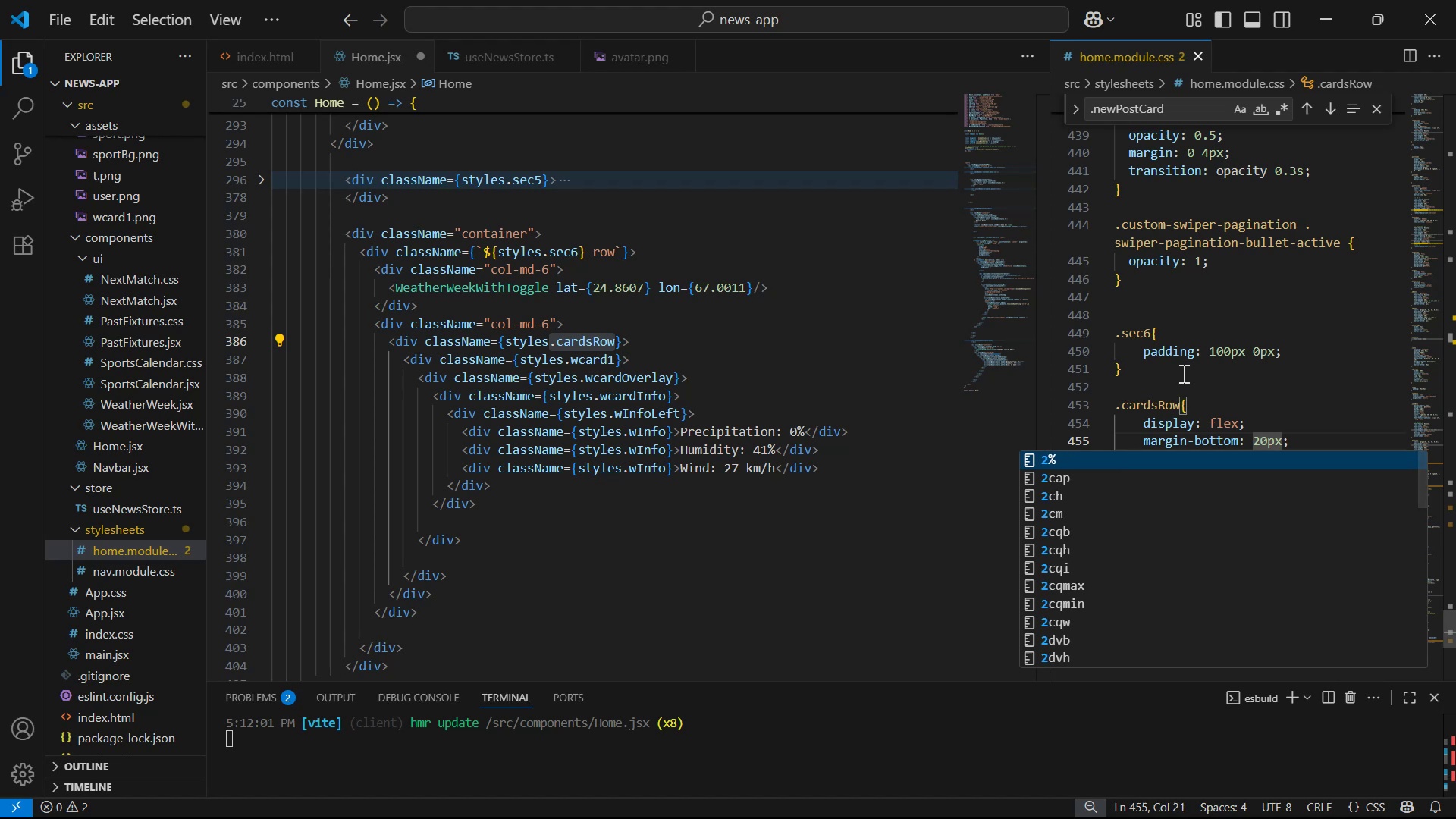 
key(Control+S)
 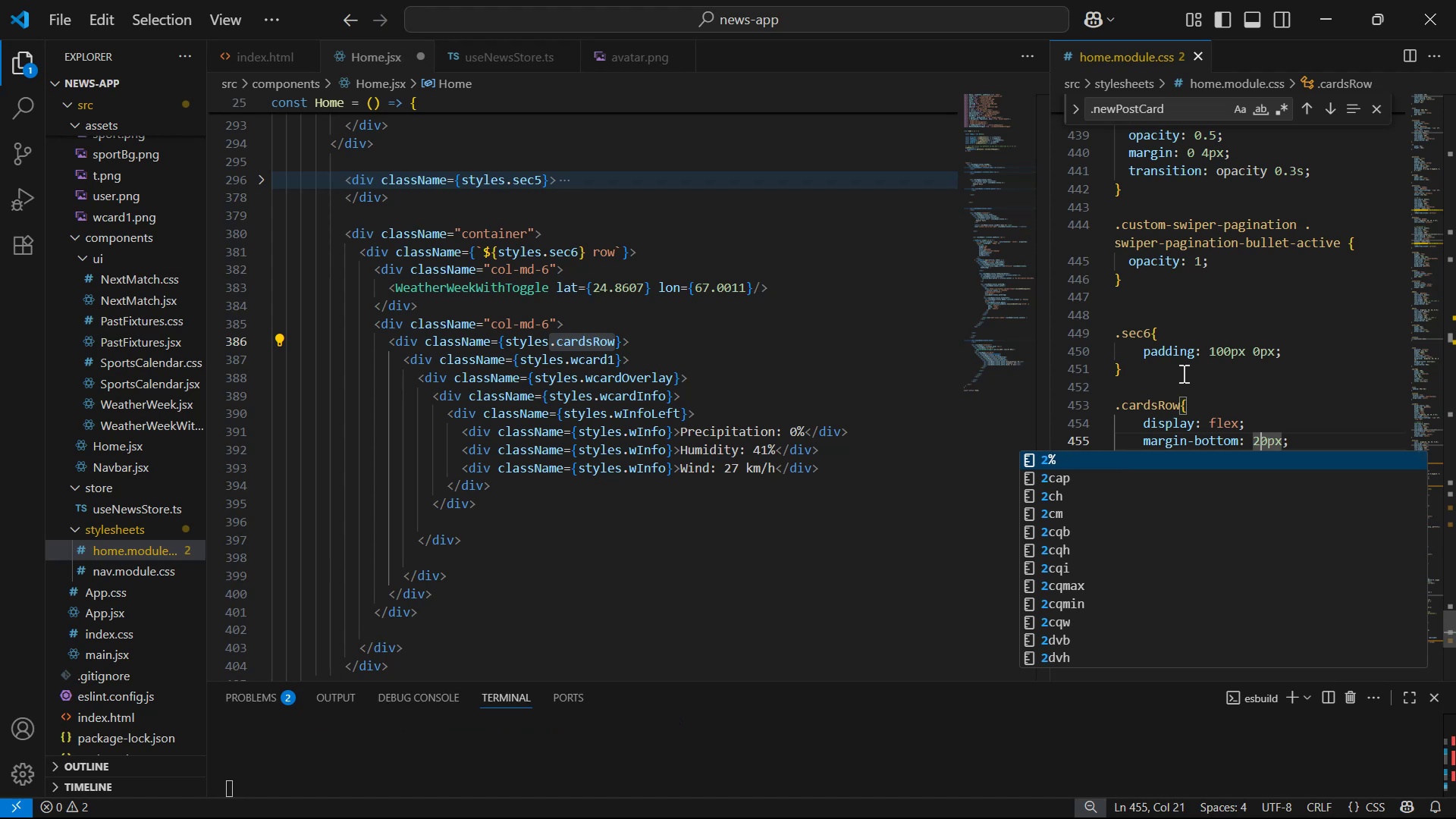 
key(ArrowRight)
 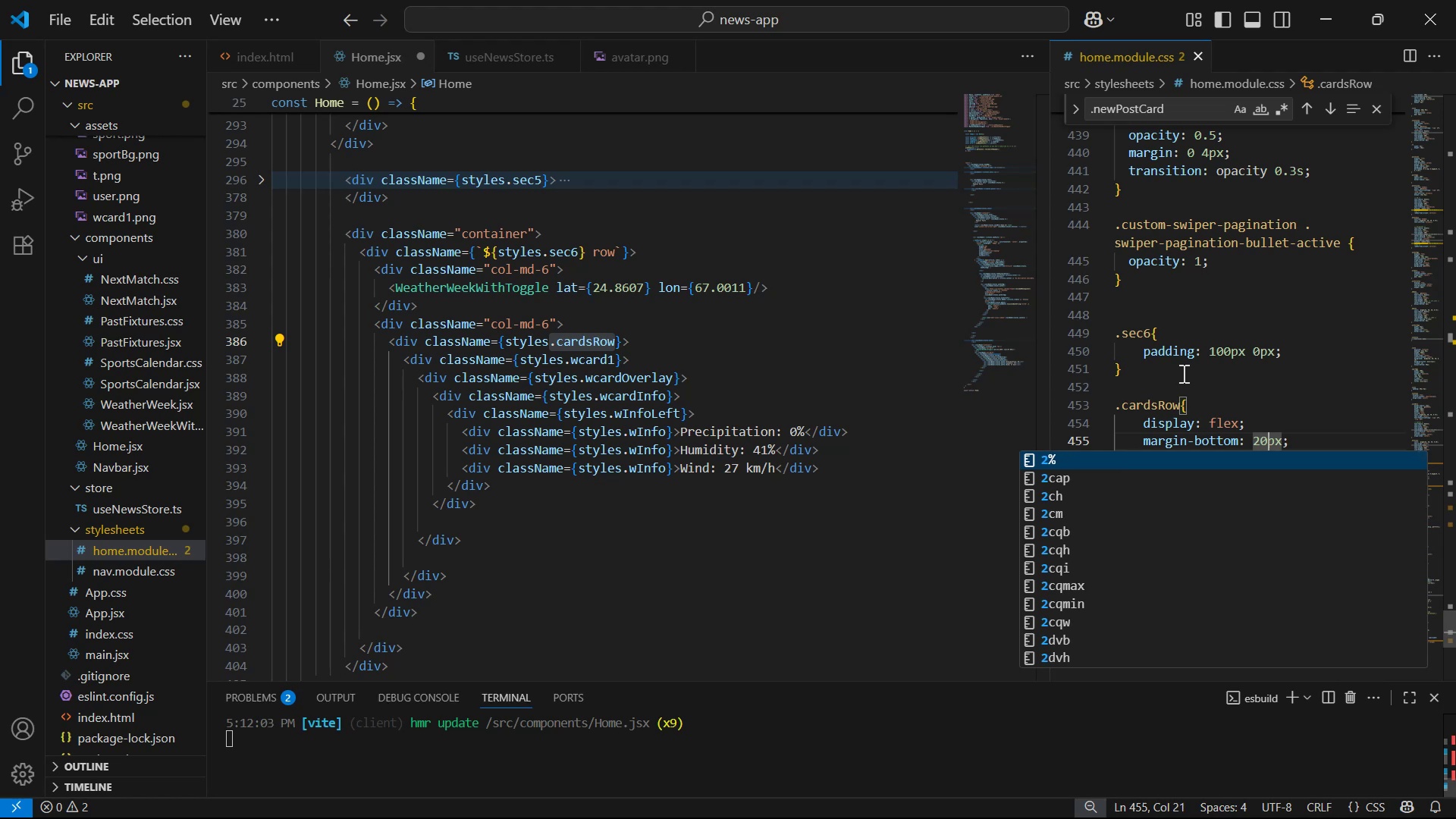 
key(ArrowRight)
 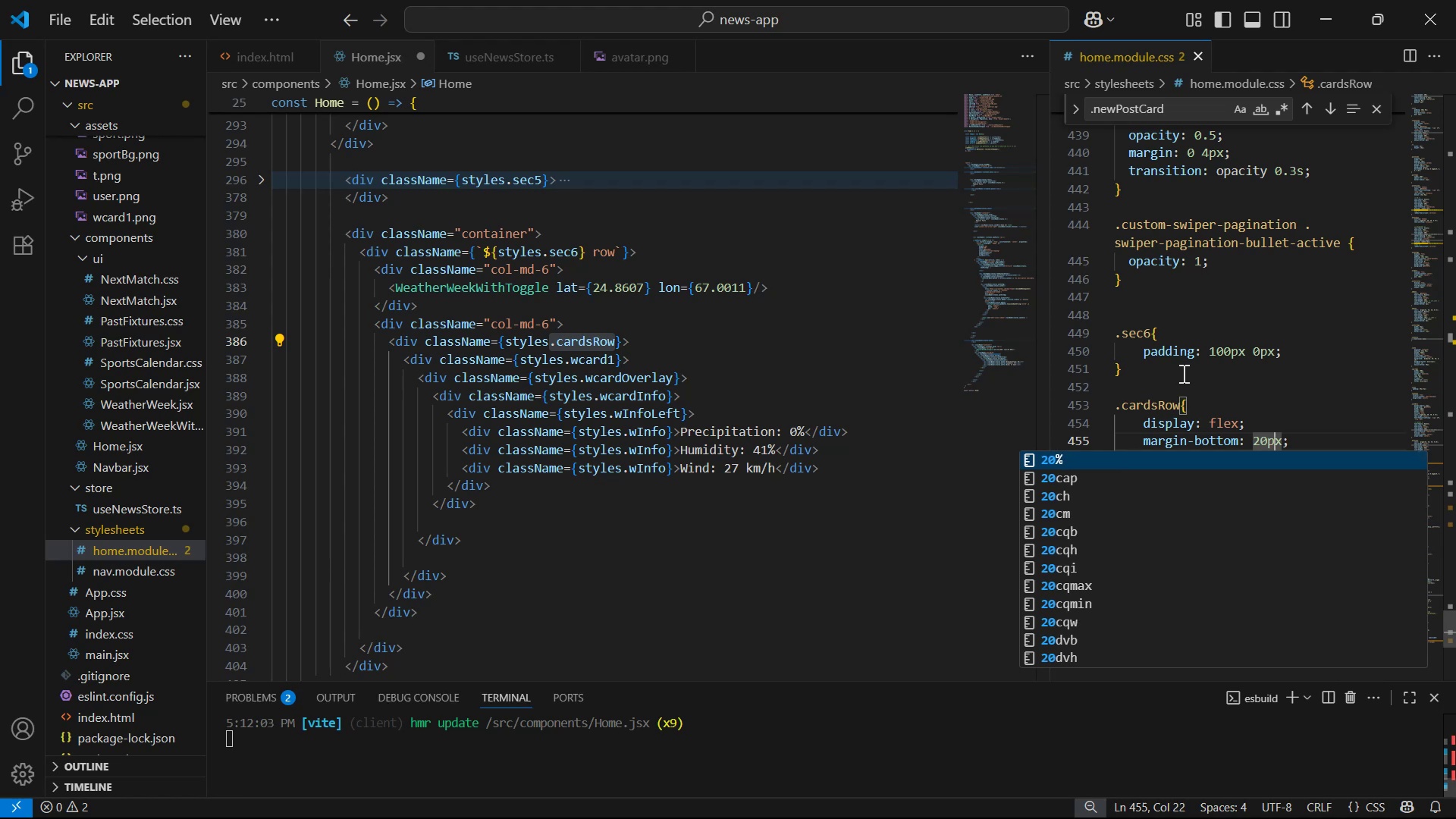 
key(ArrowRight)
 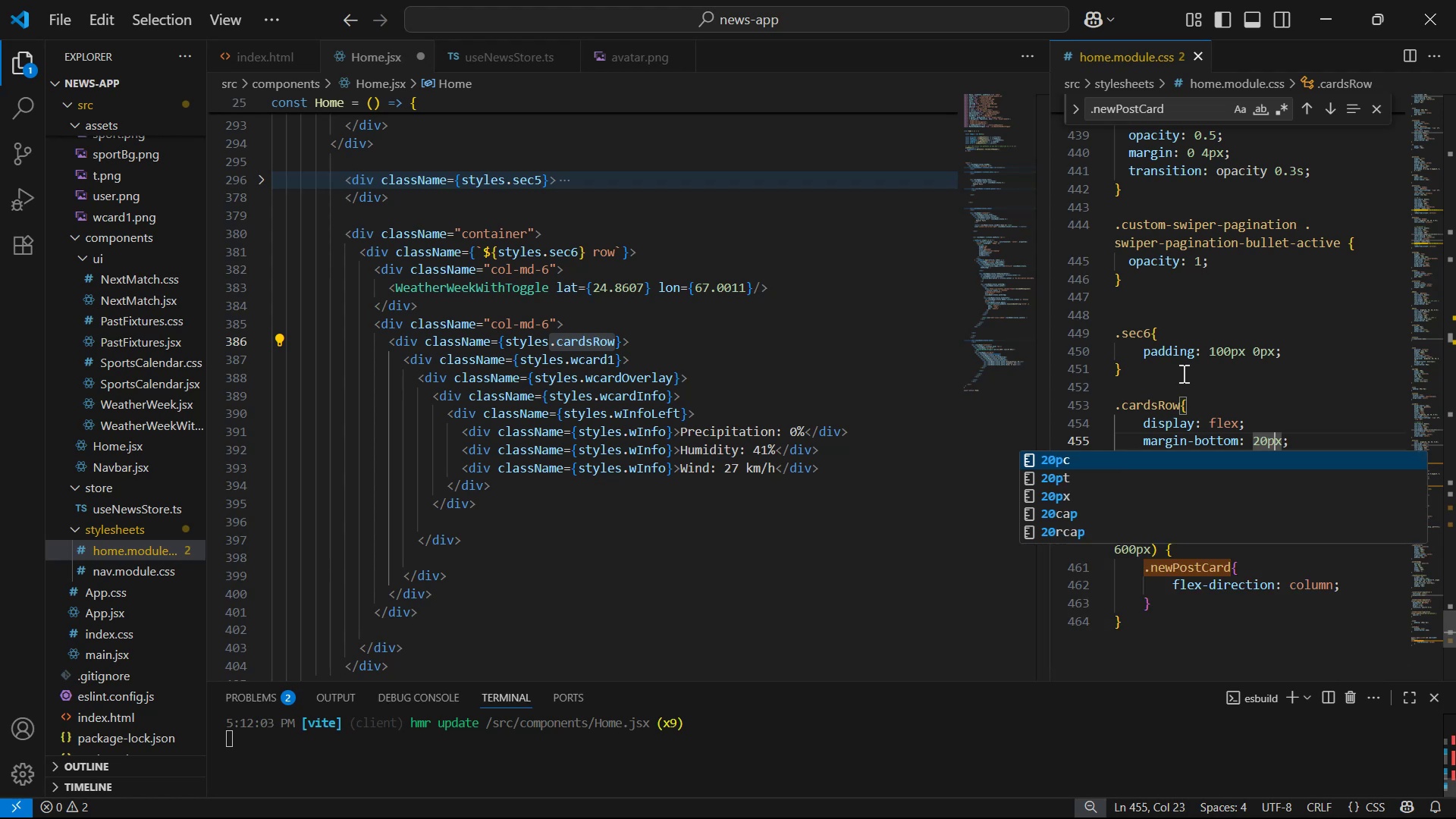 
key(ArrowRight)
 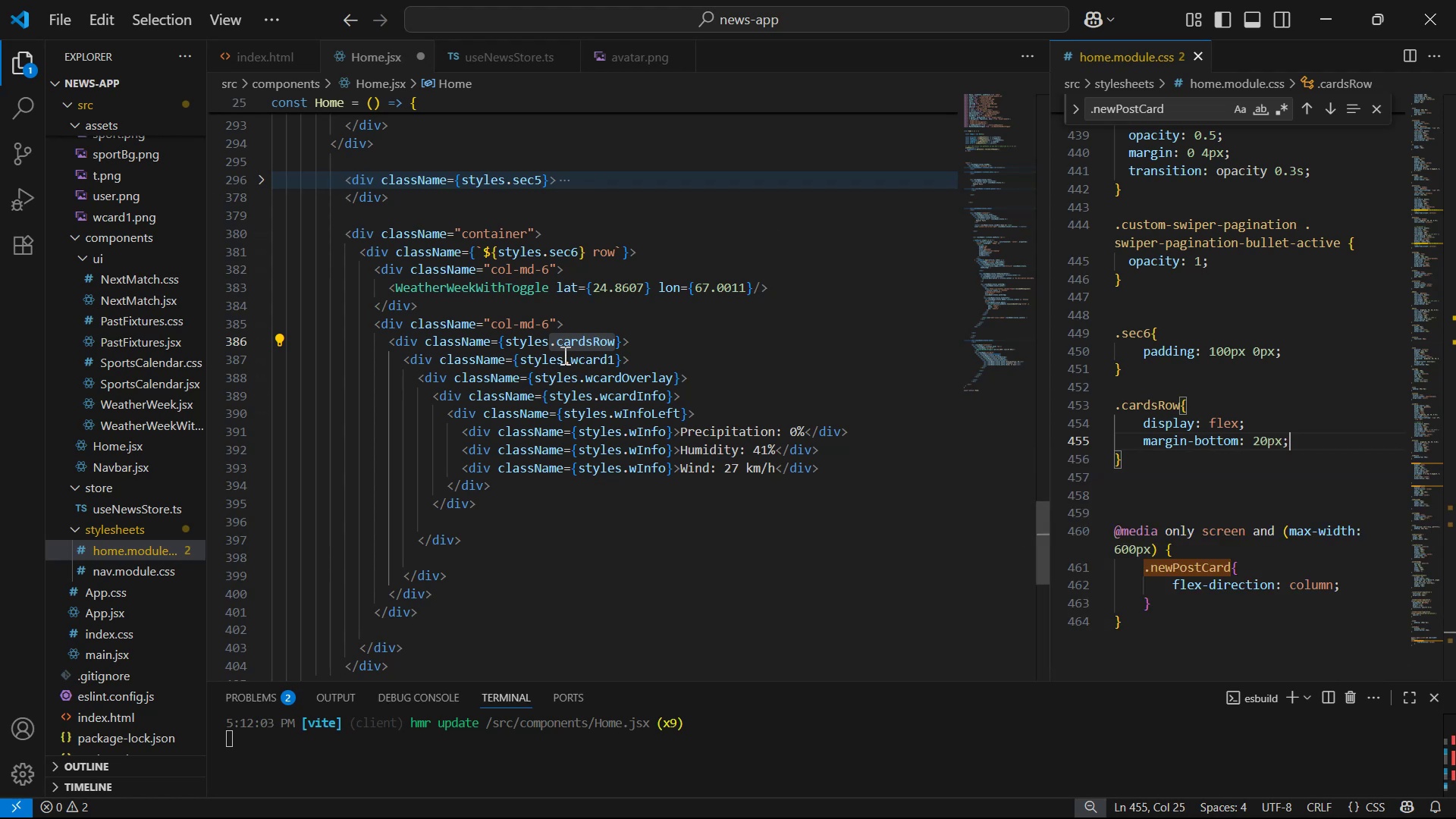 
wait(6.28)
 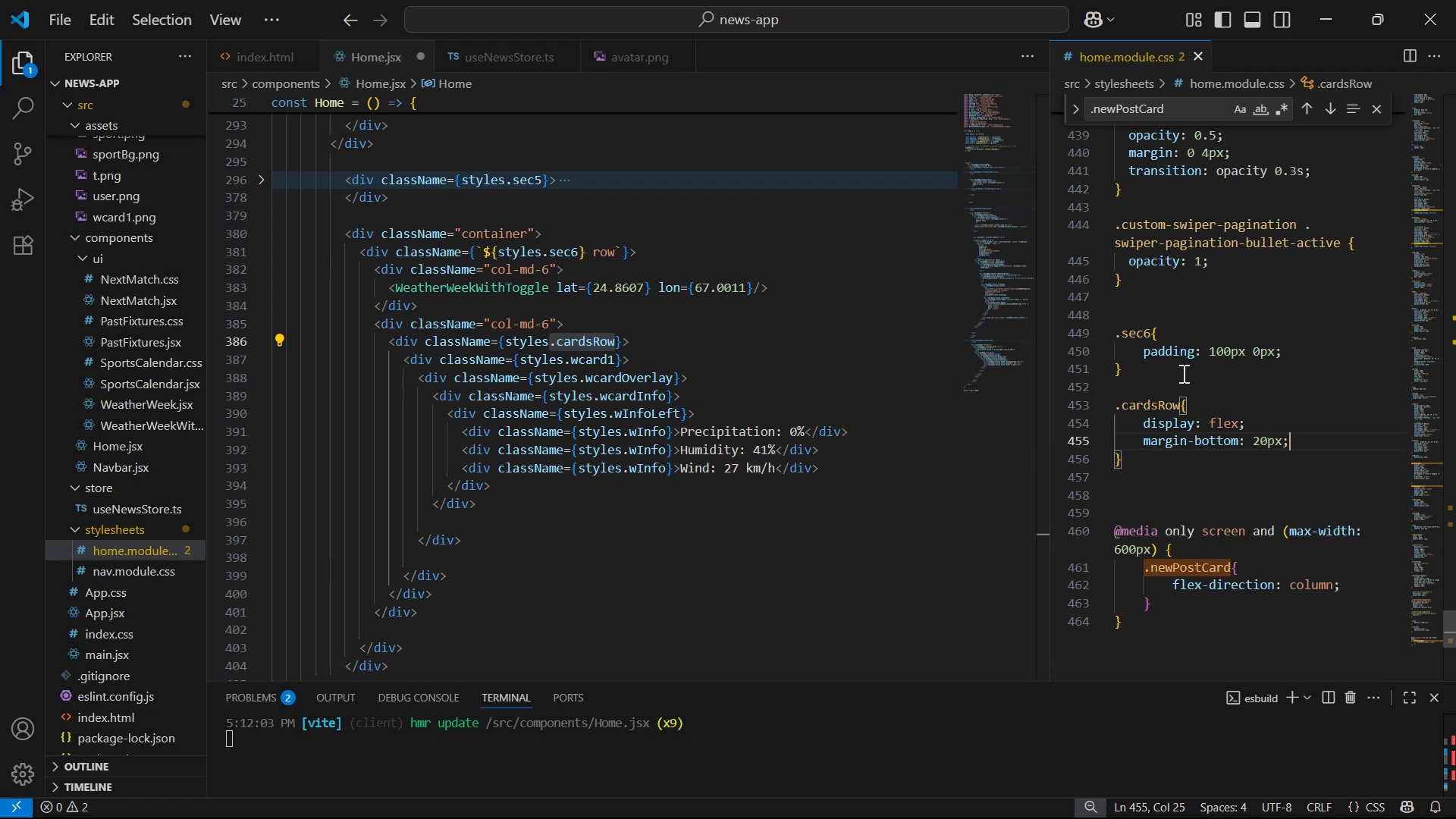 
key(Control+C)
 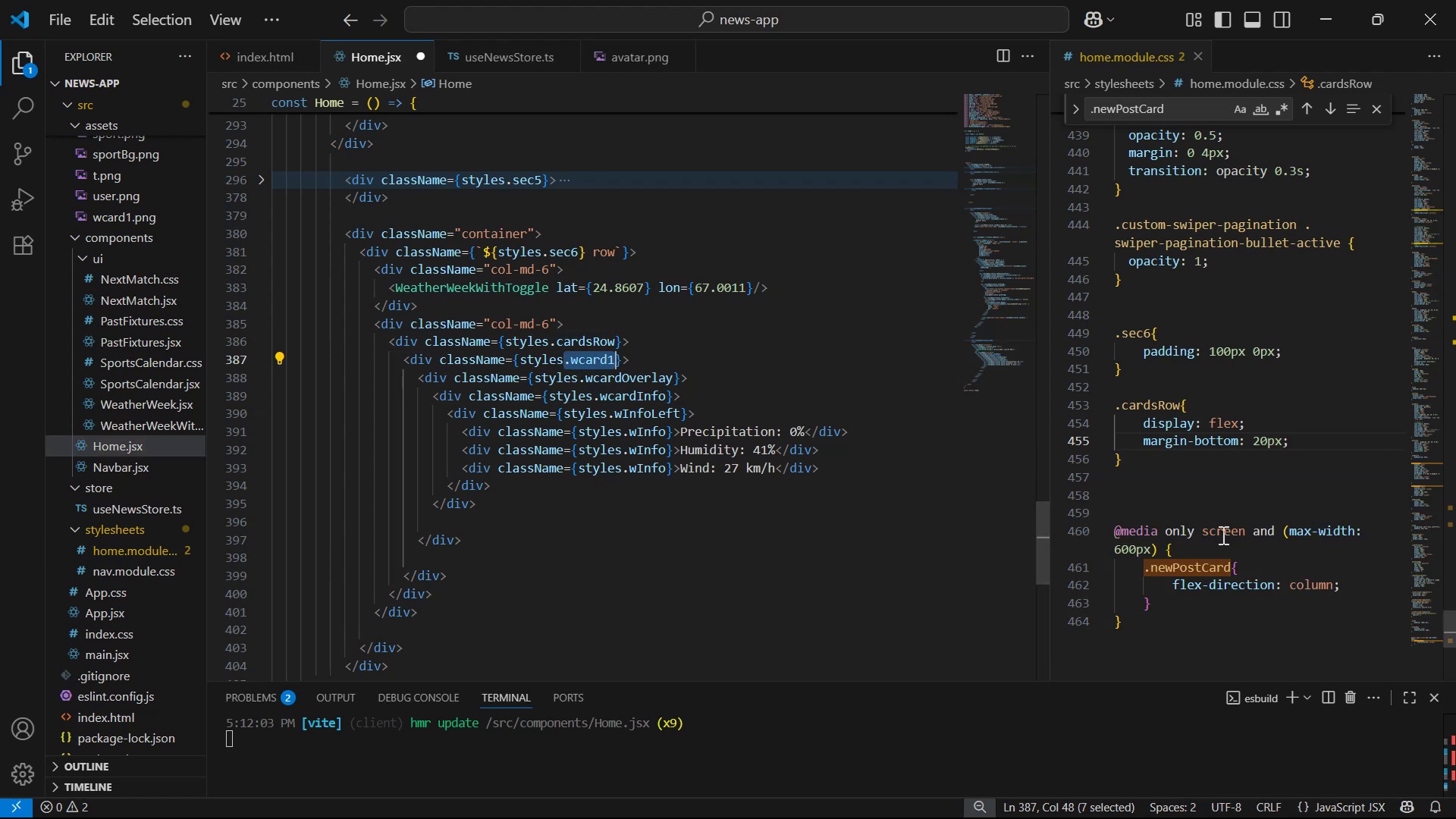 
left_click([1203, 485])
 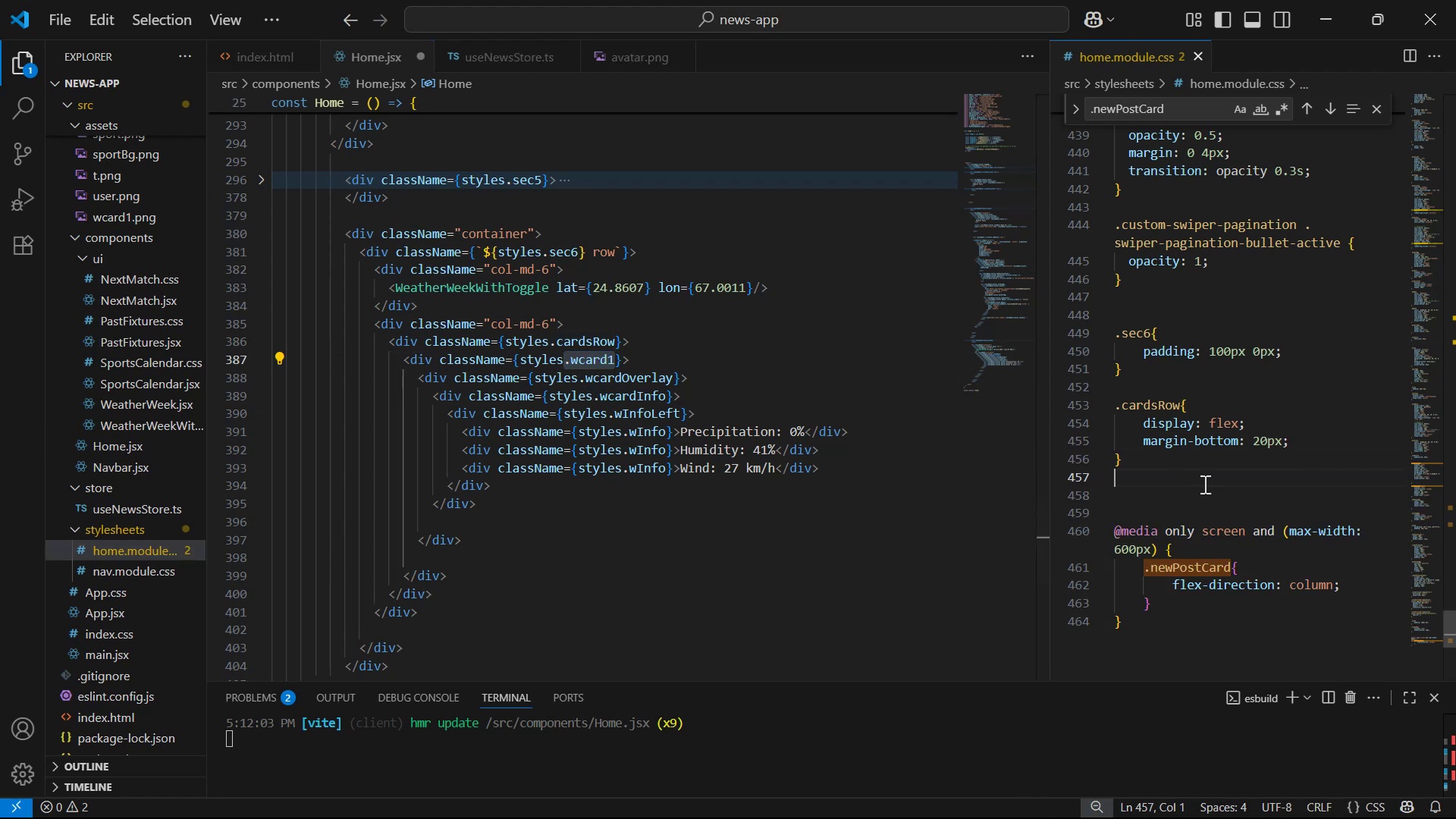 
key(Control+V)
 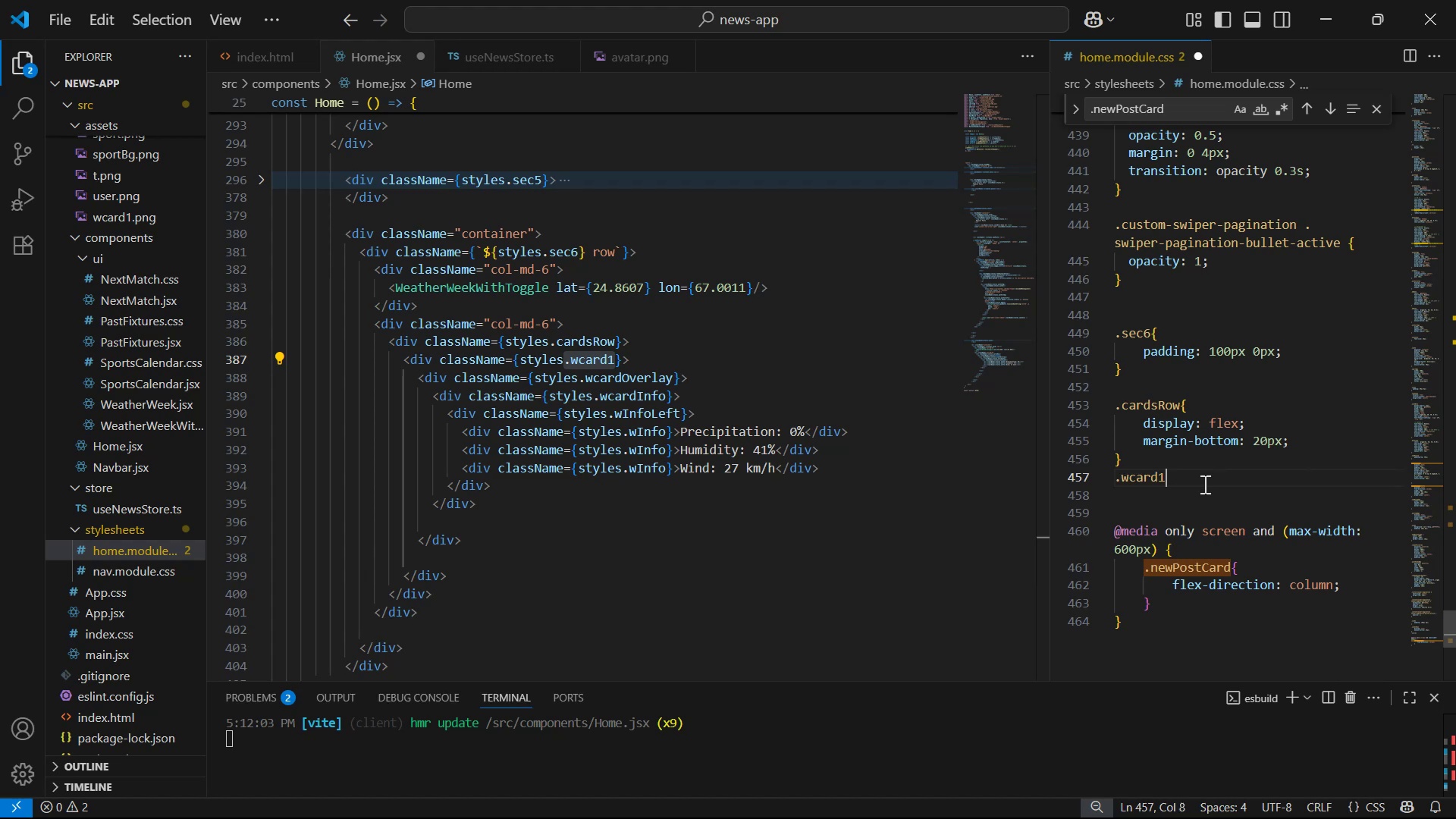 
key(Shift+ShiftLeft)
 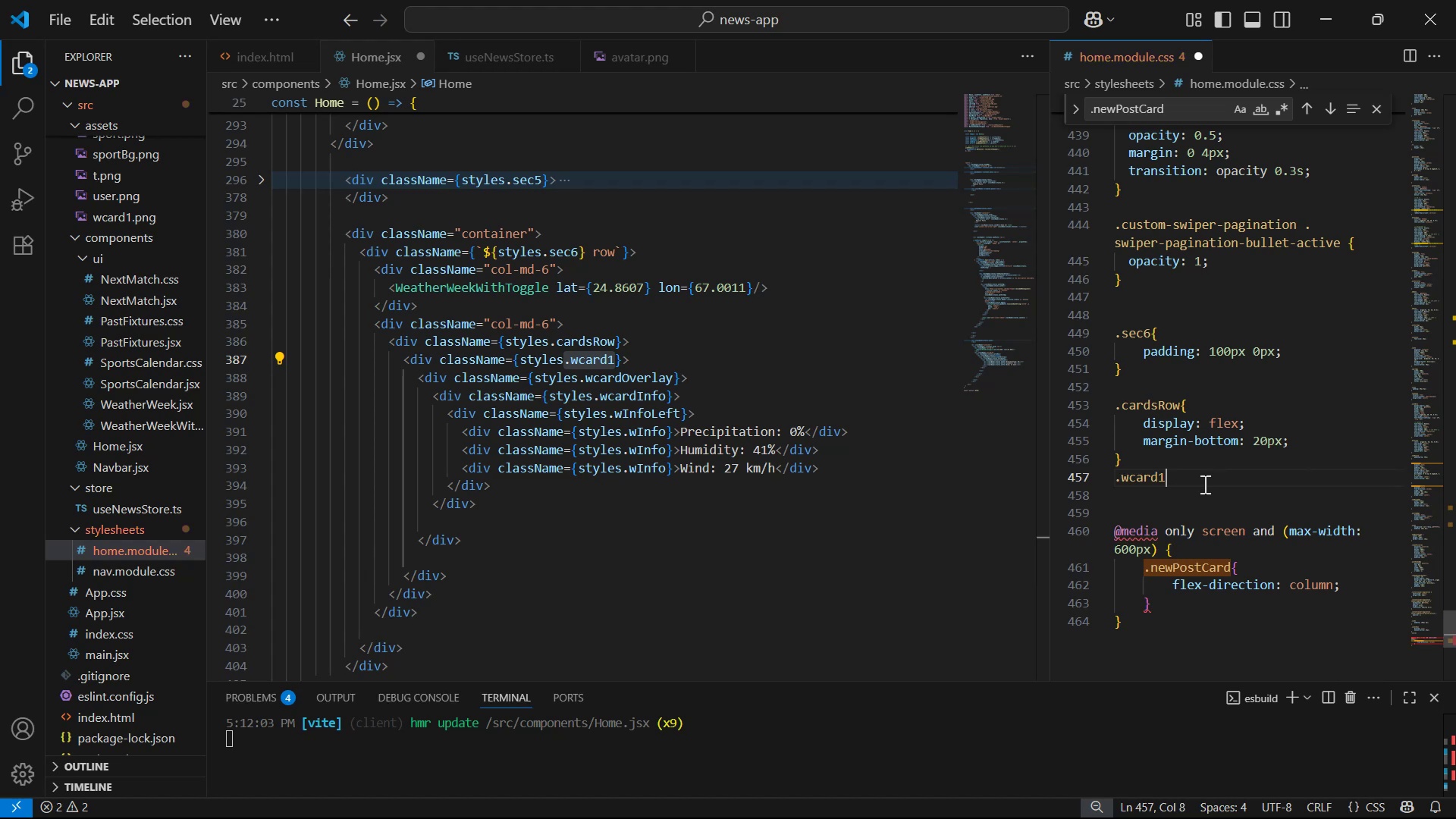 
key(Shift+BracketLeft)
 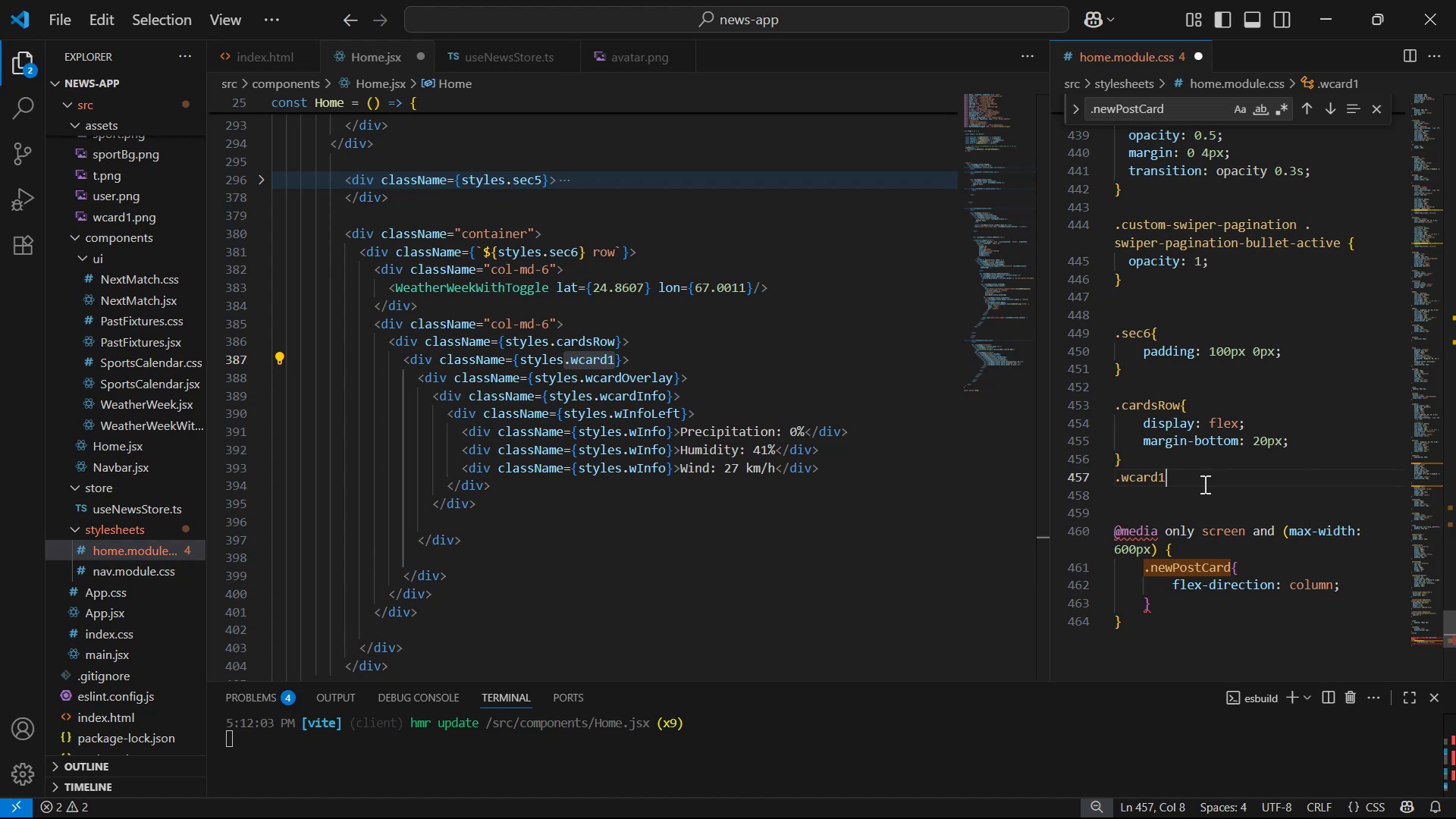 
key(Enter)
 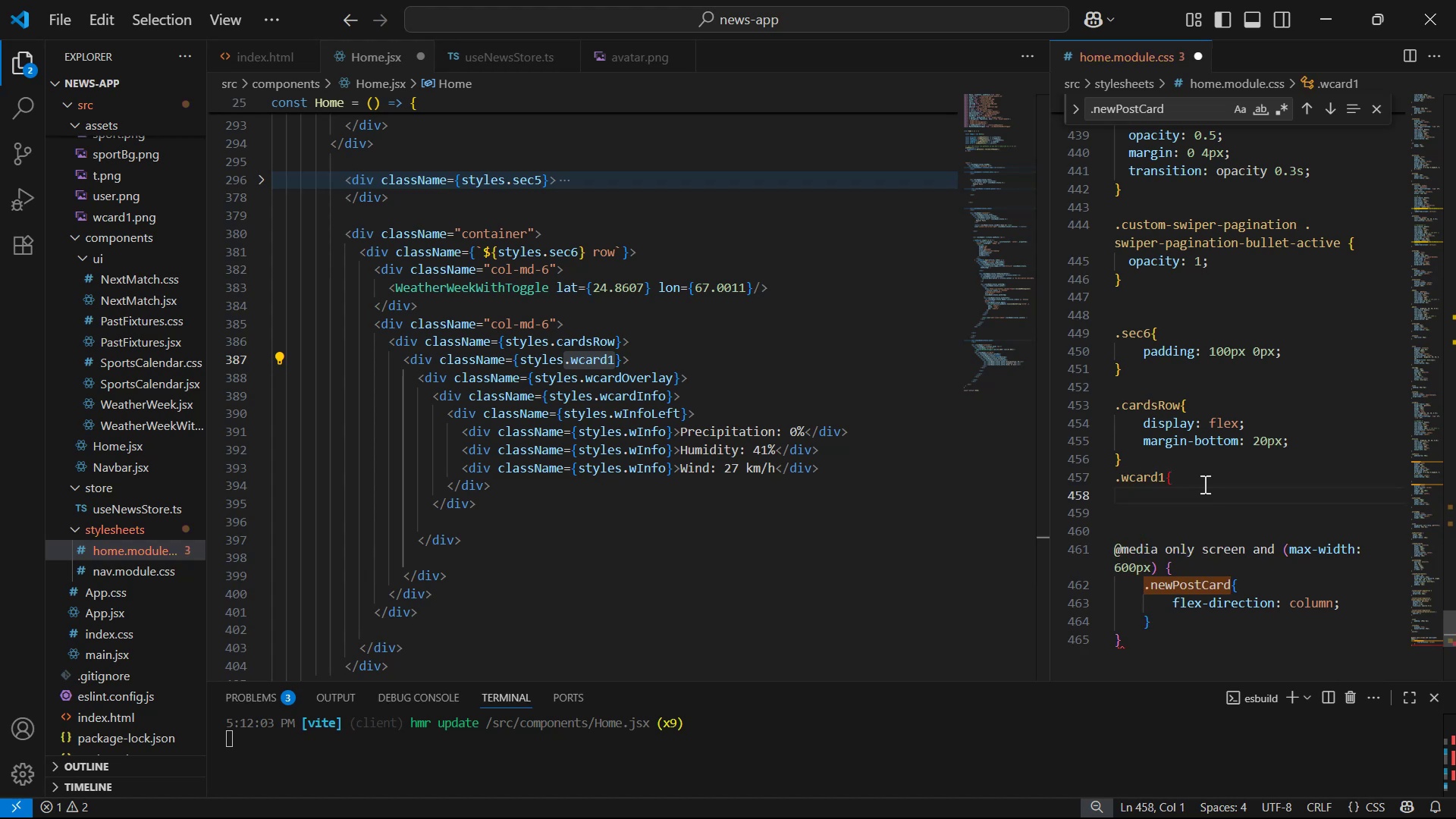 
key(Shift+ShiftLeft)
 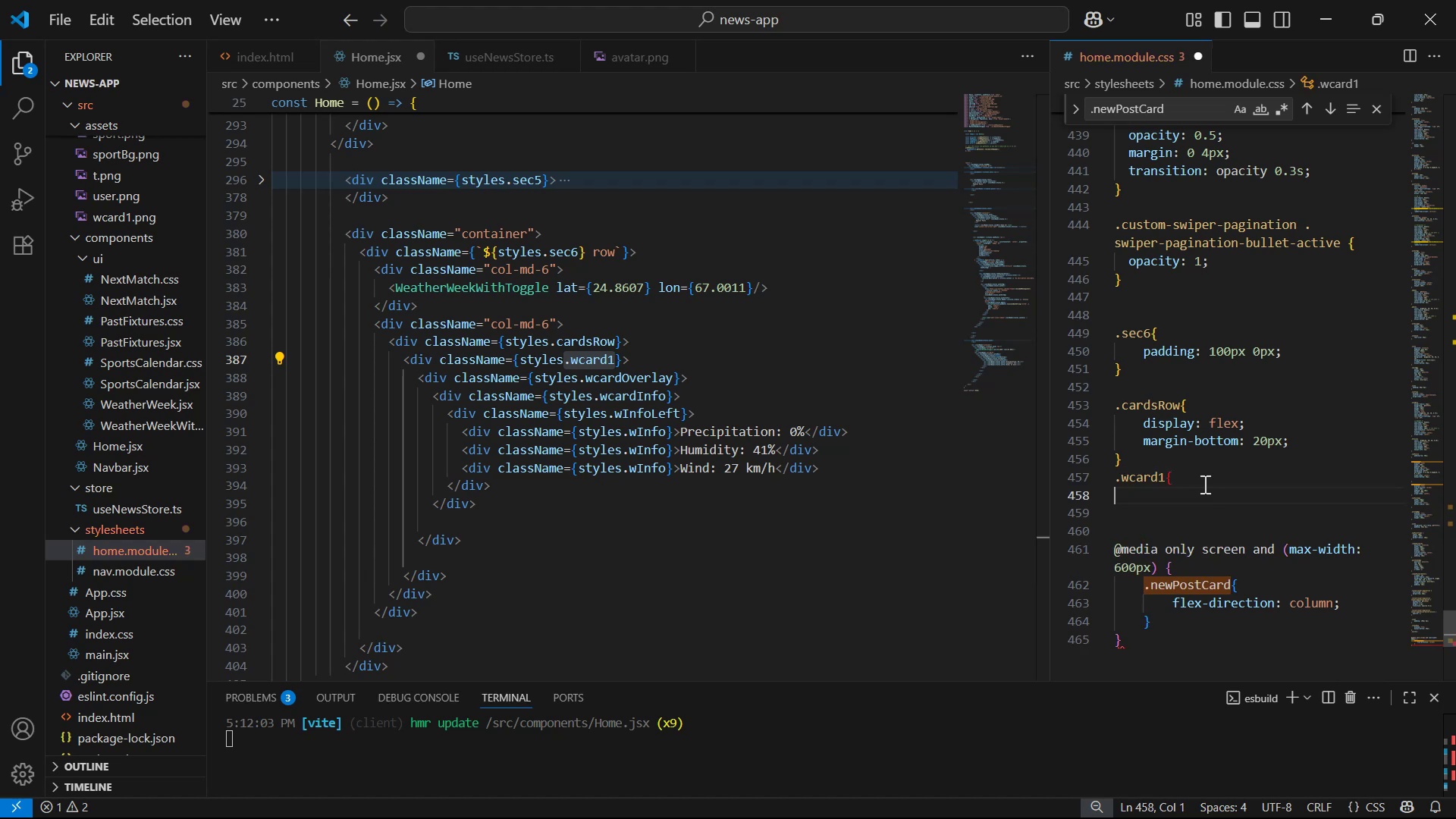 
key(Shift+ShiftLeft)
 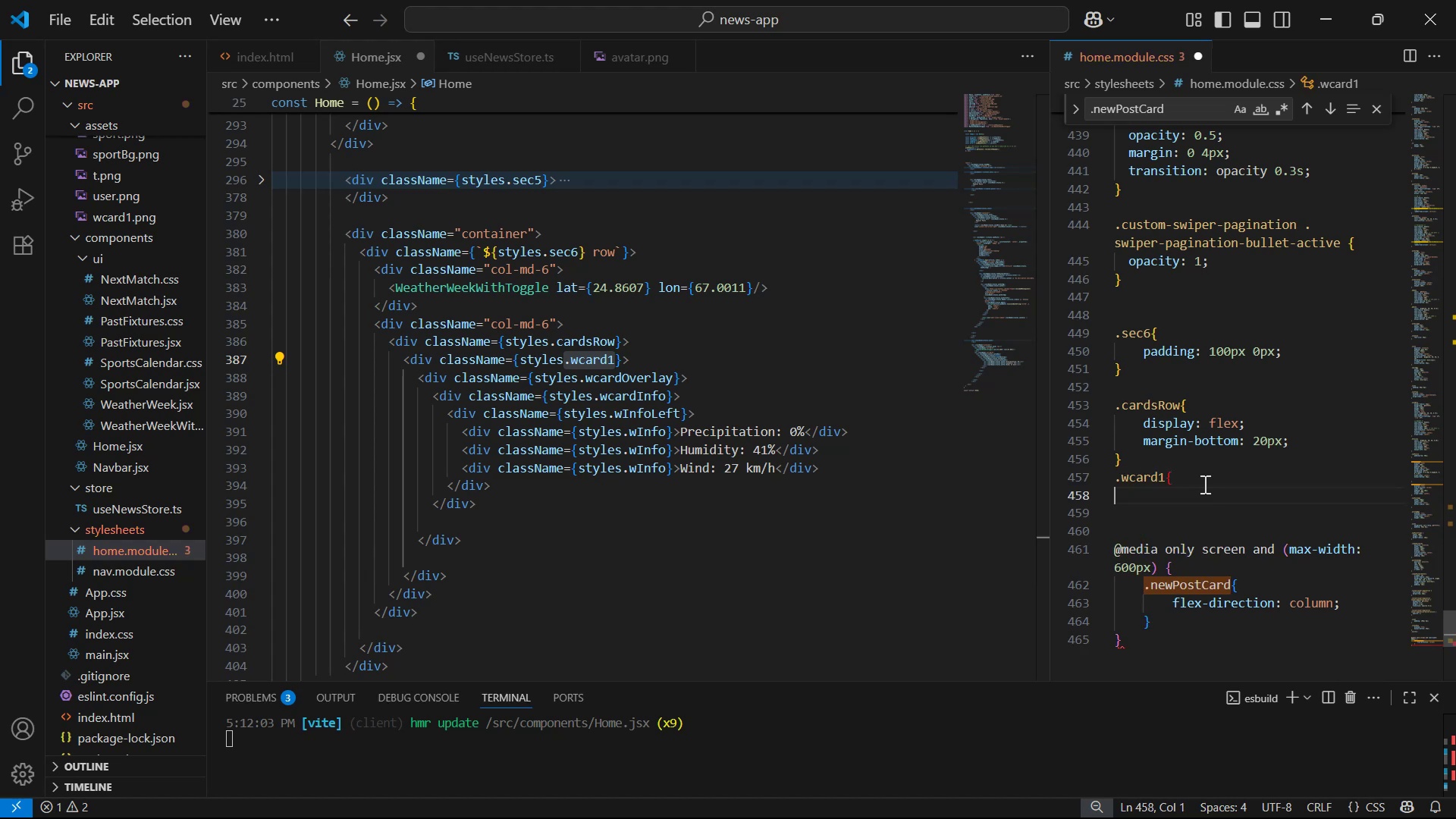 
key(Shift+BracketRight)
 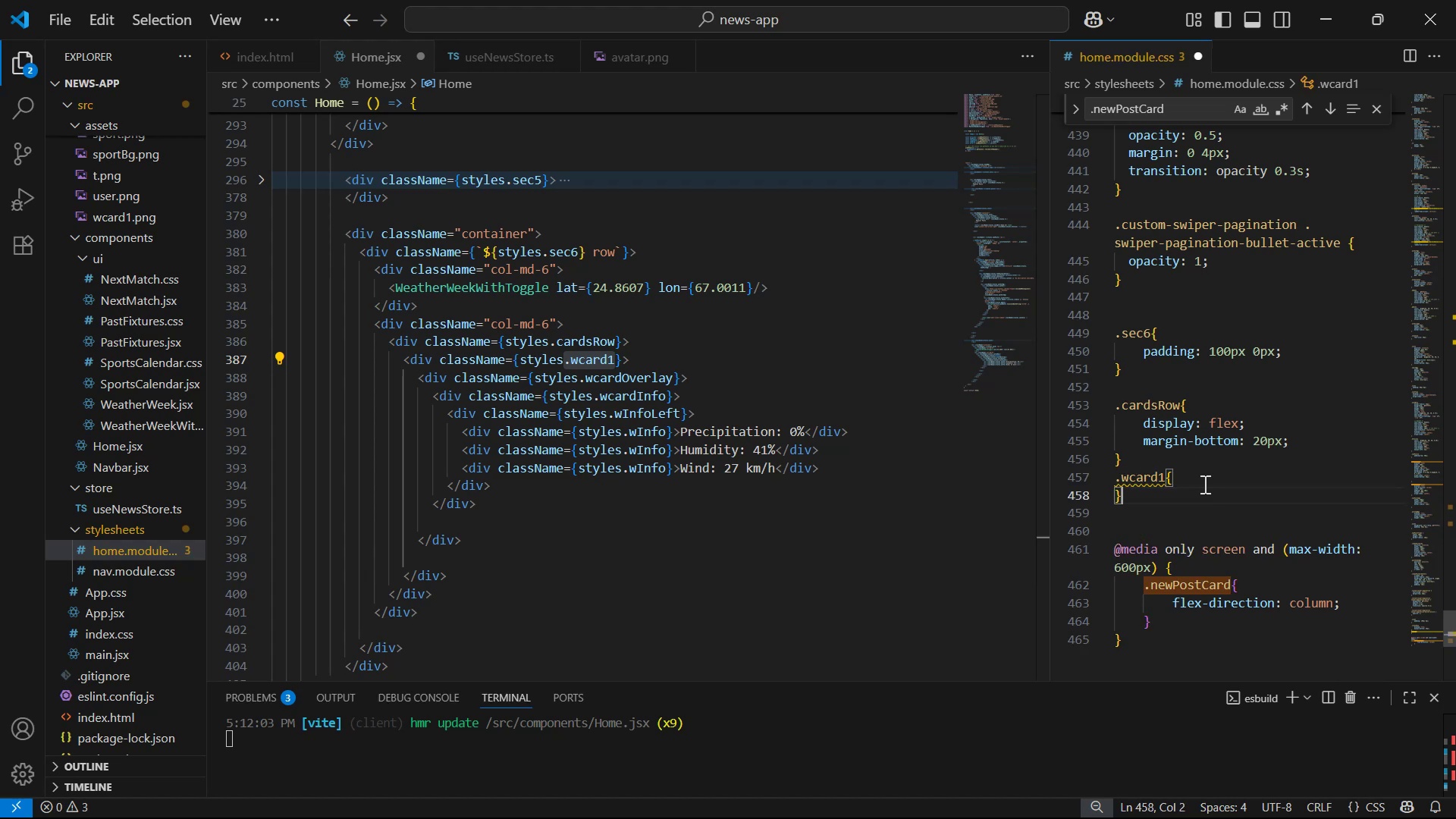 
key(Shift+ShiftRight)
 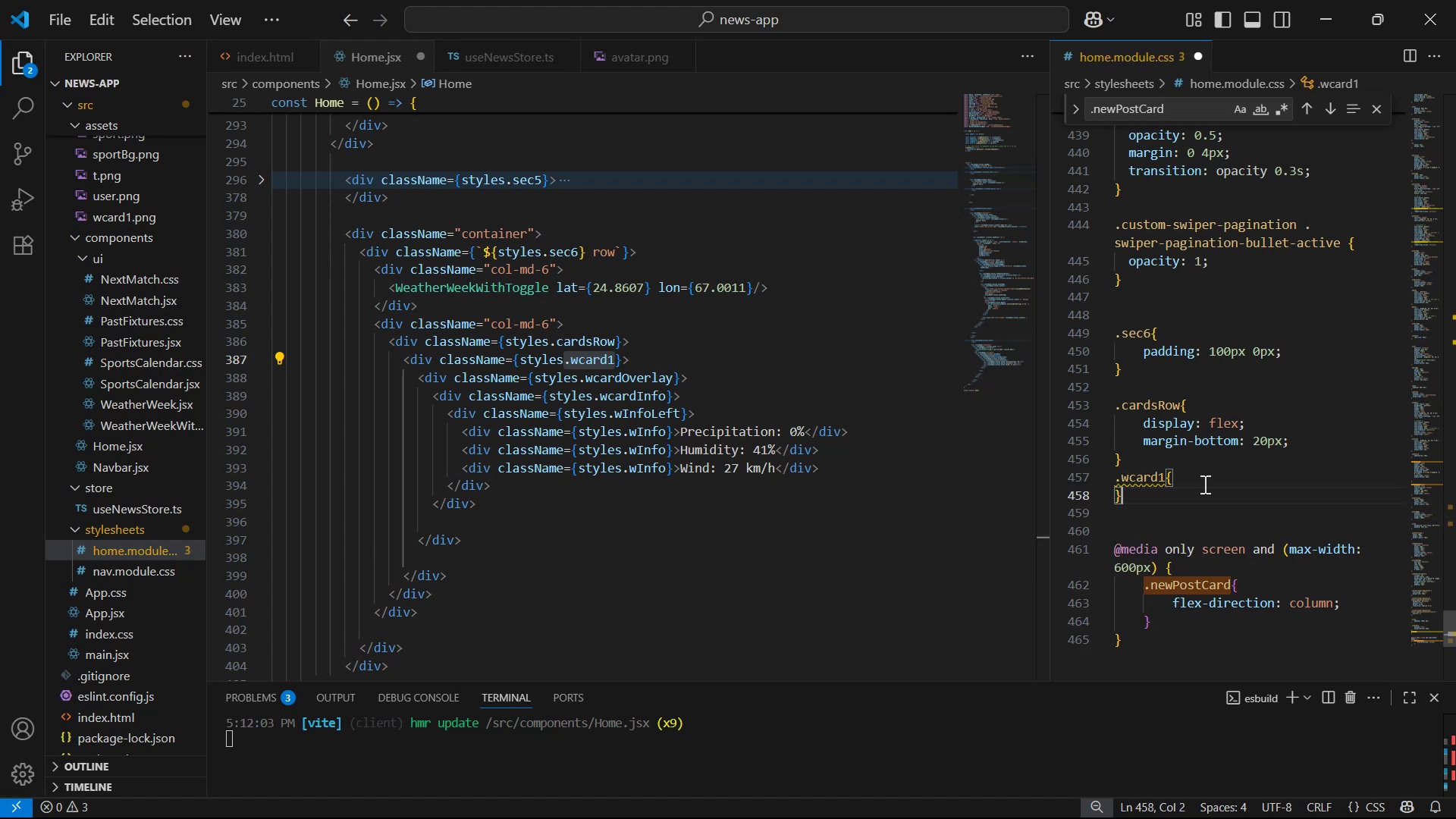 
key(ArrowLeft)
 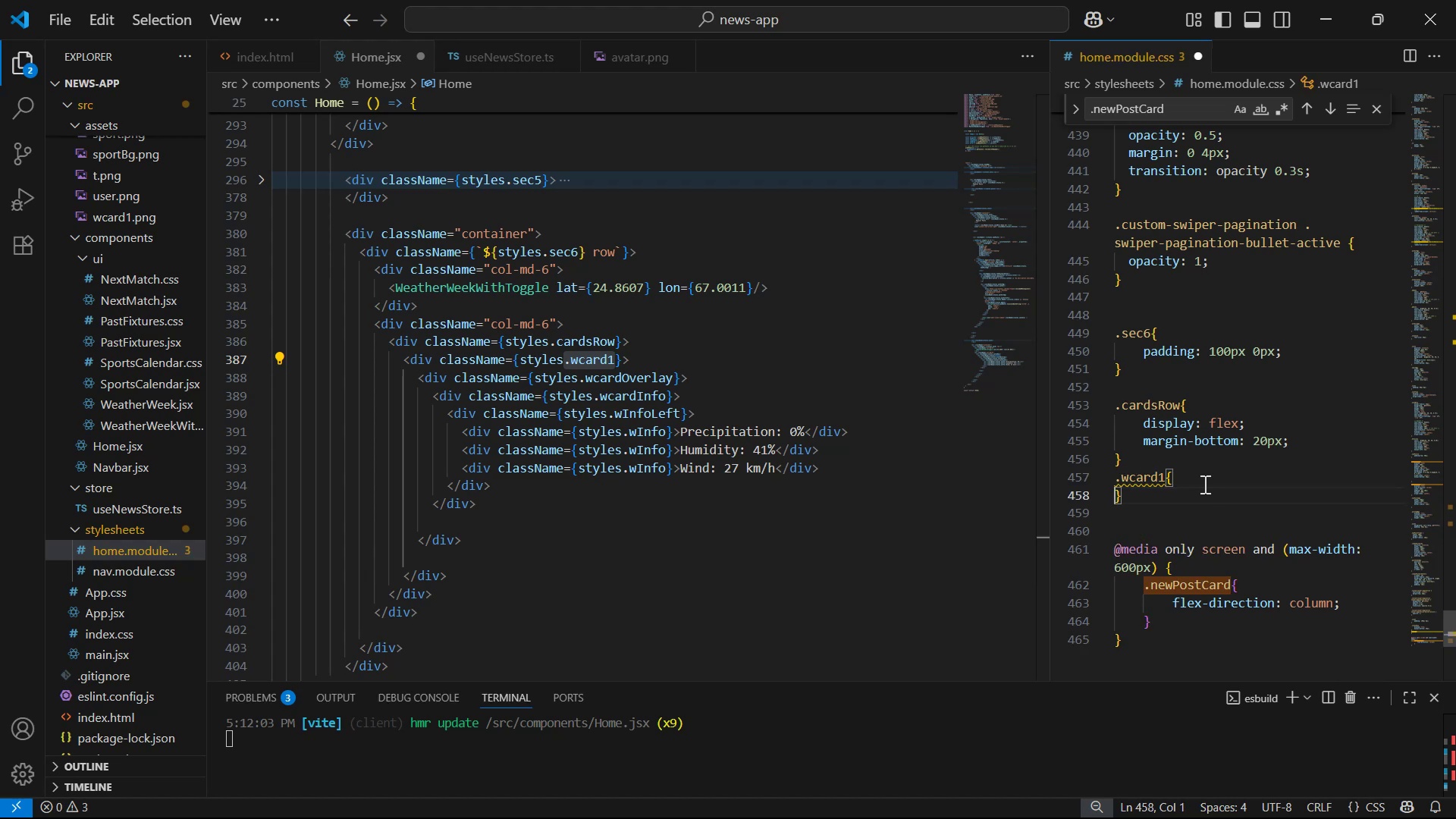 
key(Enter)
 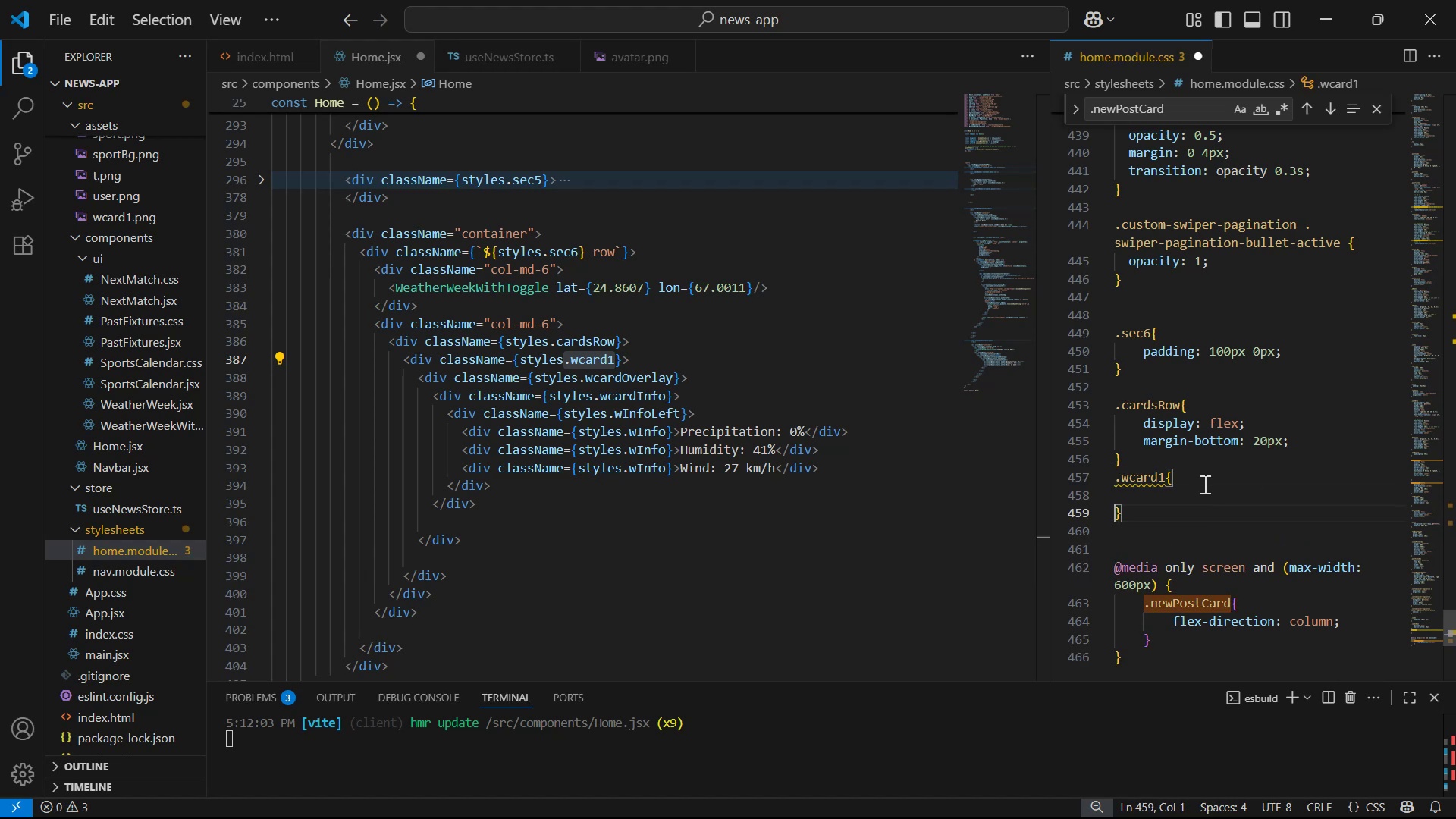 
key(Enter)
 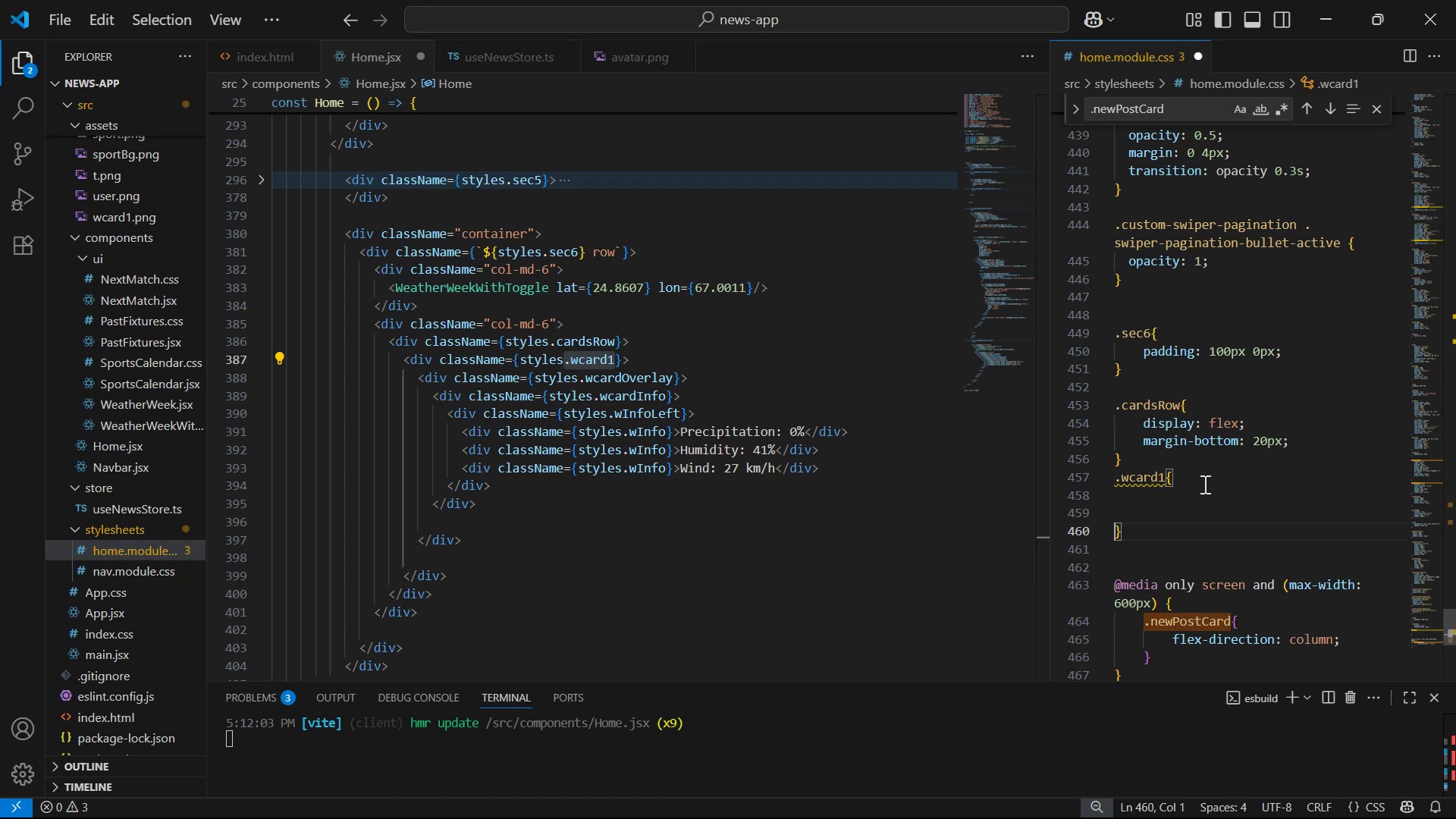 
key(ArrowUp)
 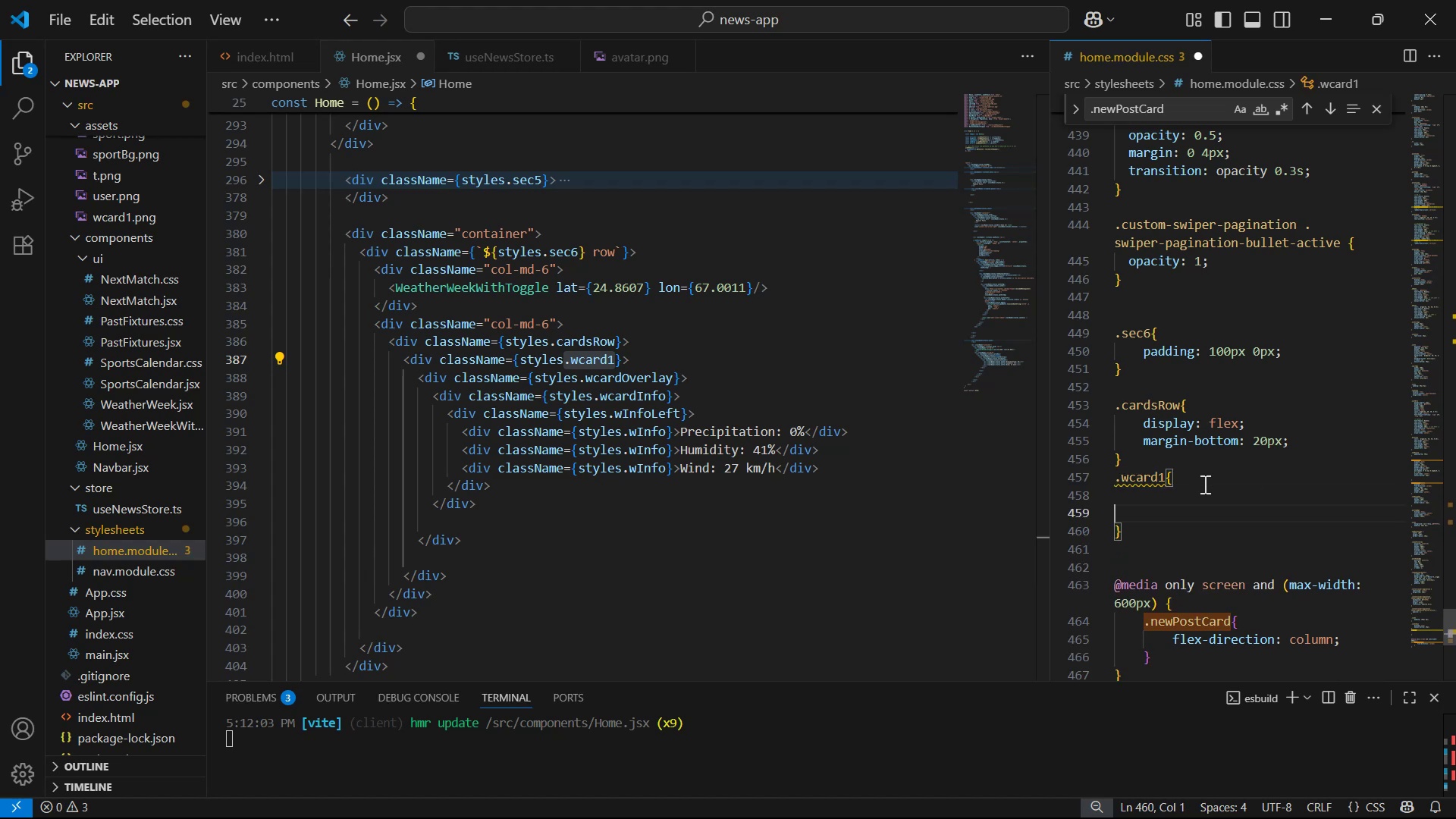 
key(ArrowUp)
 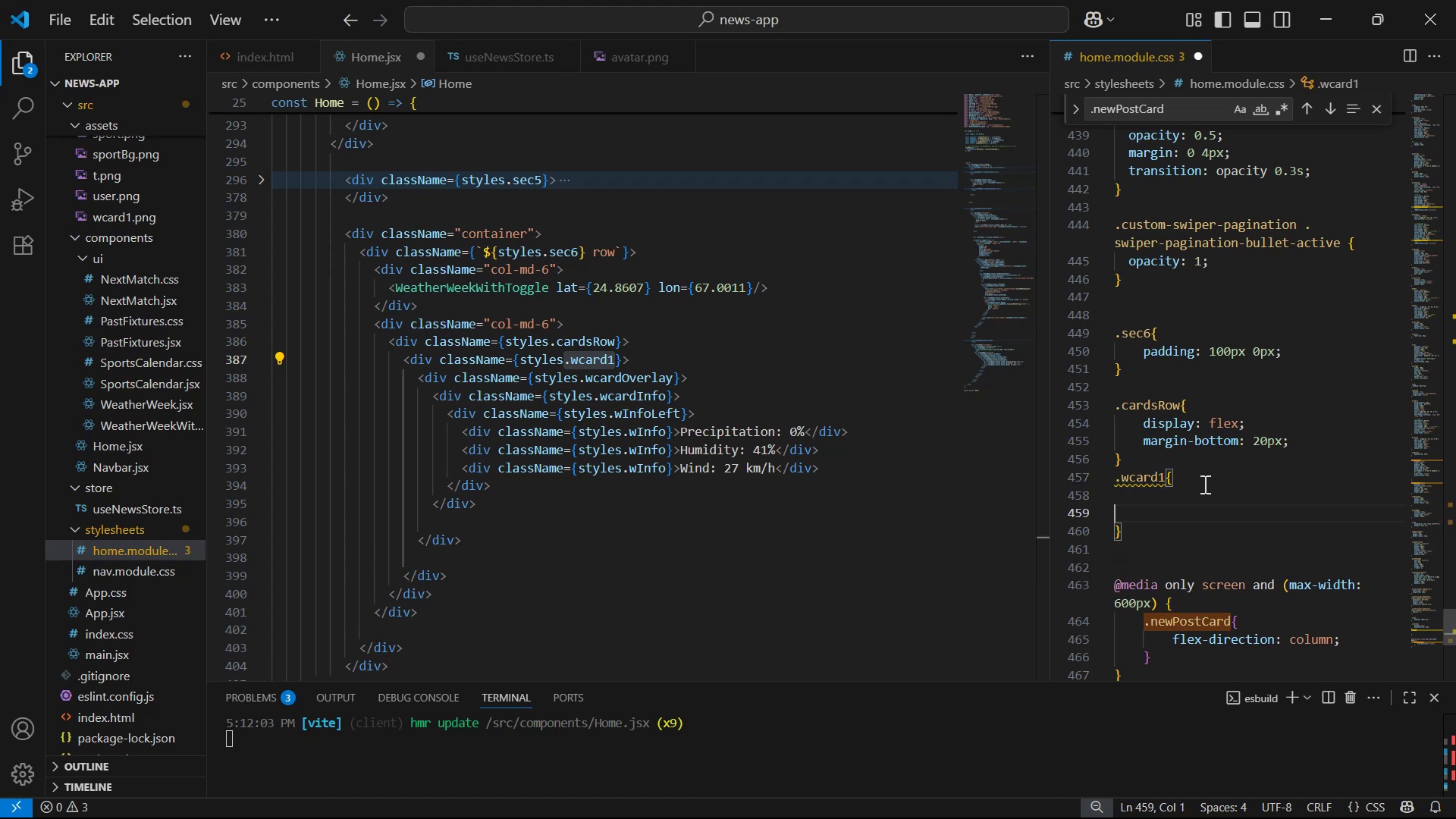 
key(Tab)
type(ba)
 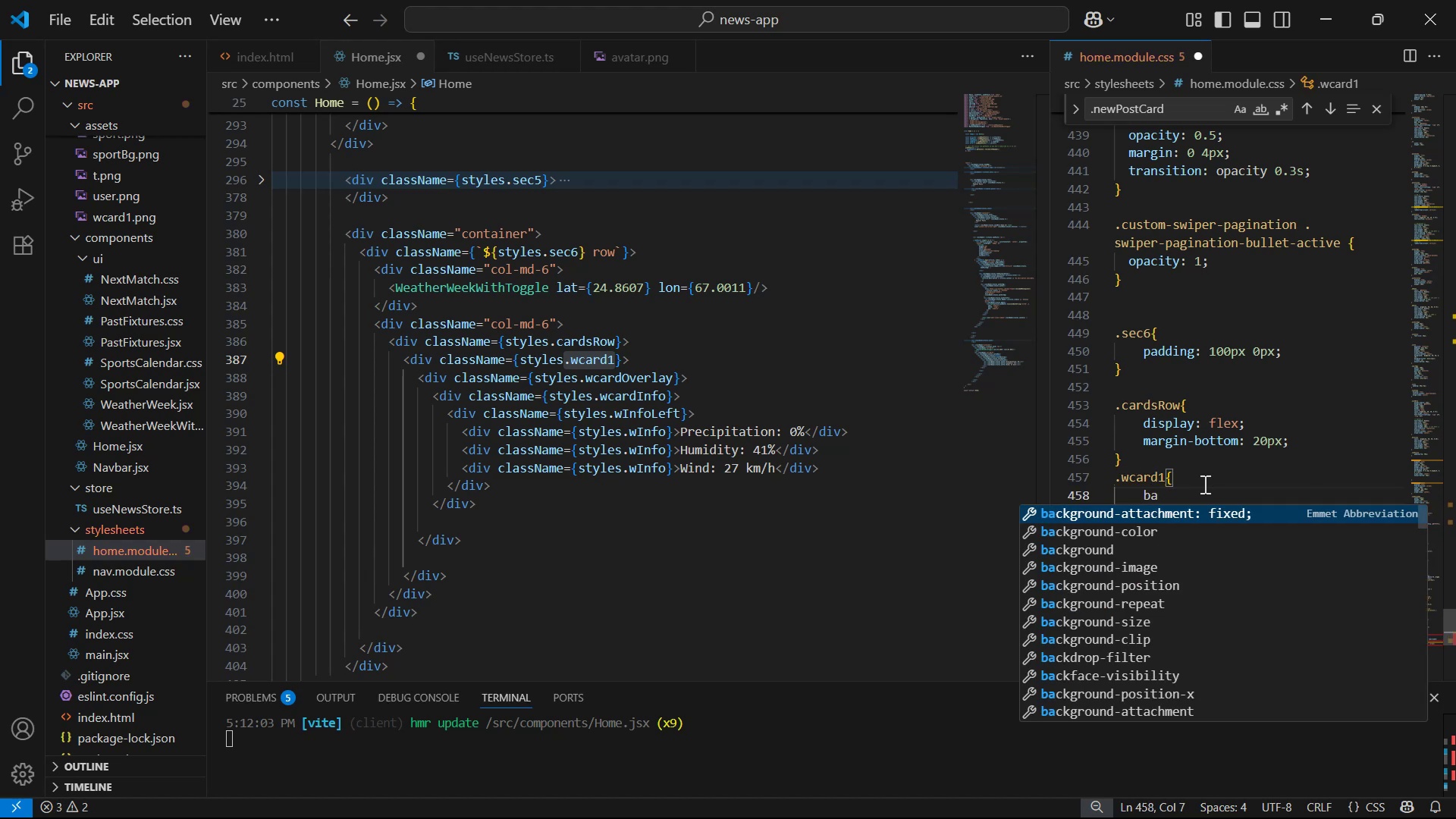 
key(ArrowDown)
 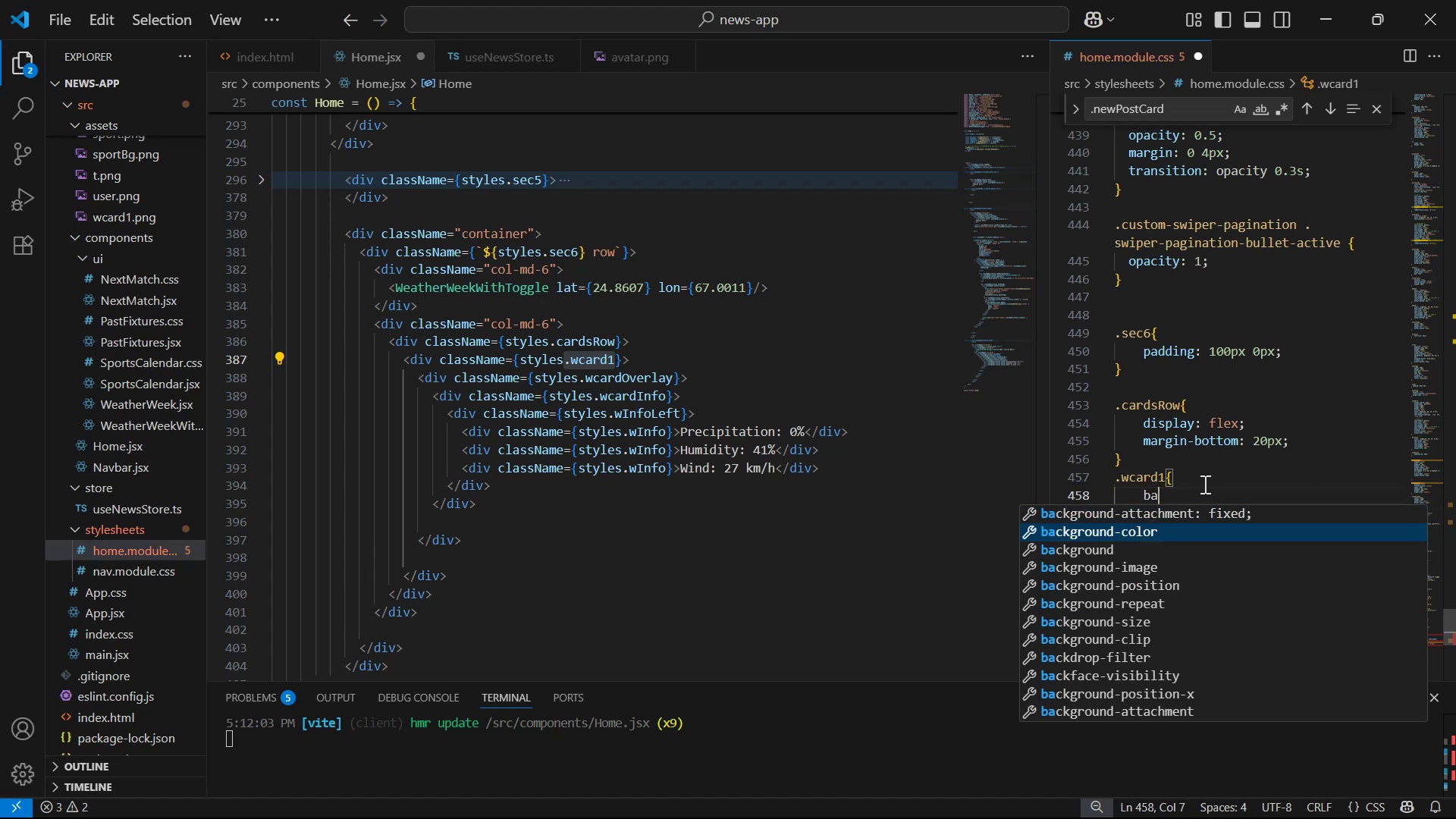 
key(ArrowDown)
 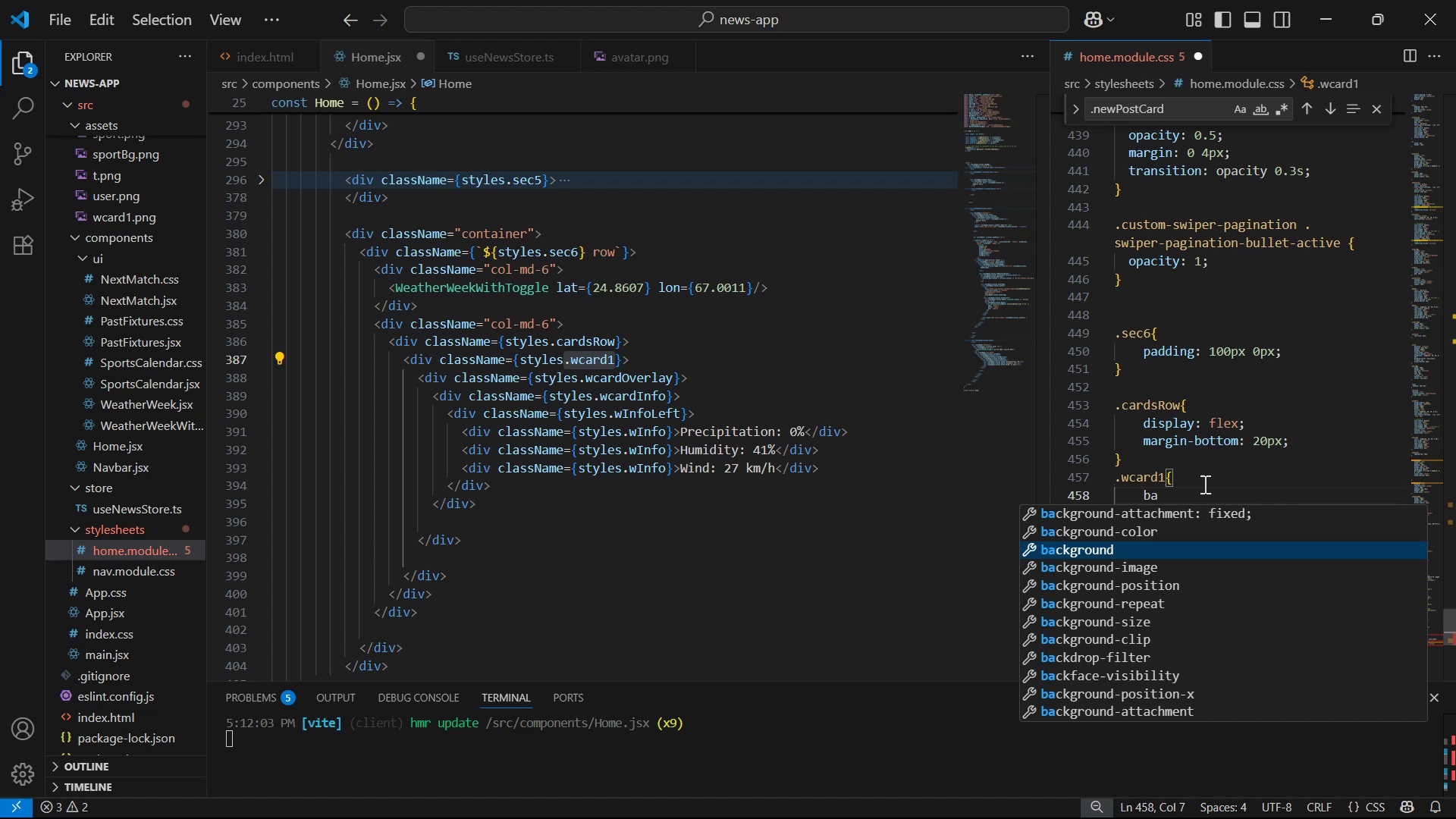 
key(Enter)
 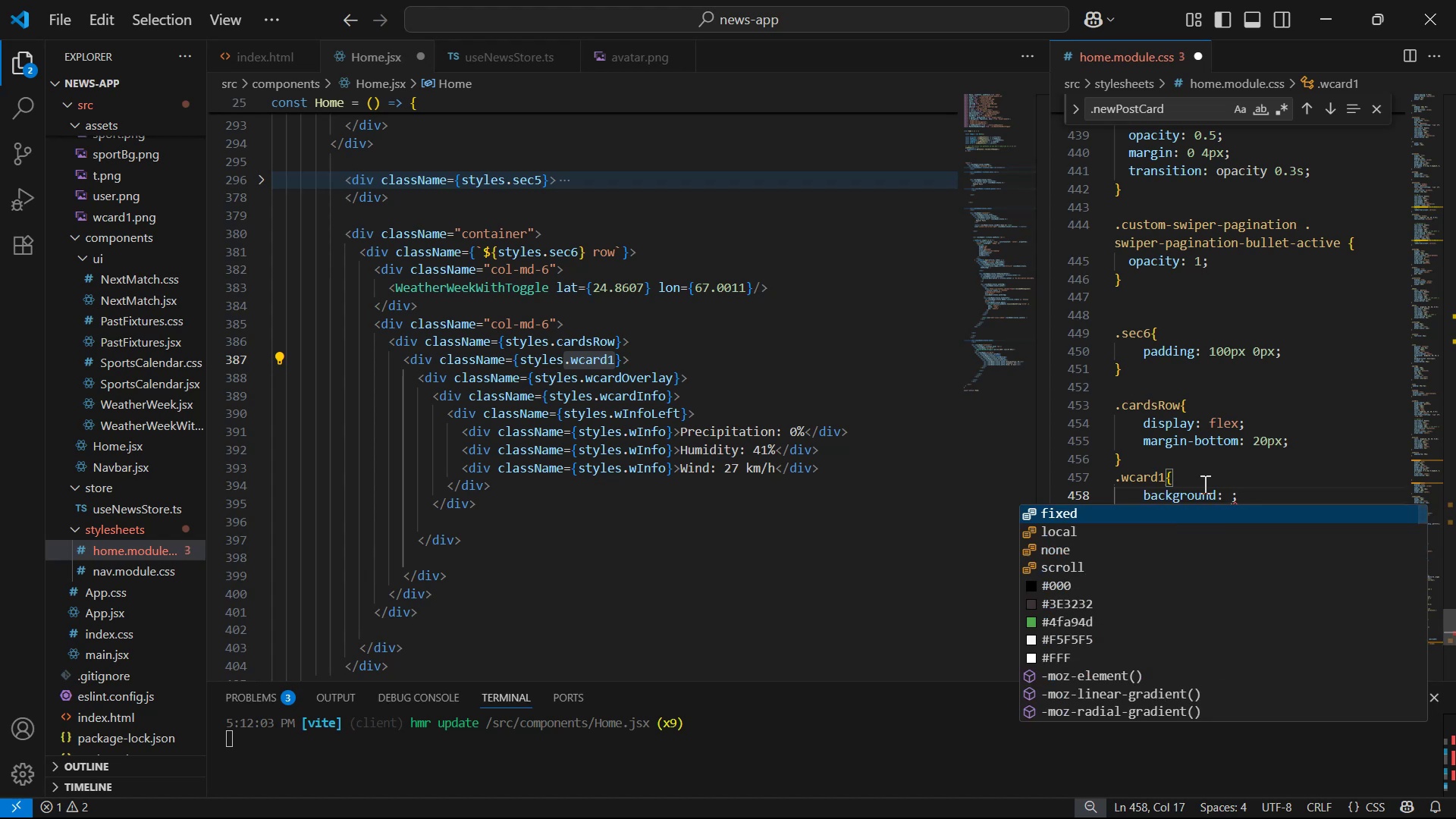 
type(ue)
key(Backspace)
type(r)
key(Backspace)
type(rl)
 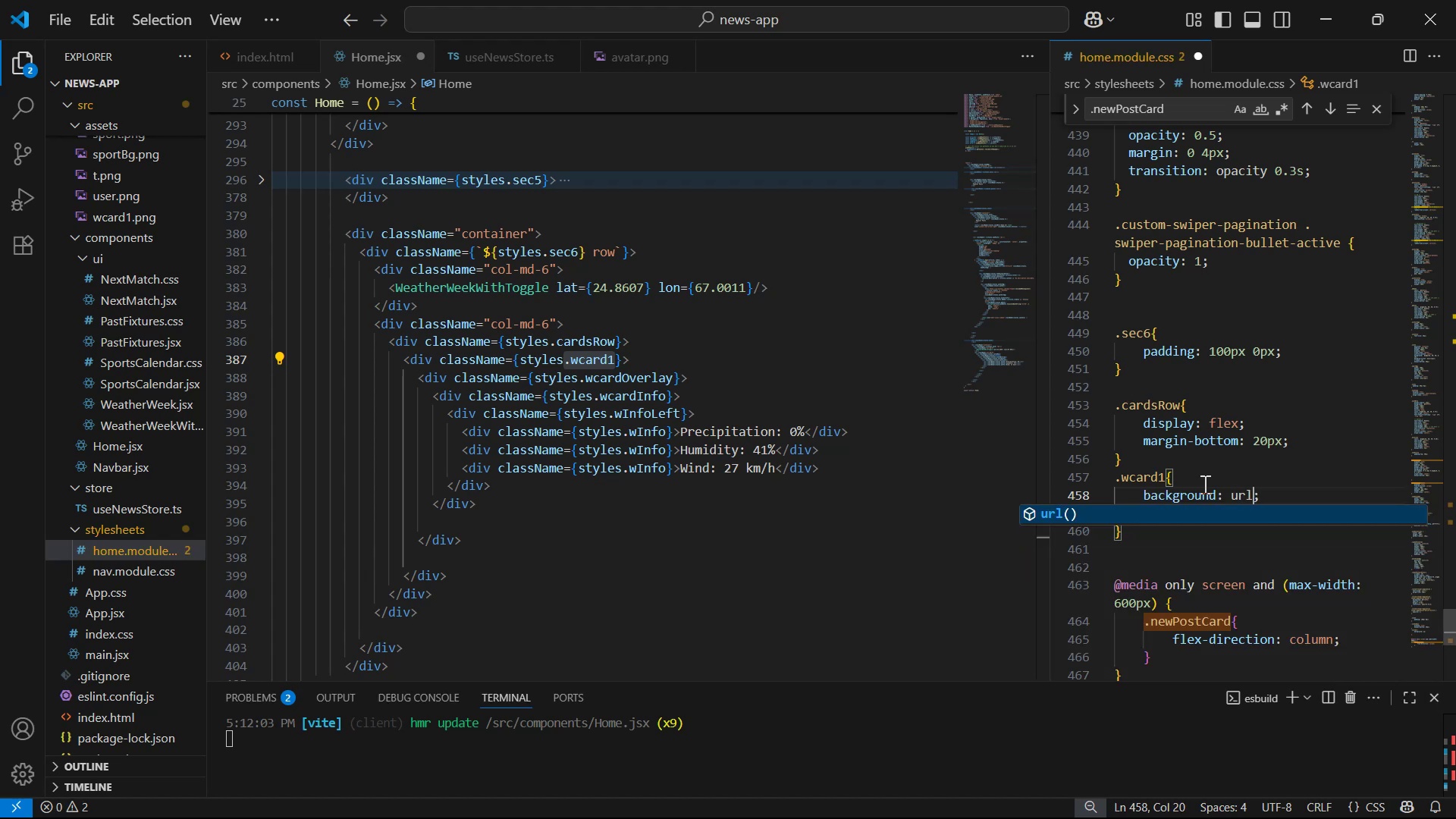 
key(Enter)
 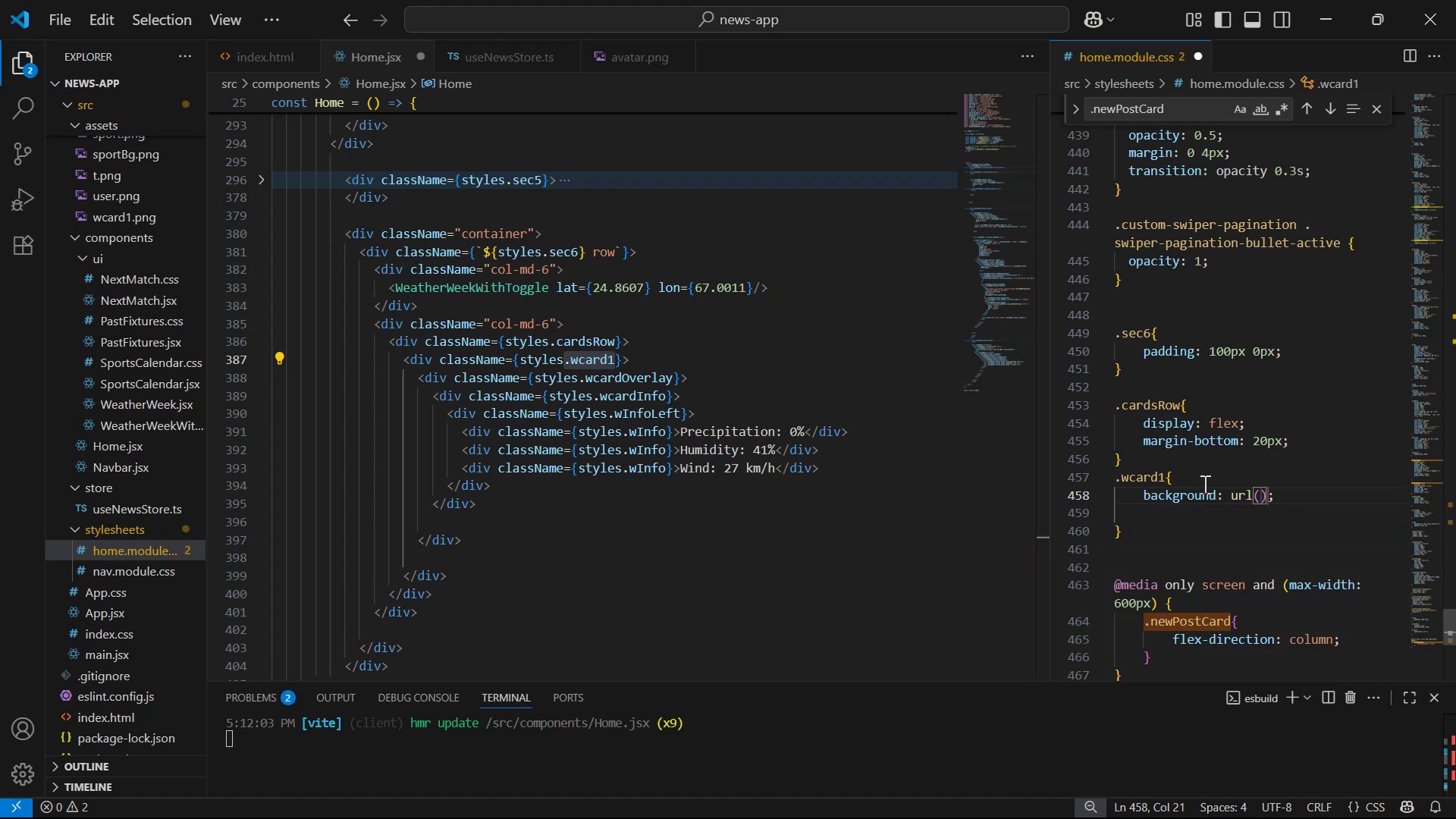 
key(Quote)
 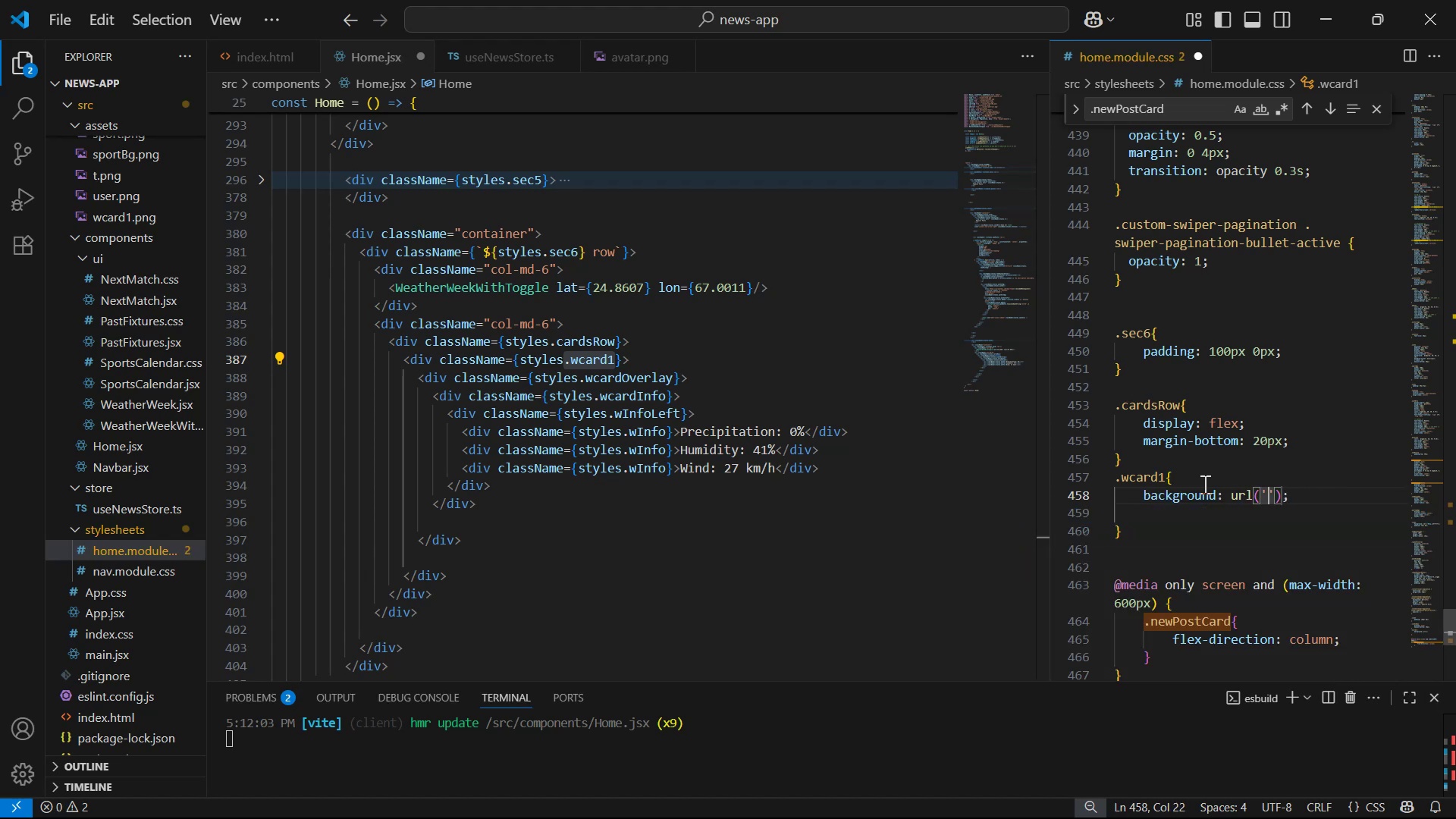 
key(Period)
 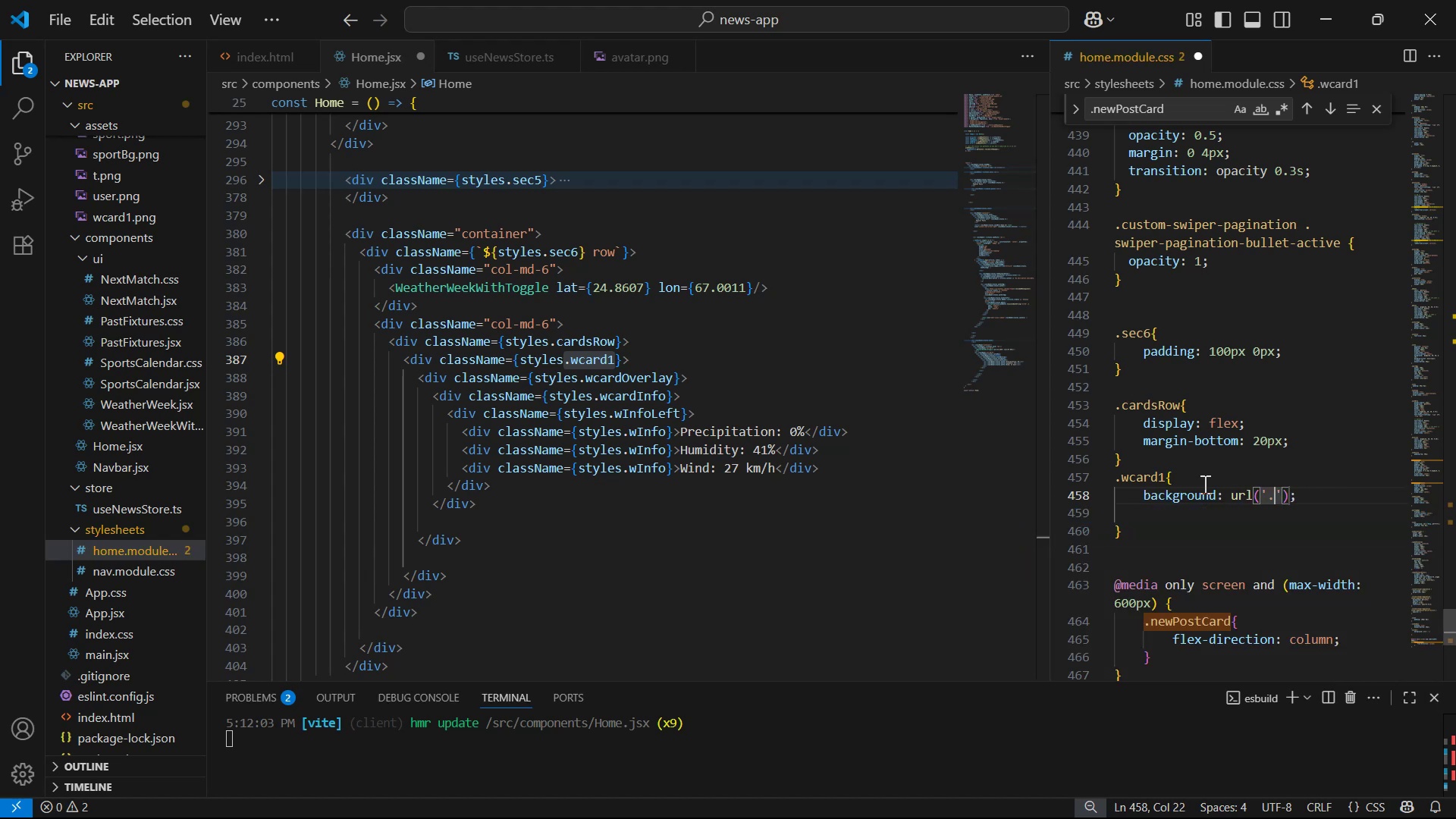 
key(Period)
 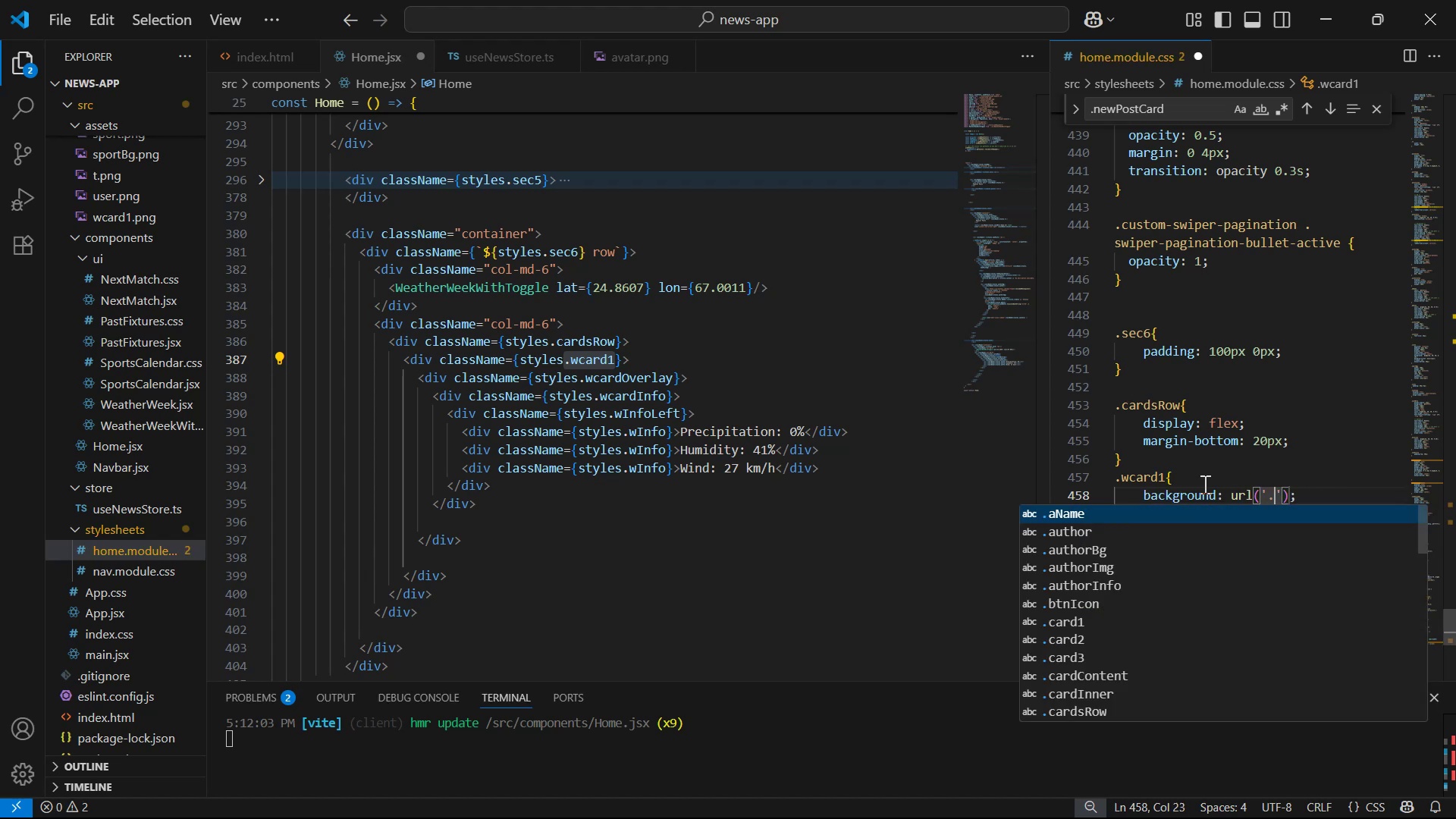 
key(Slash)
 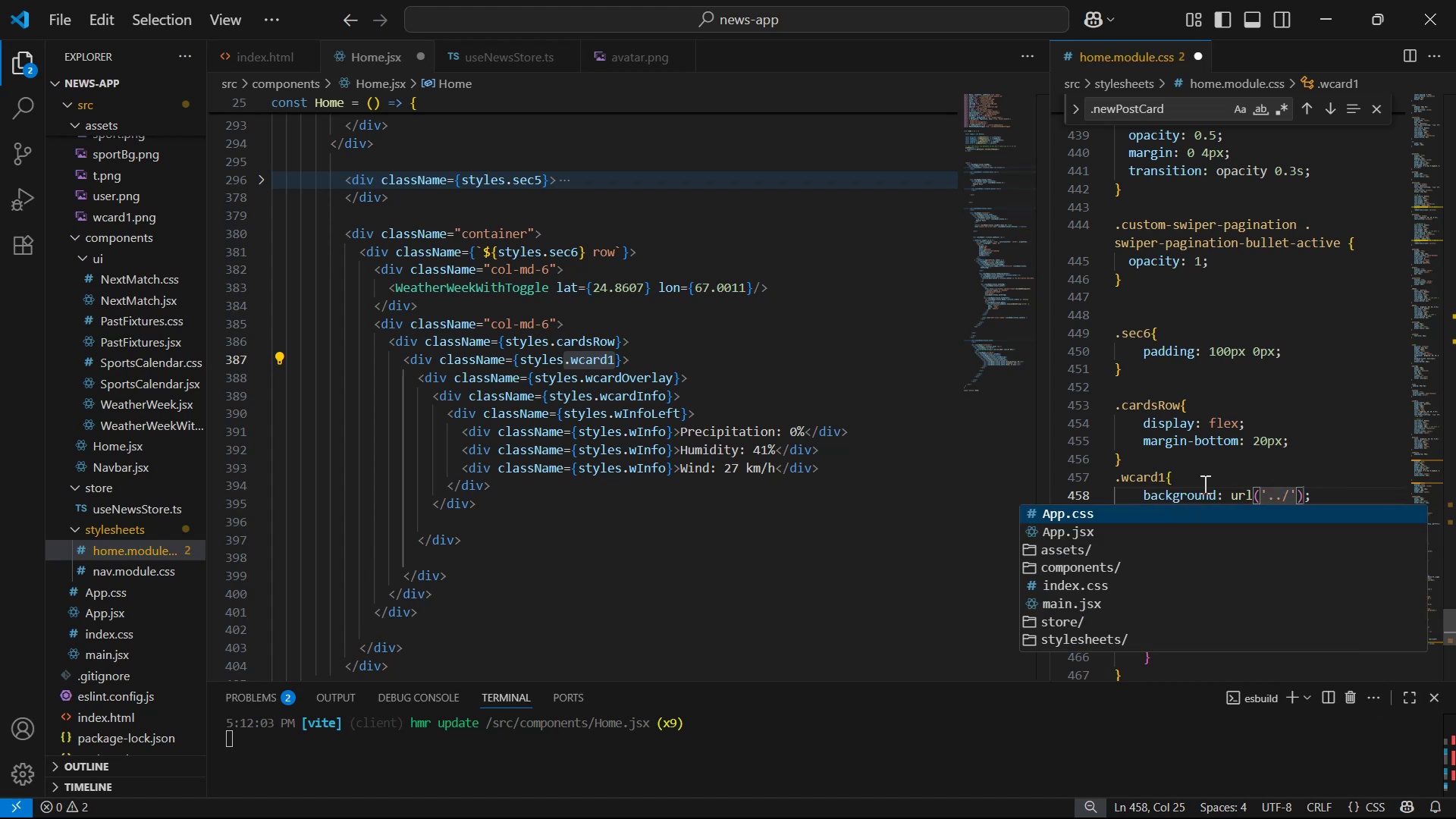 
key(ArrowDown)
 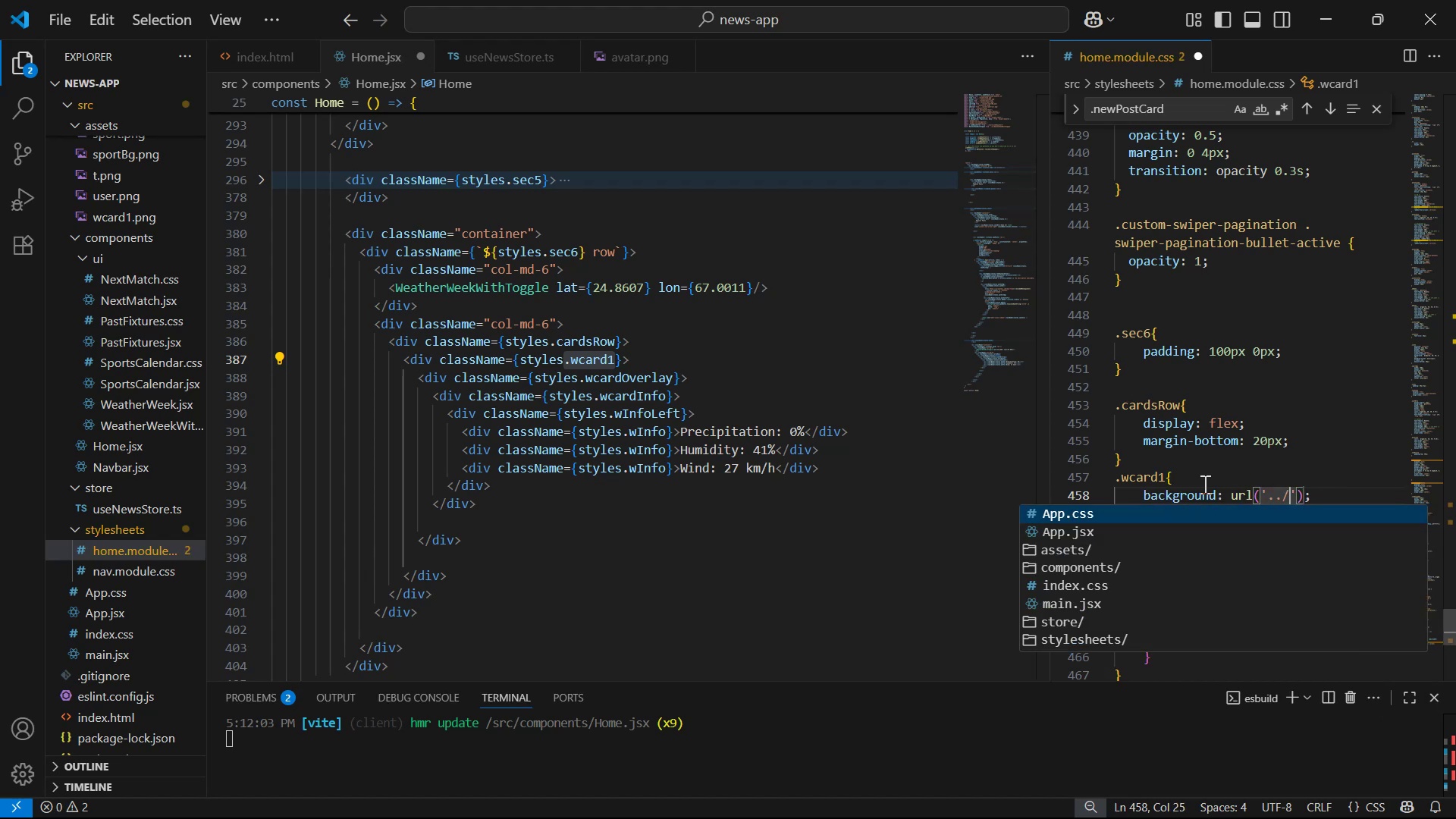 
key(ArrowDown)
 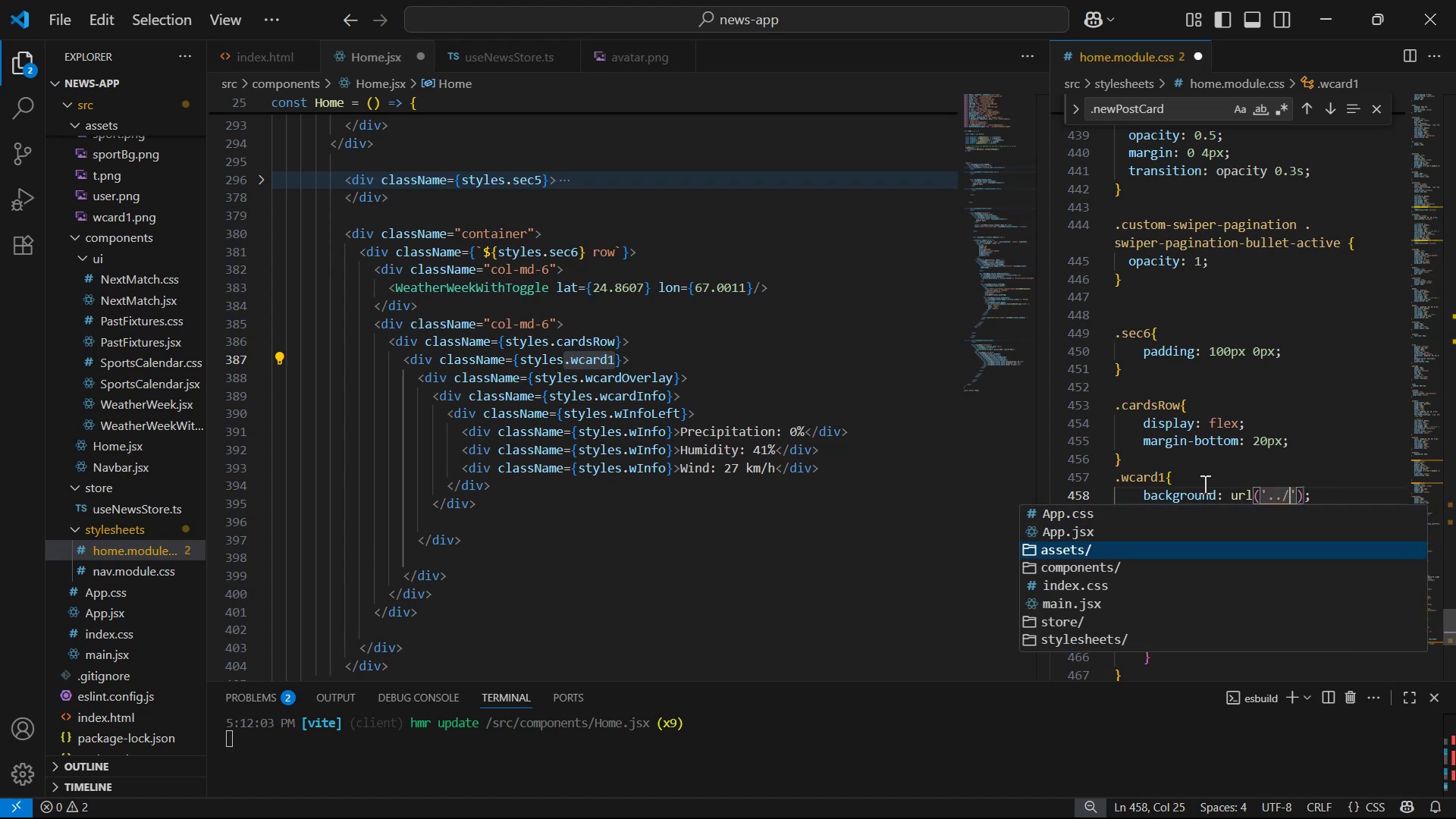 
key(Enter)
 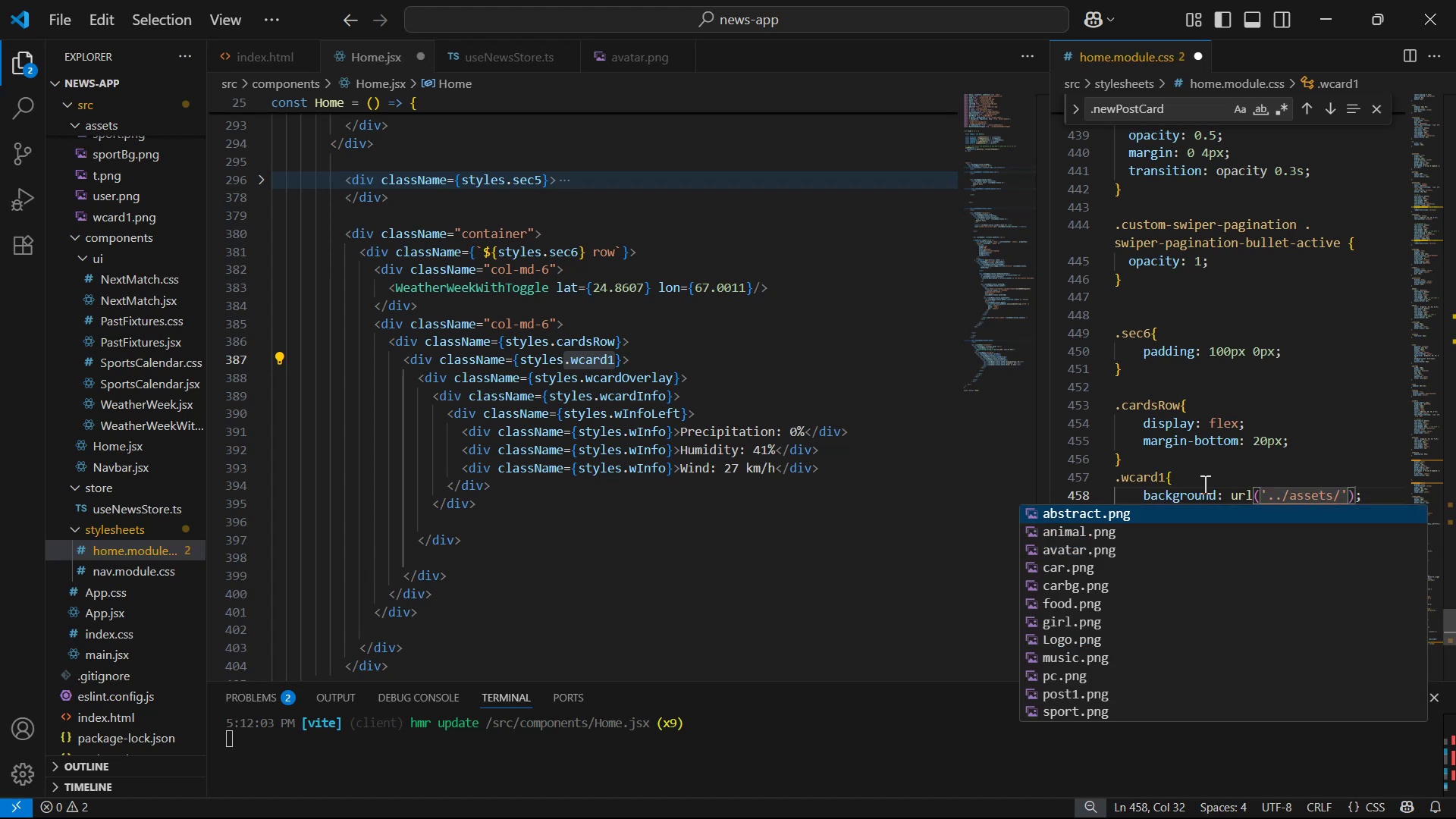 
key(W)
 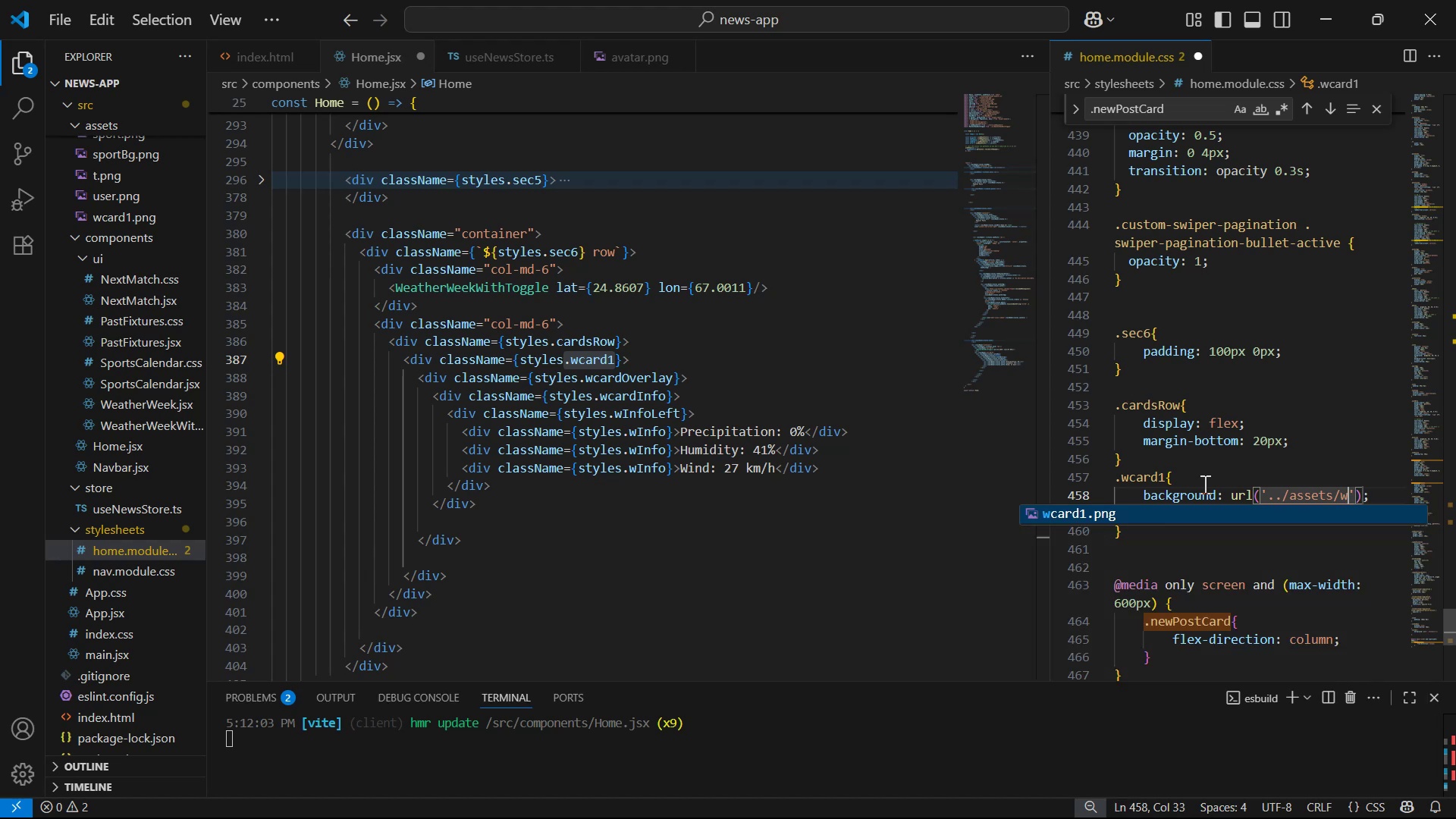 
key(Enter)
 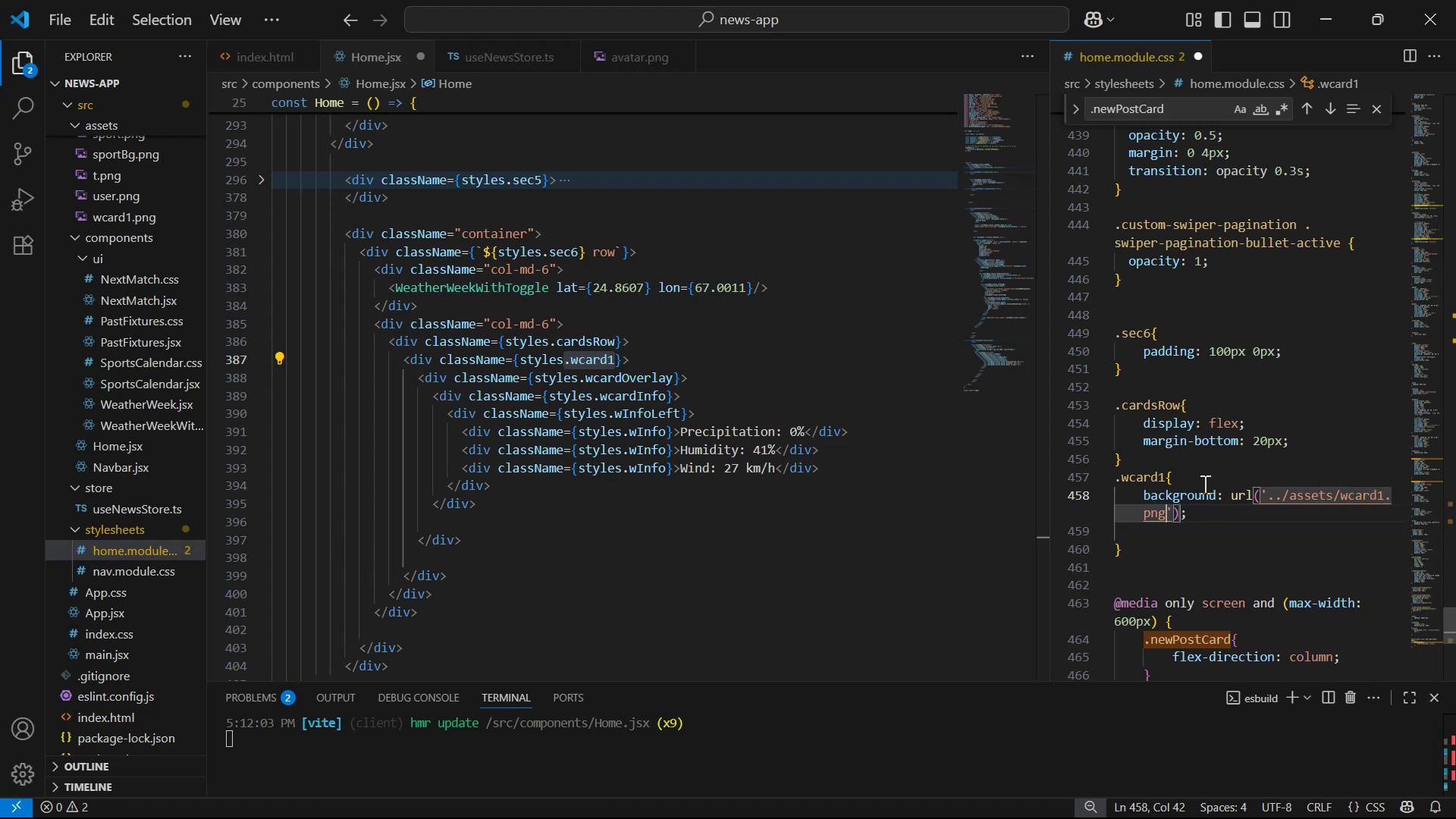 
key(ArrowRight)
 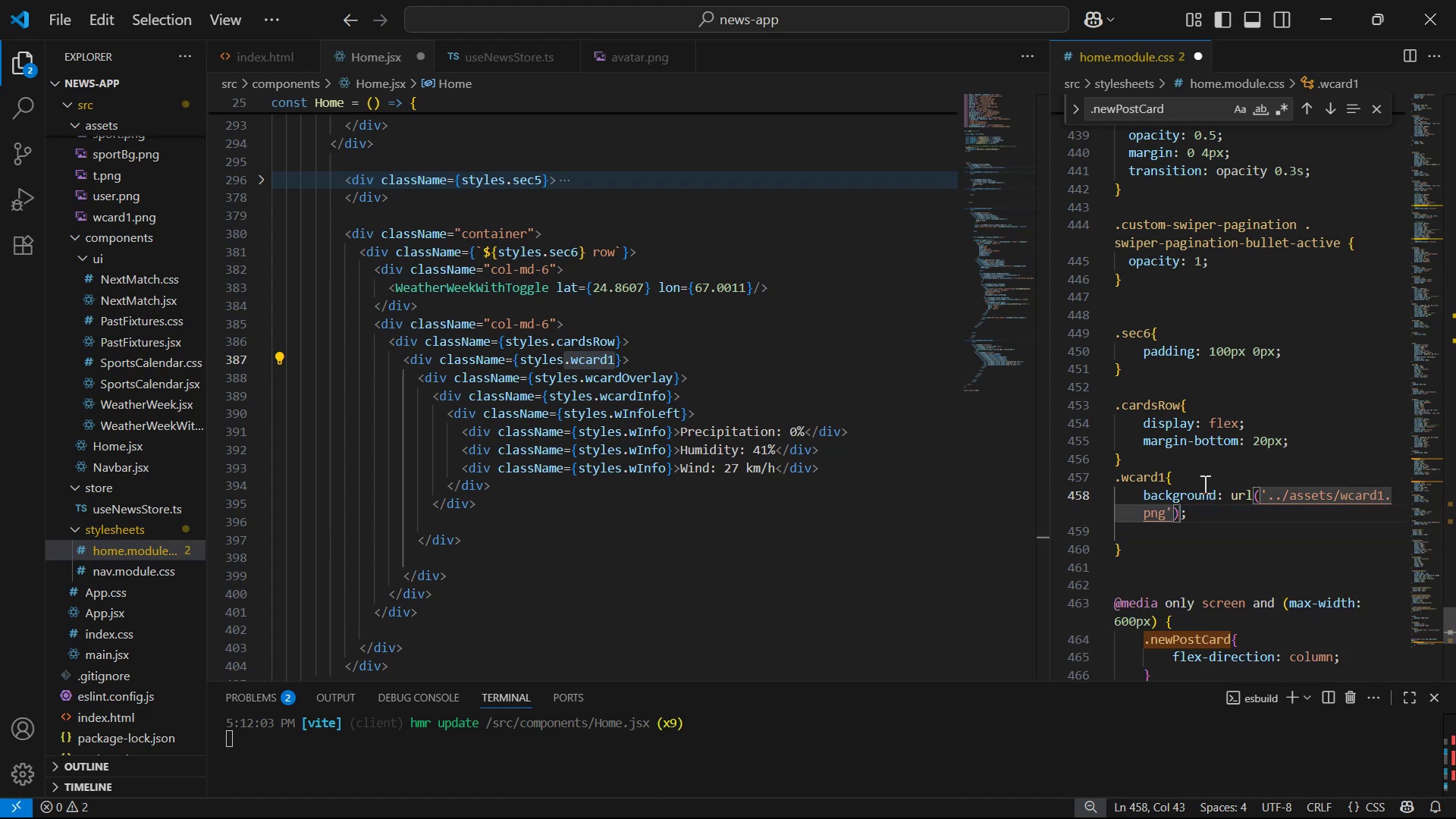 
key(ArrowRight)
 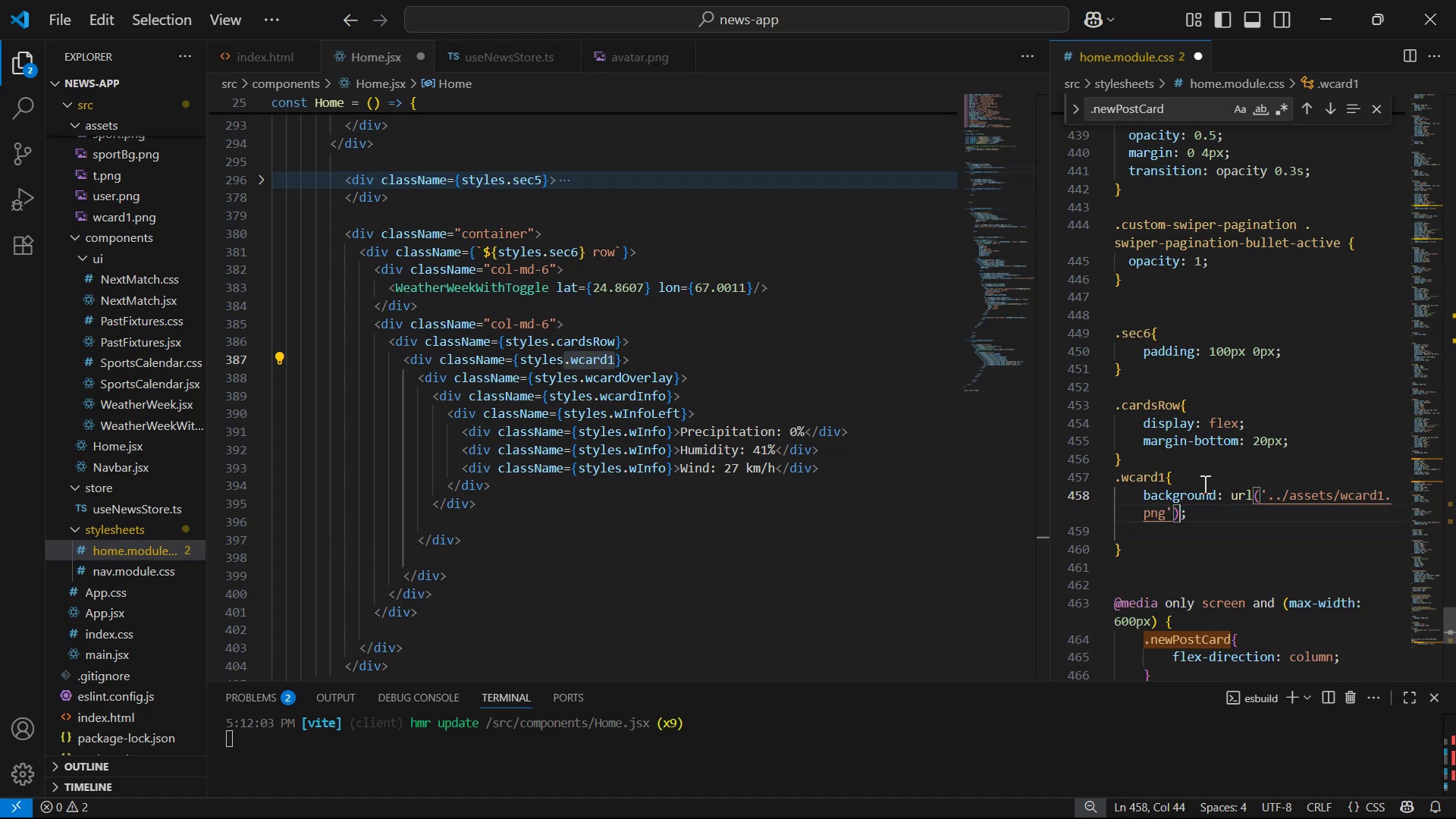 
type( np)
 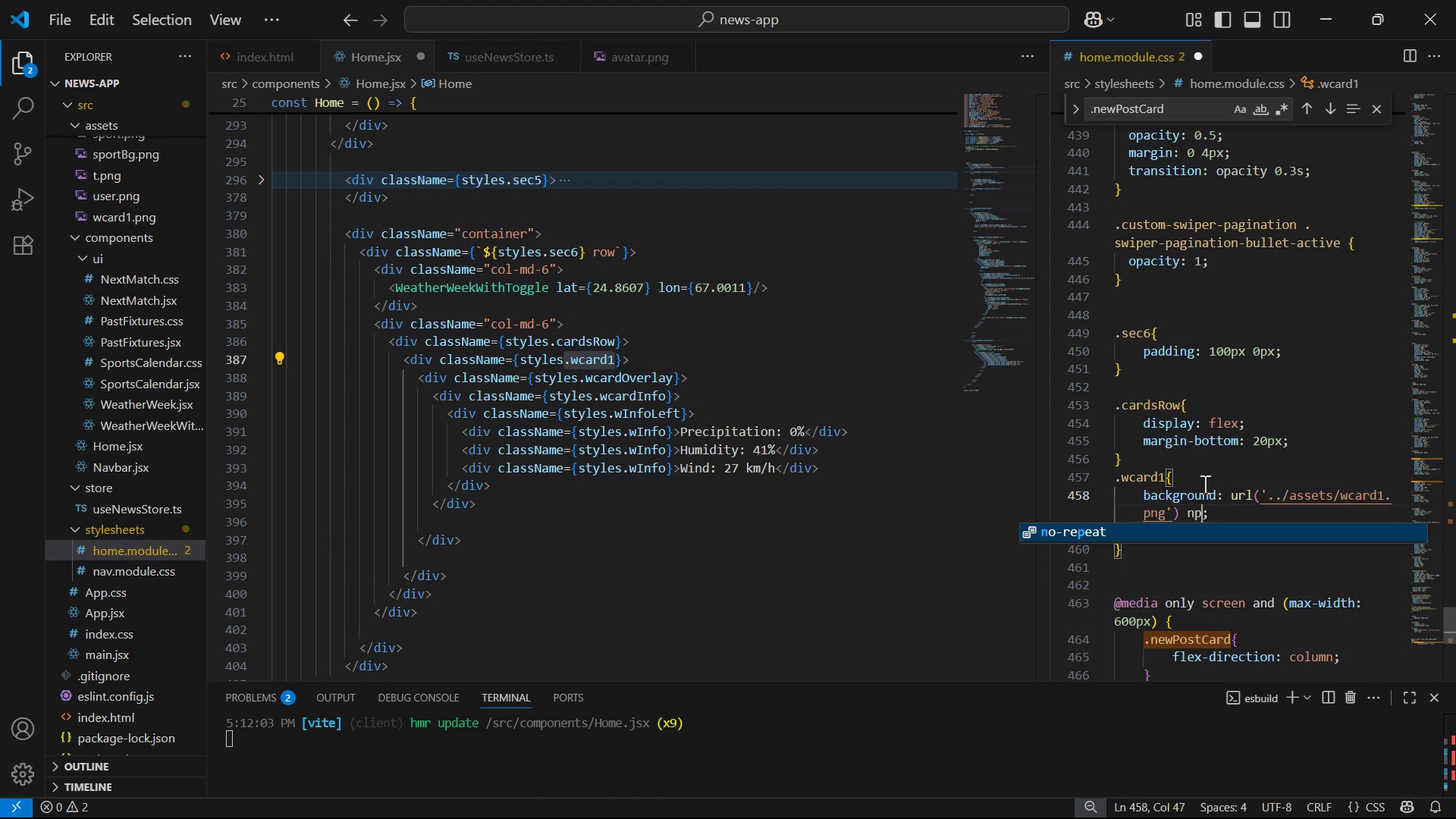 
key(Enter)
 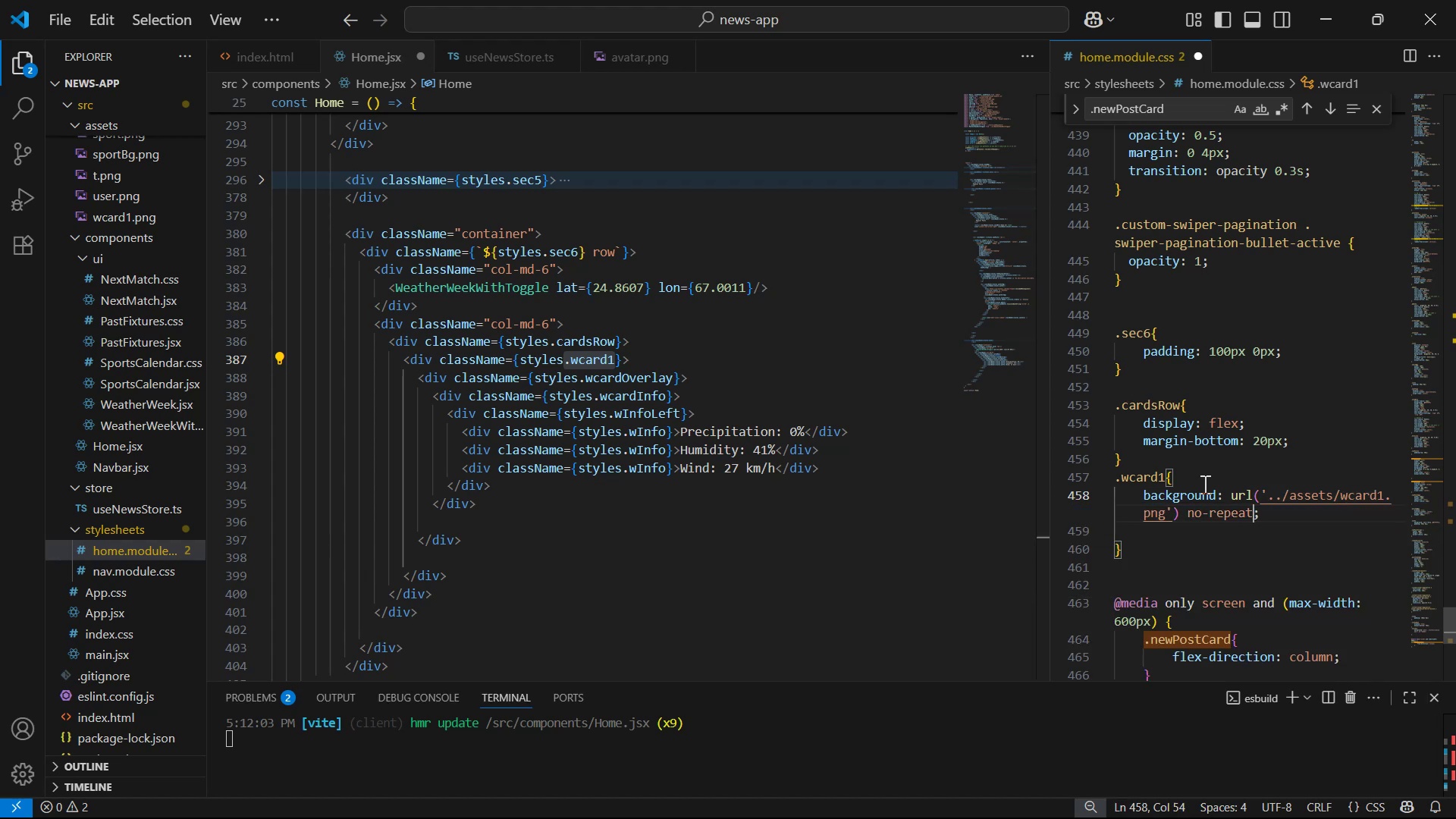 
type( ce)
 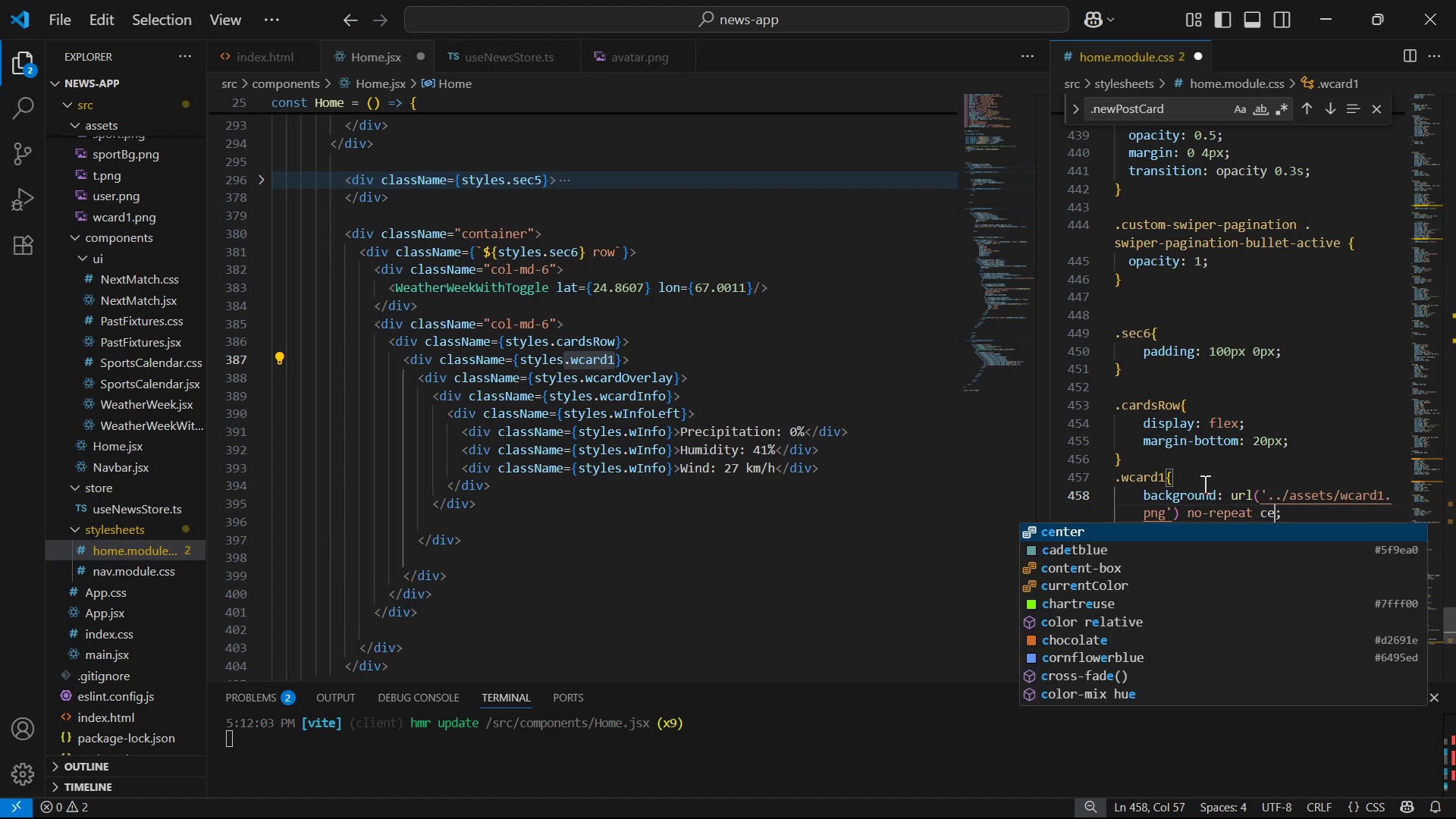 
key(Enter)
 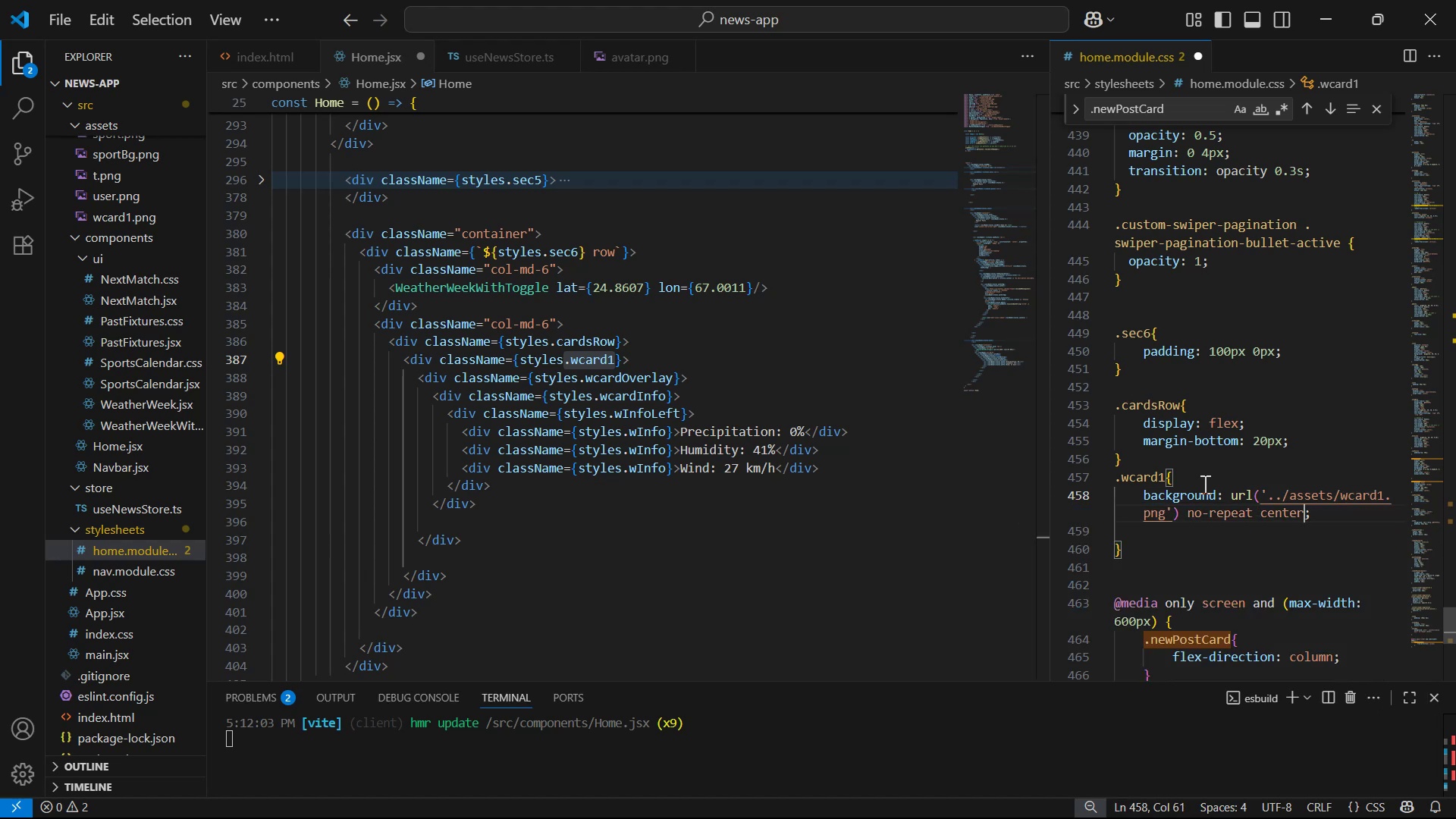 
type(/cob)
key(Backspace)
type(ver)
 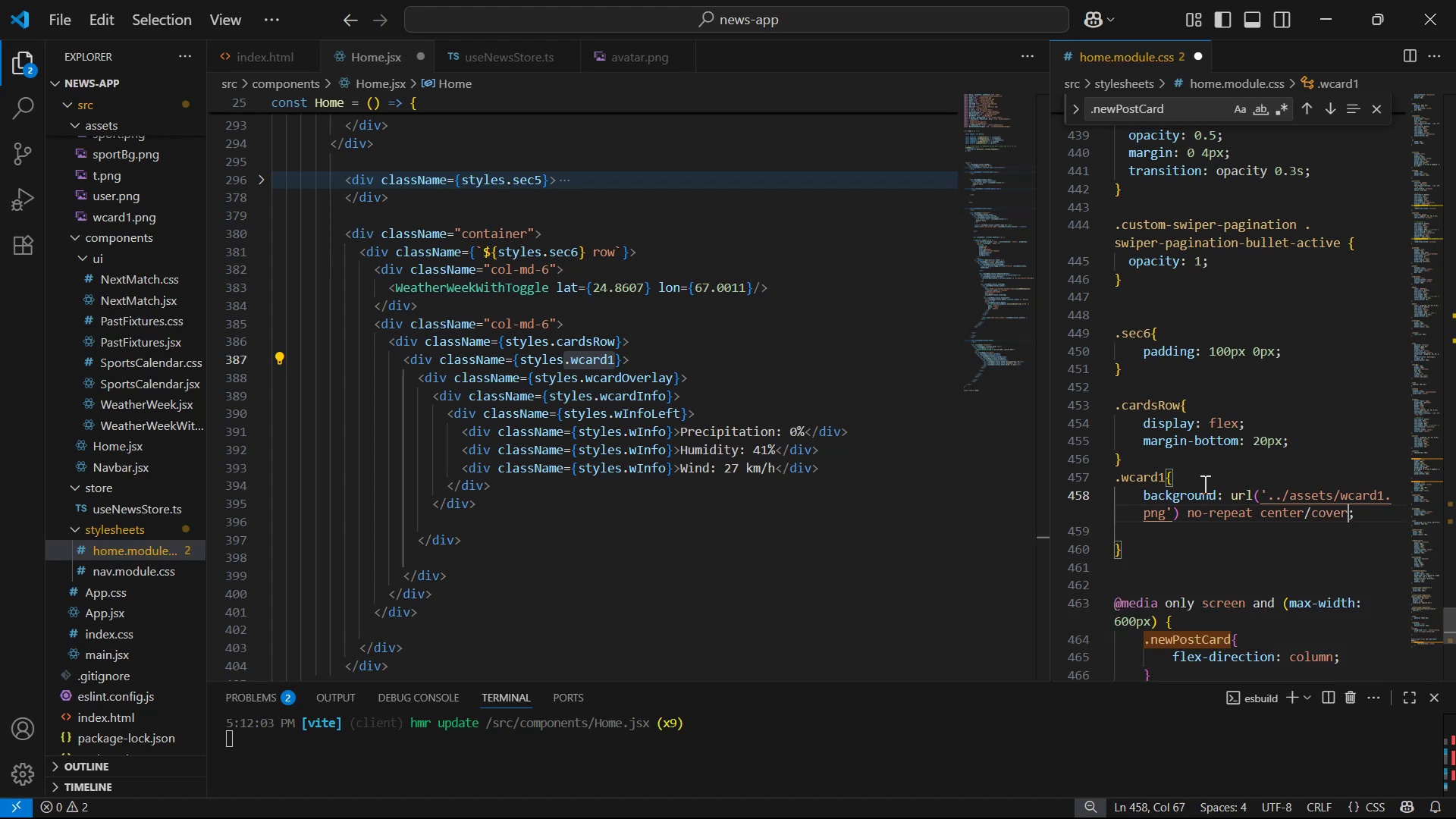 
key(ArrowRight)
 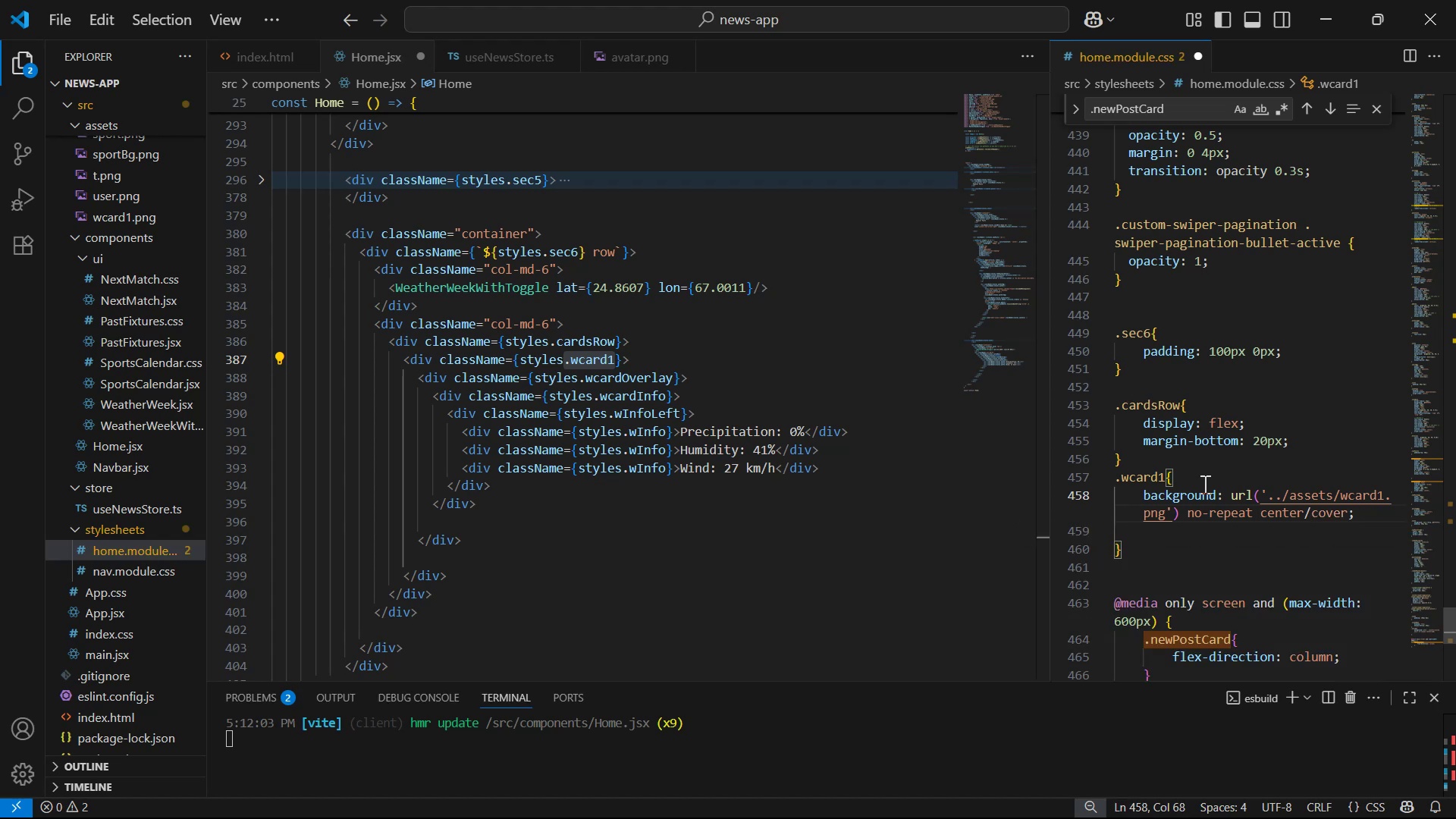 
key(Enter)
 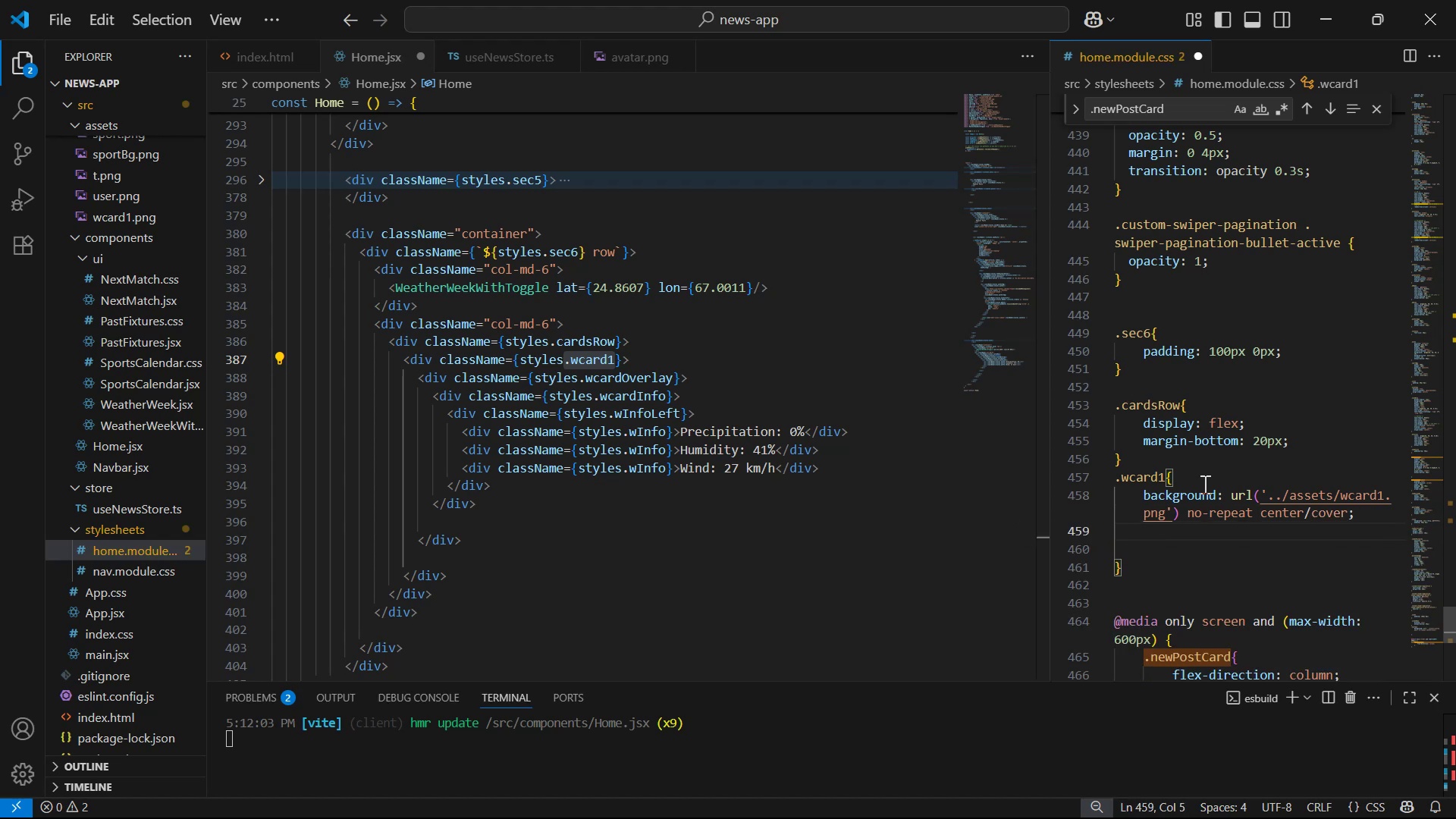 
type(wi)
 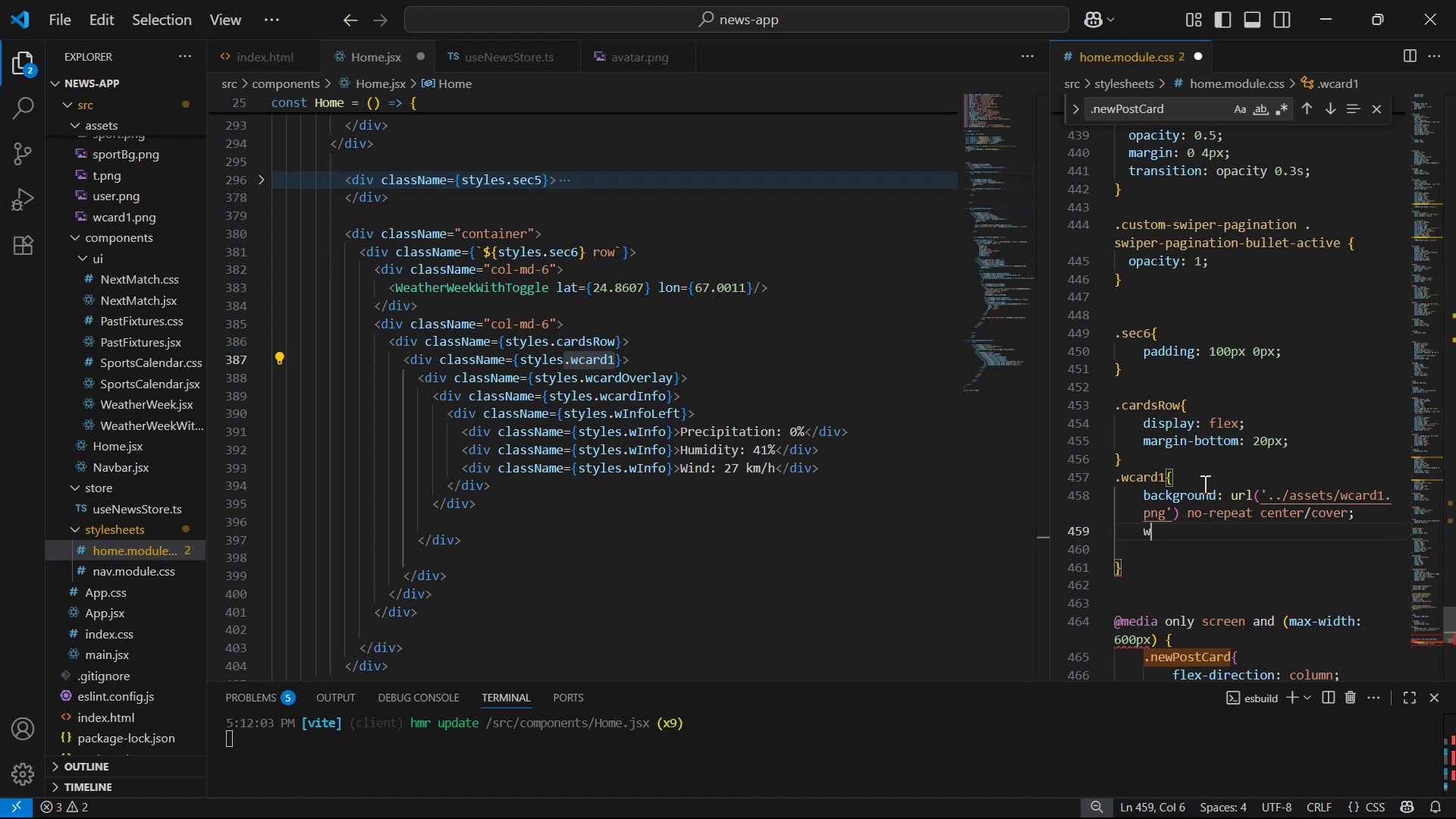 
key(Enter)
 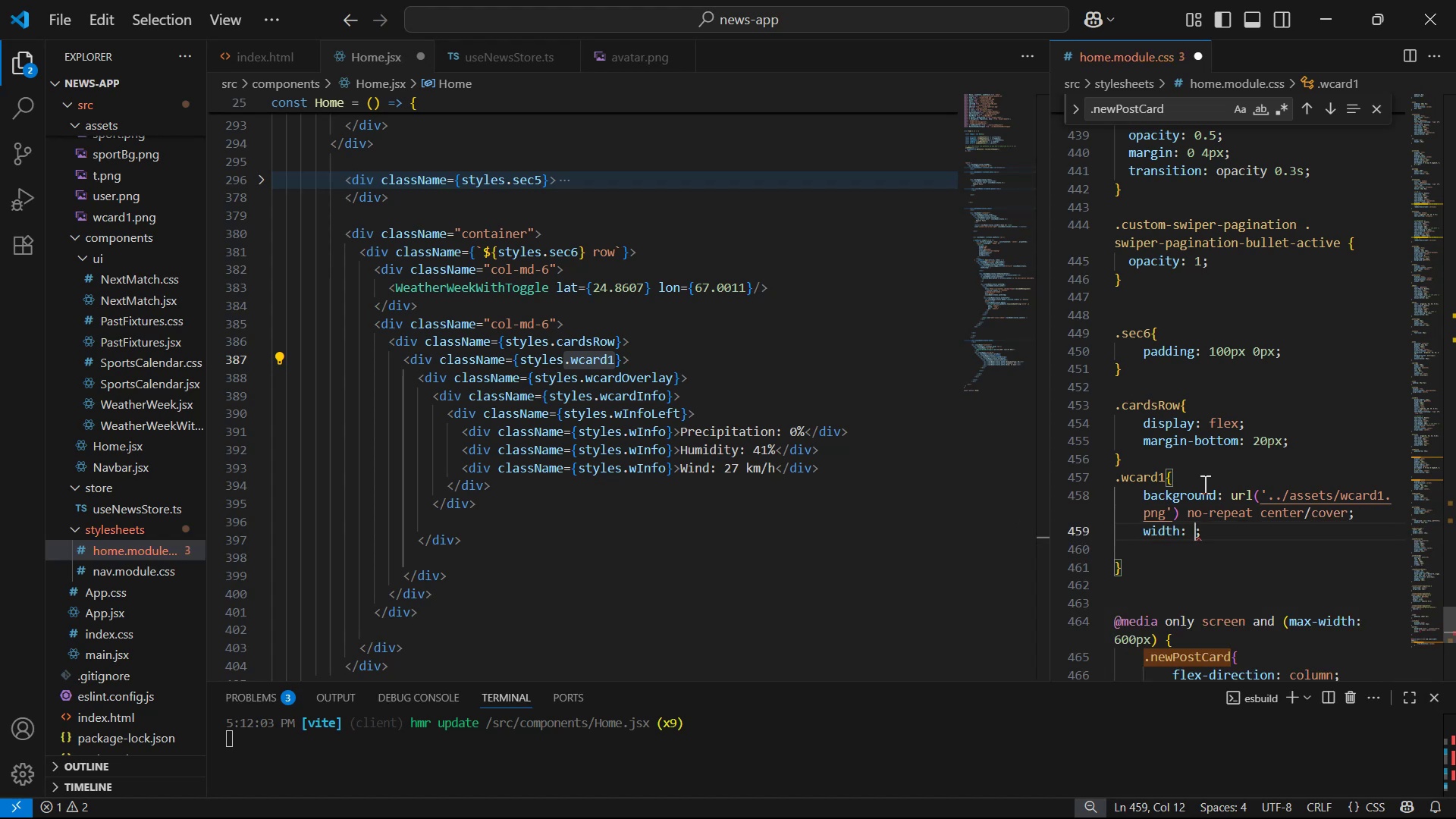 
type(100%)
 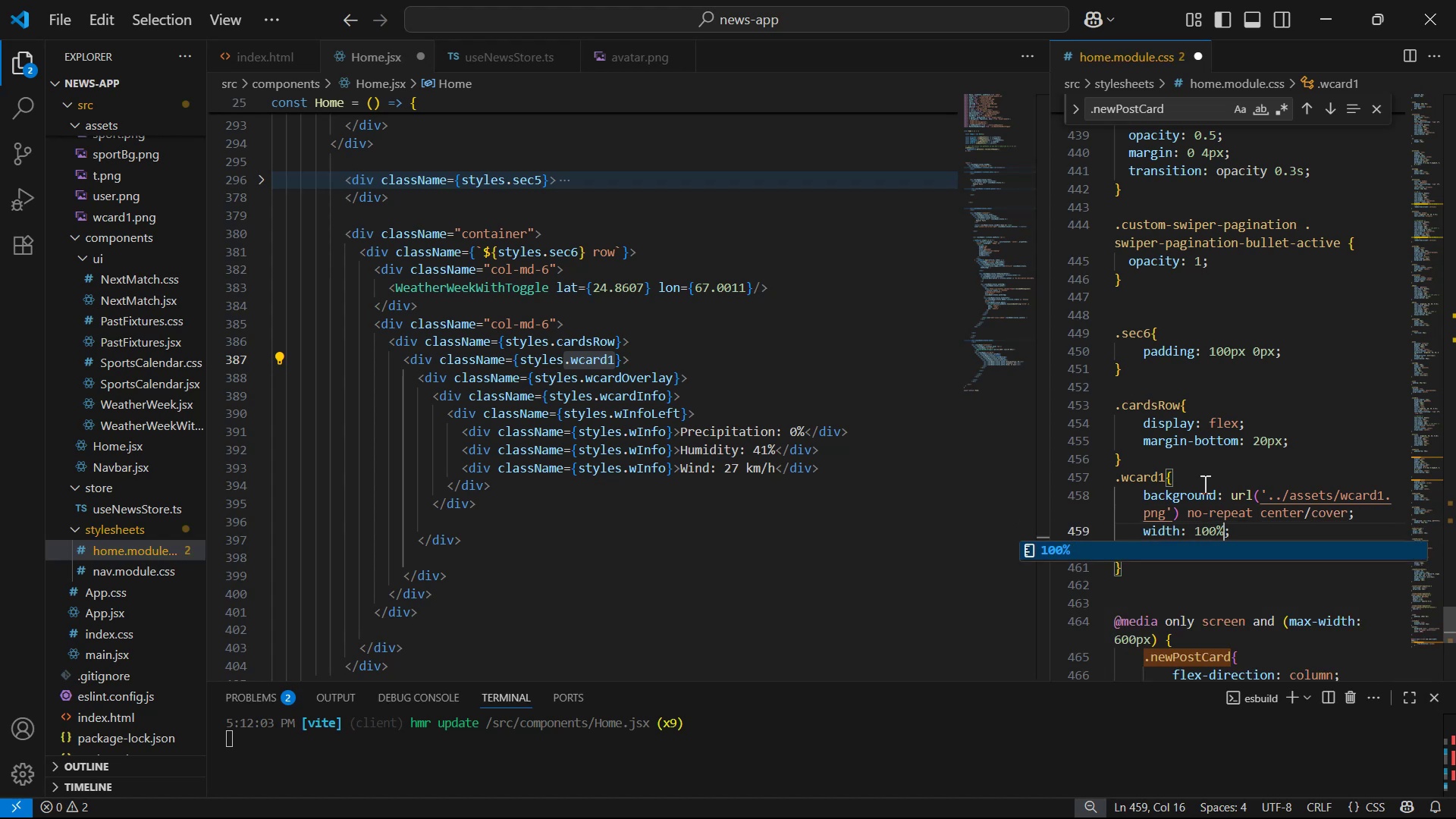 
key(ArrowRight)
 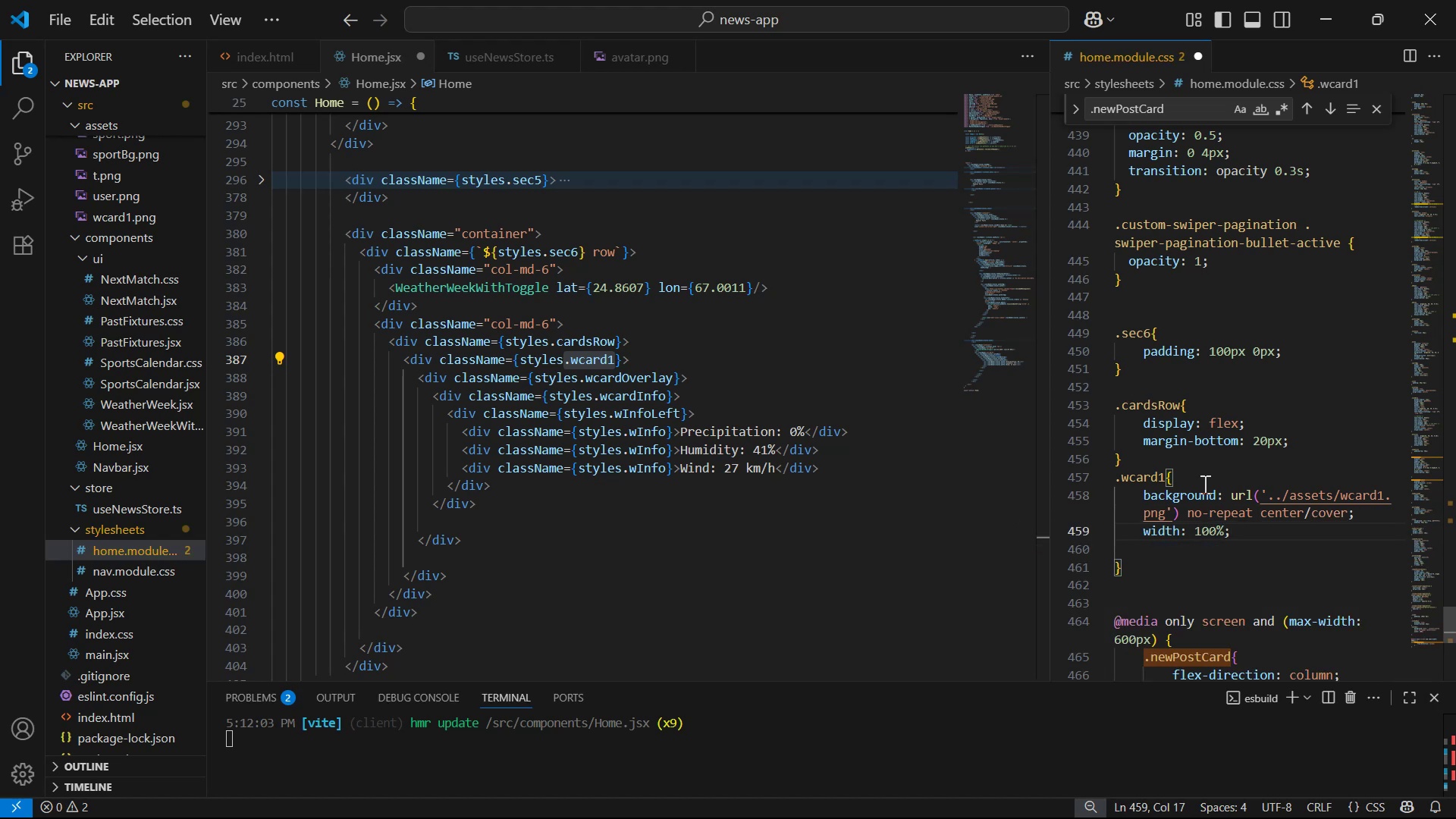 
key(Control+S)
 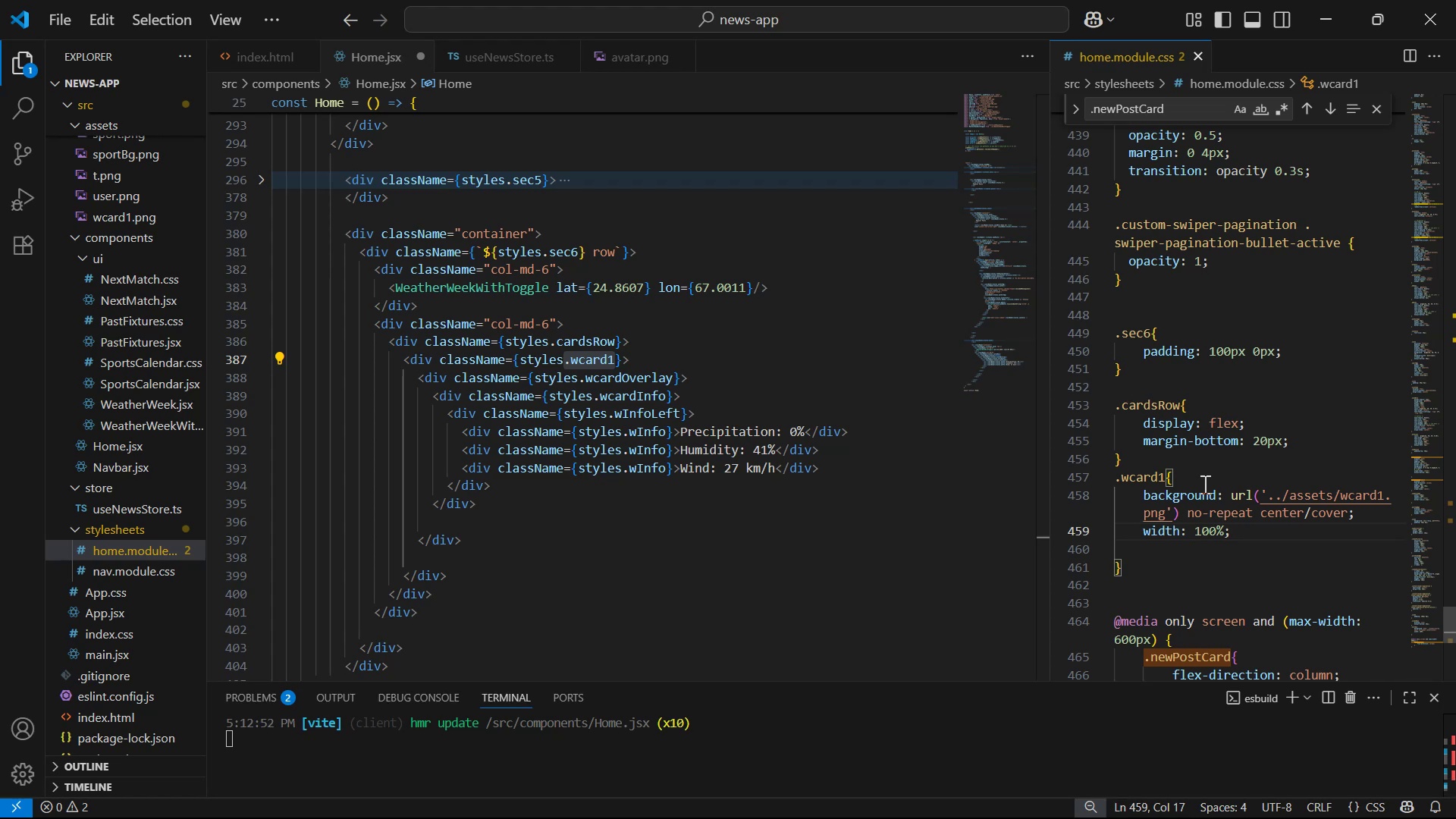 
wait(5.15)
 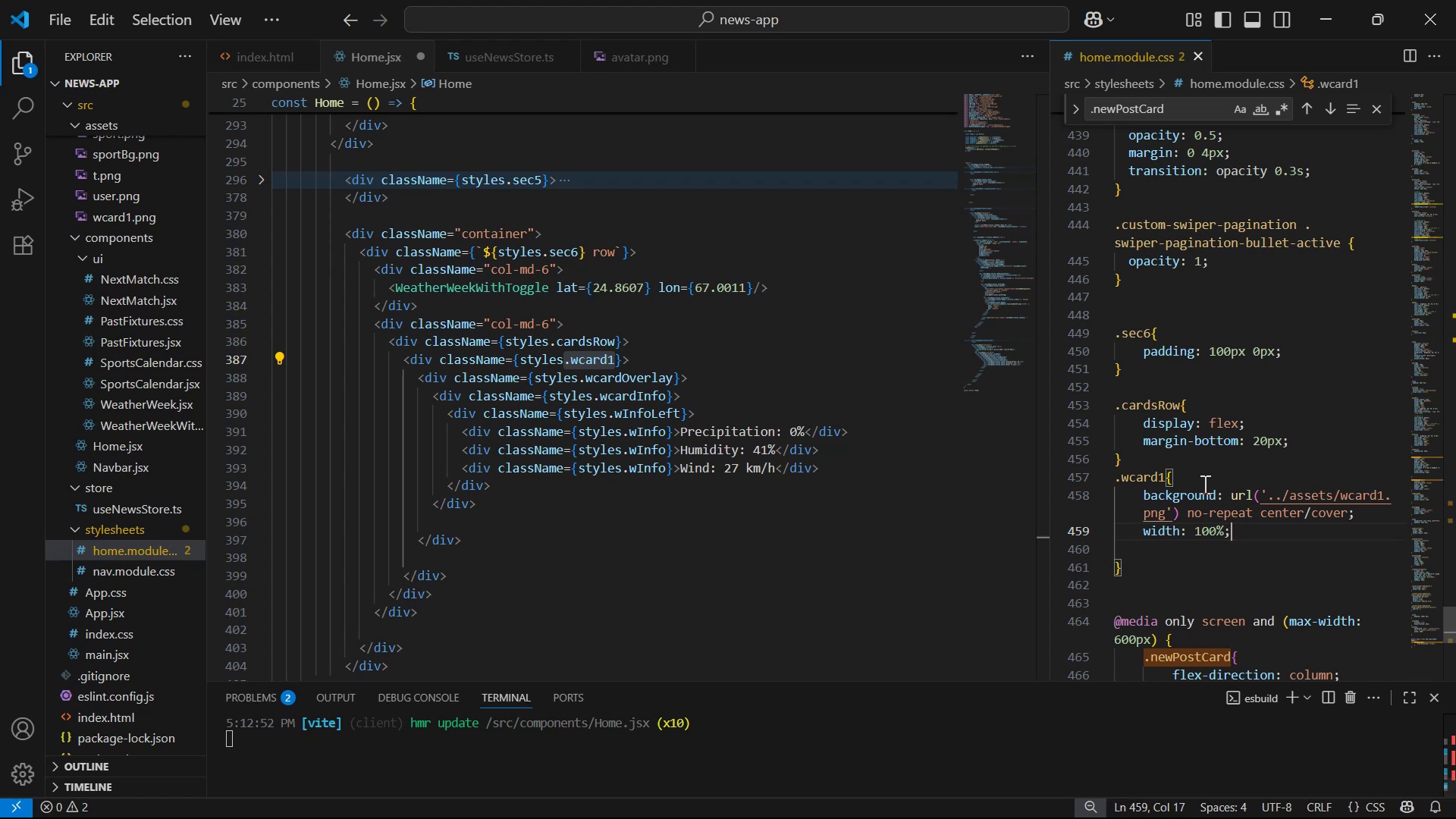 
key(Alt+Tab)
 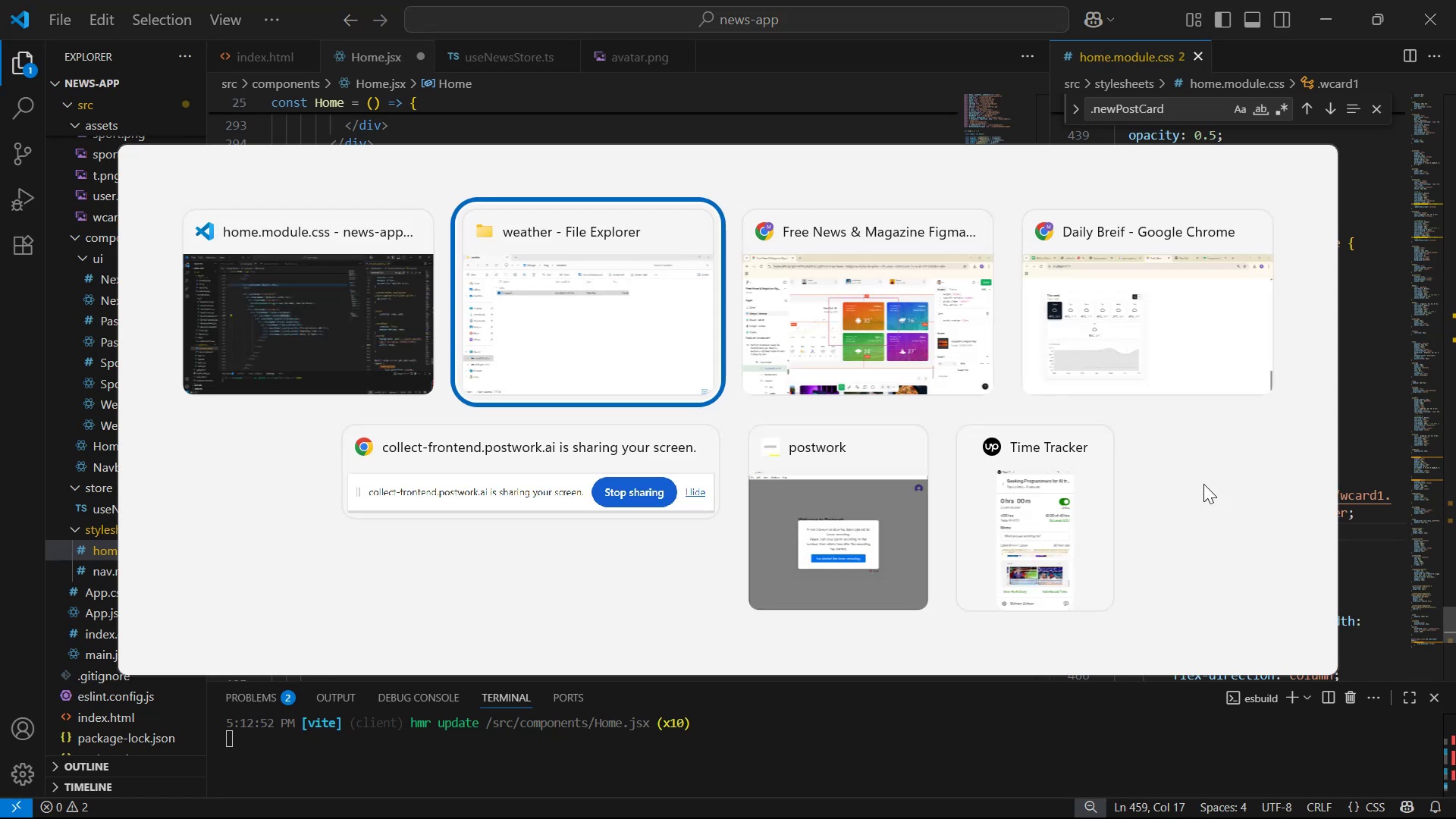 
key(Alt+Tab)
 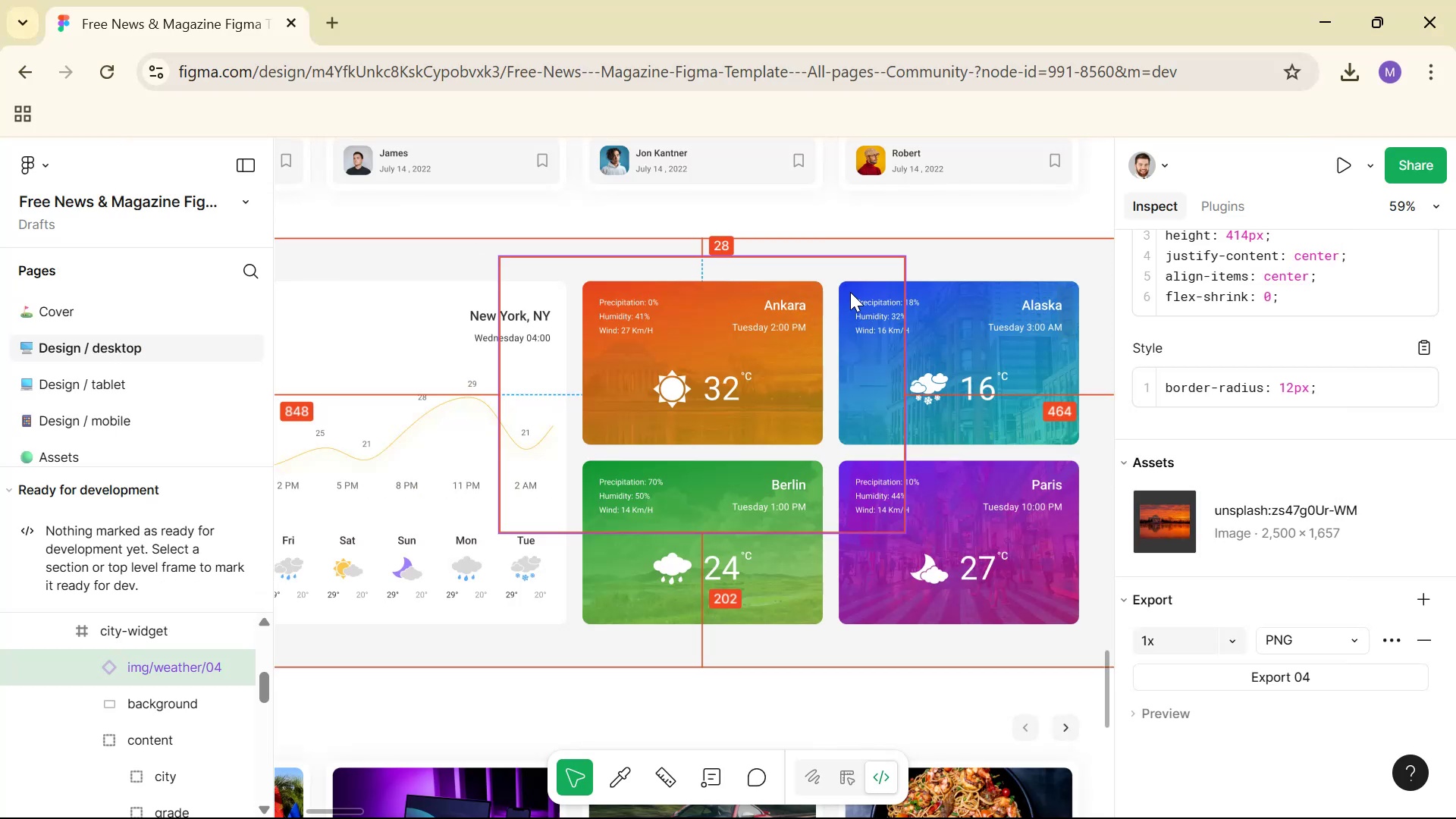 
key(Alt+AltLeft)
 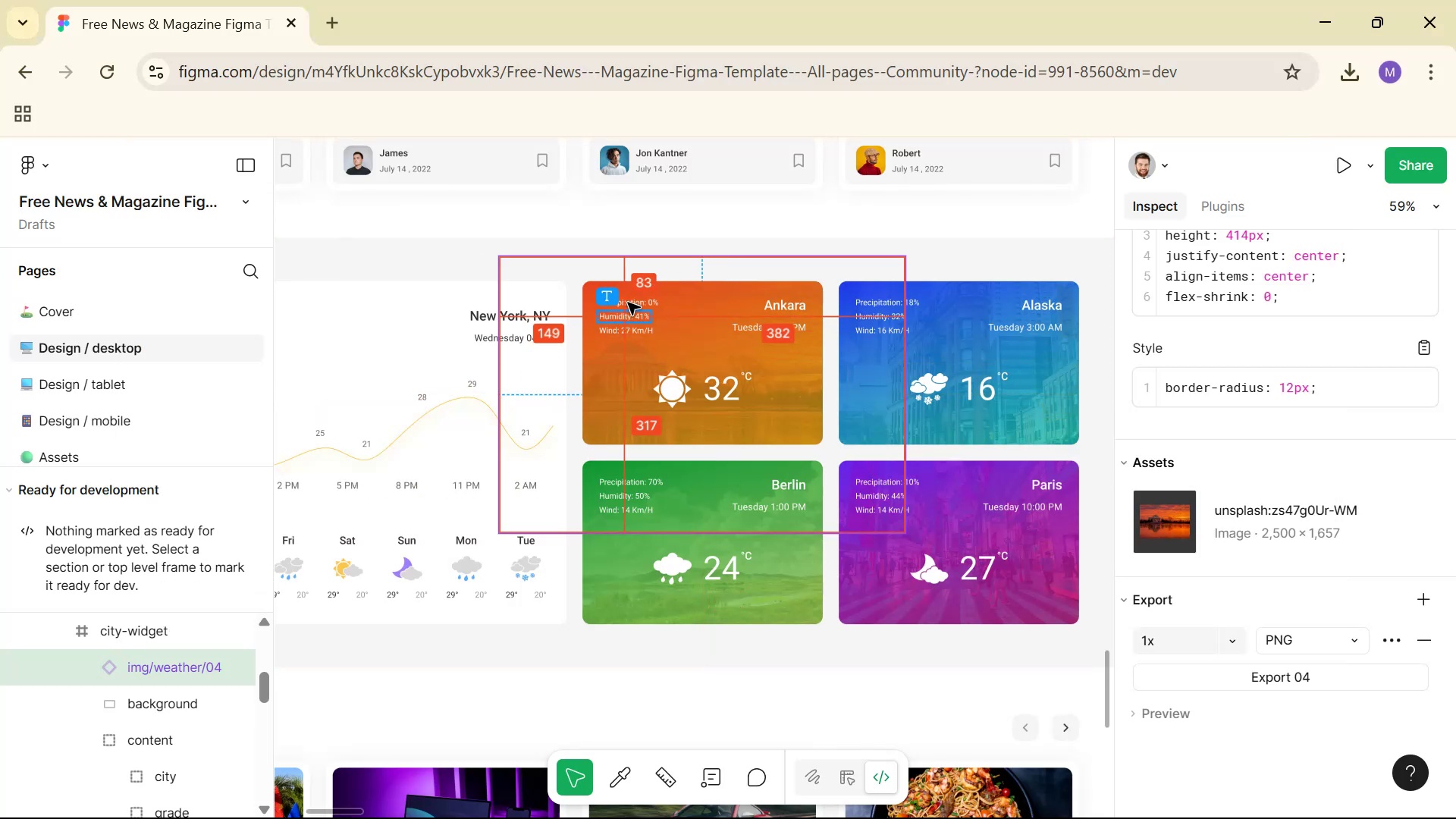 
left_click([630, 300])
 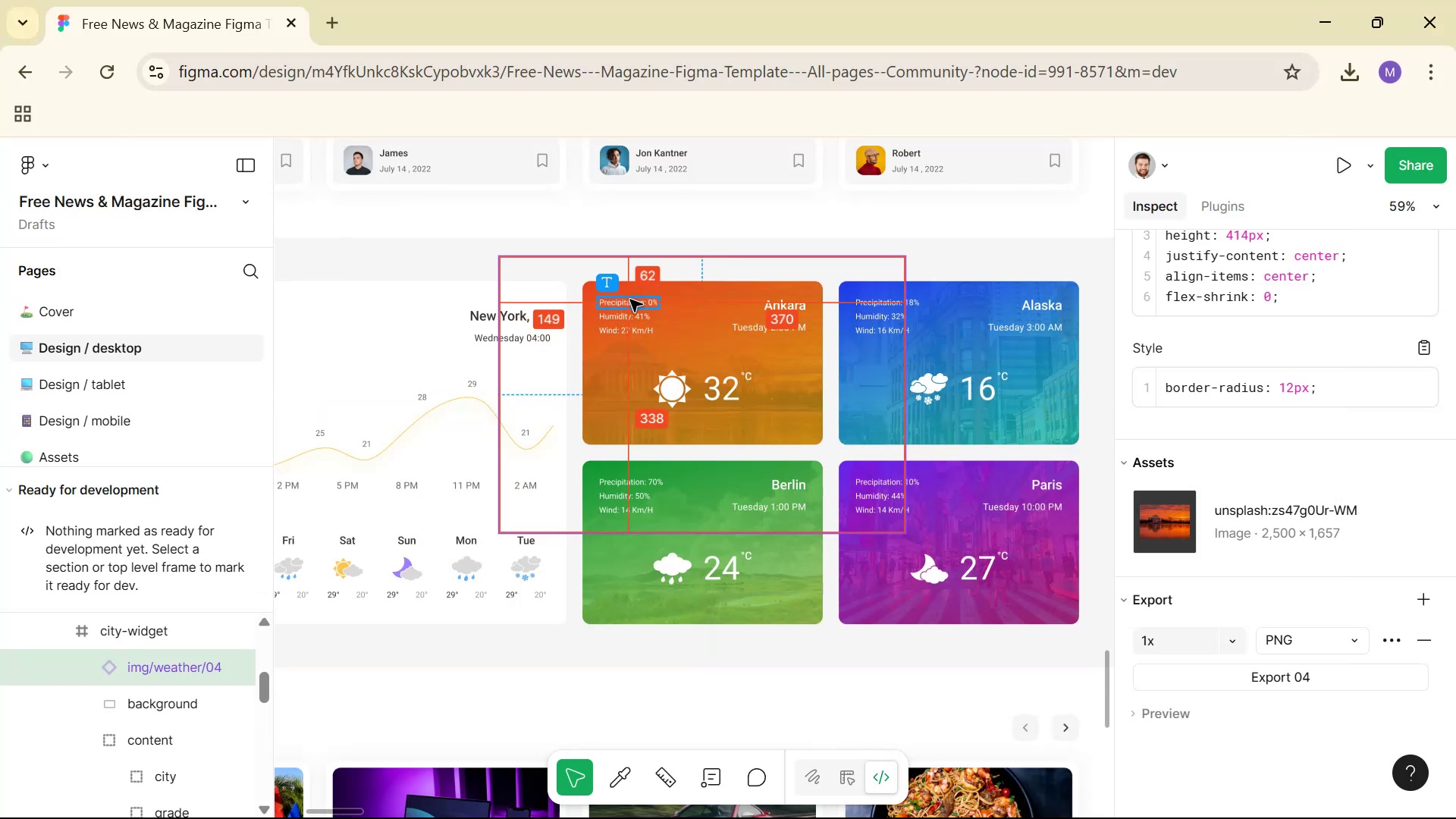 
hold_key(key=AltLeft, duration=1.5)
 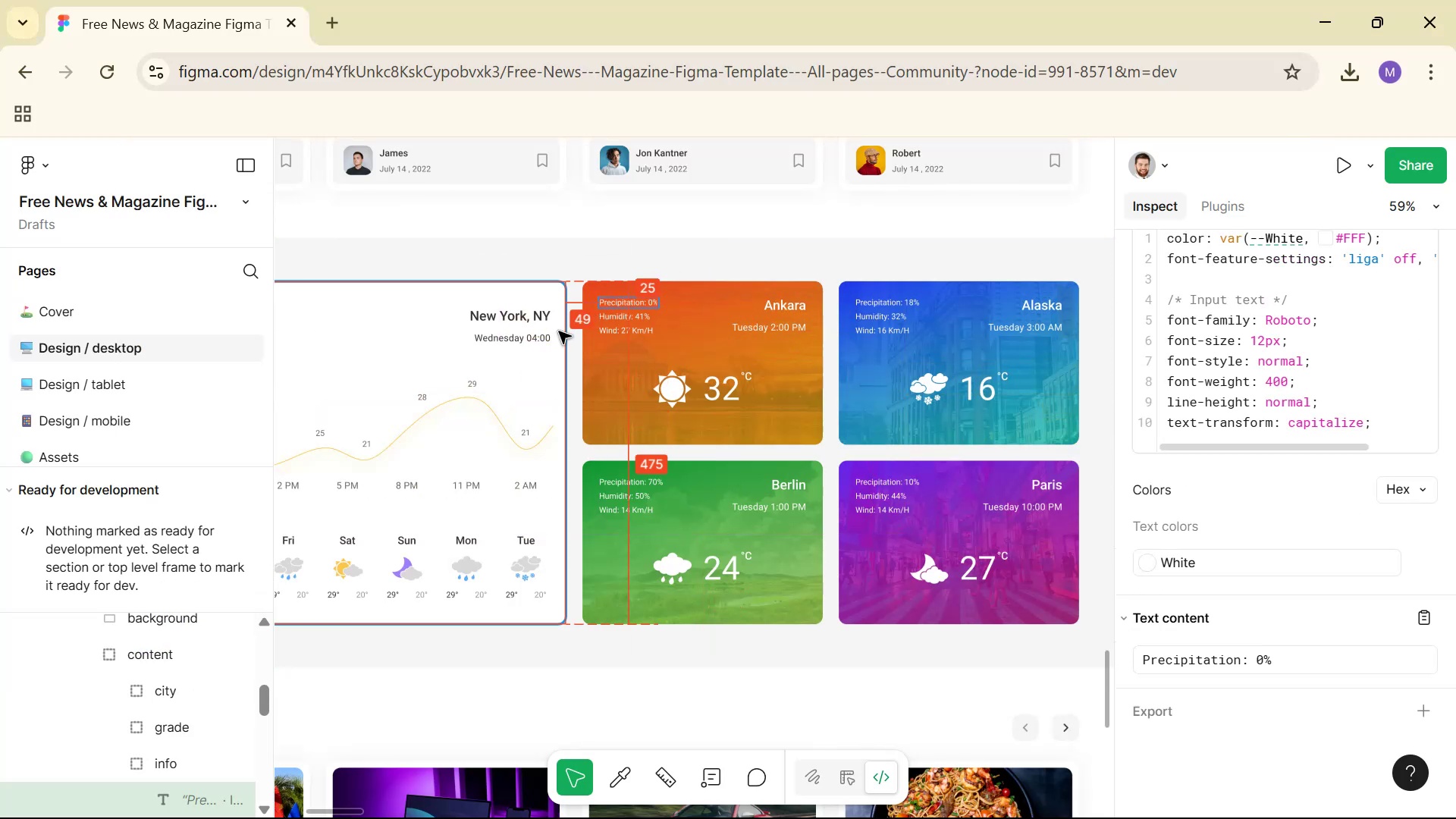 
hold_key(key=AltLeft, duration=1.26)
 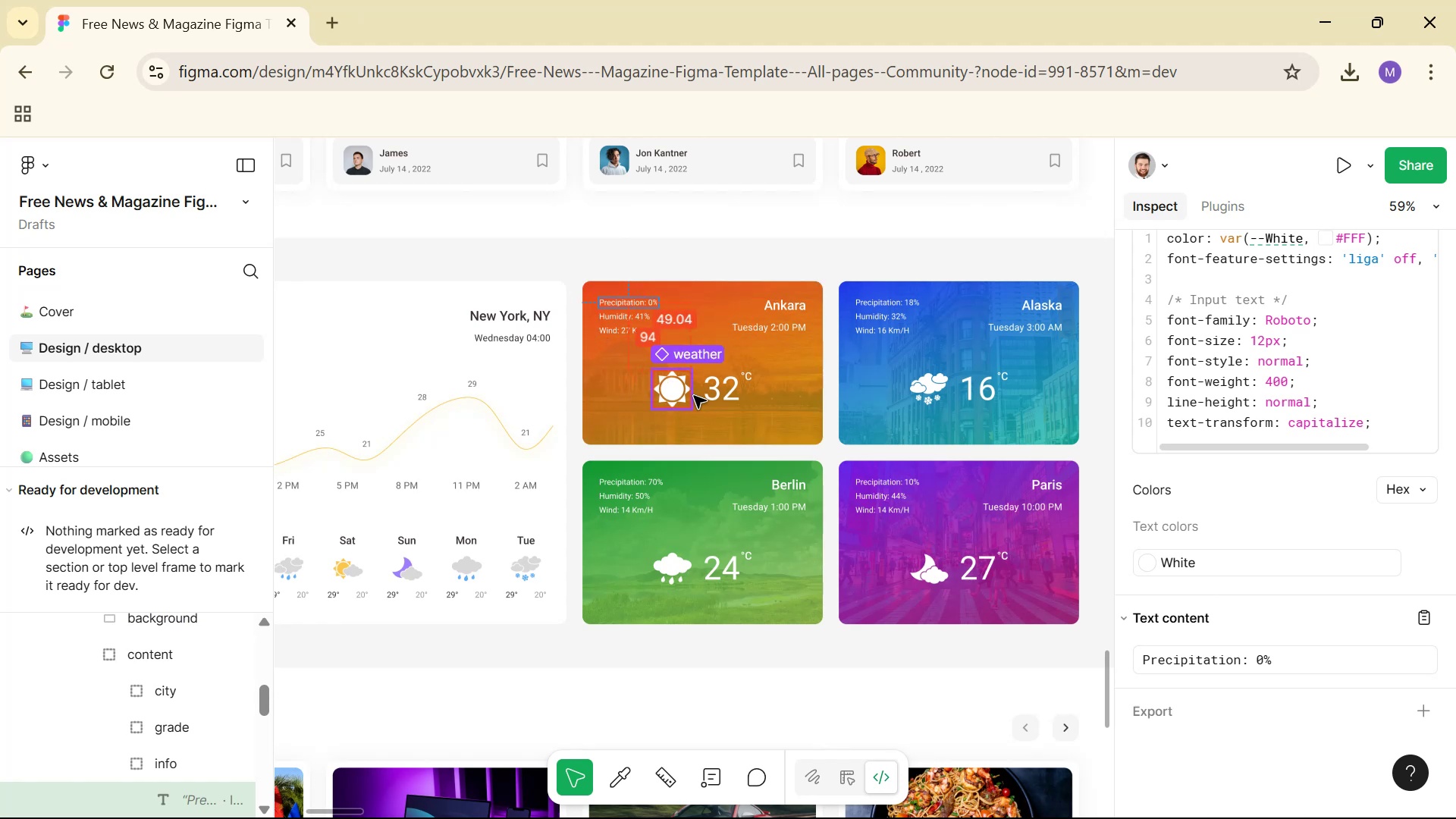 
key(Alt+Tab)
 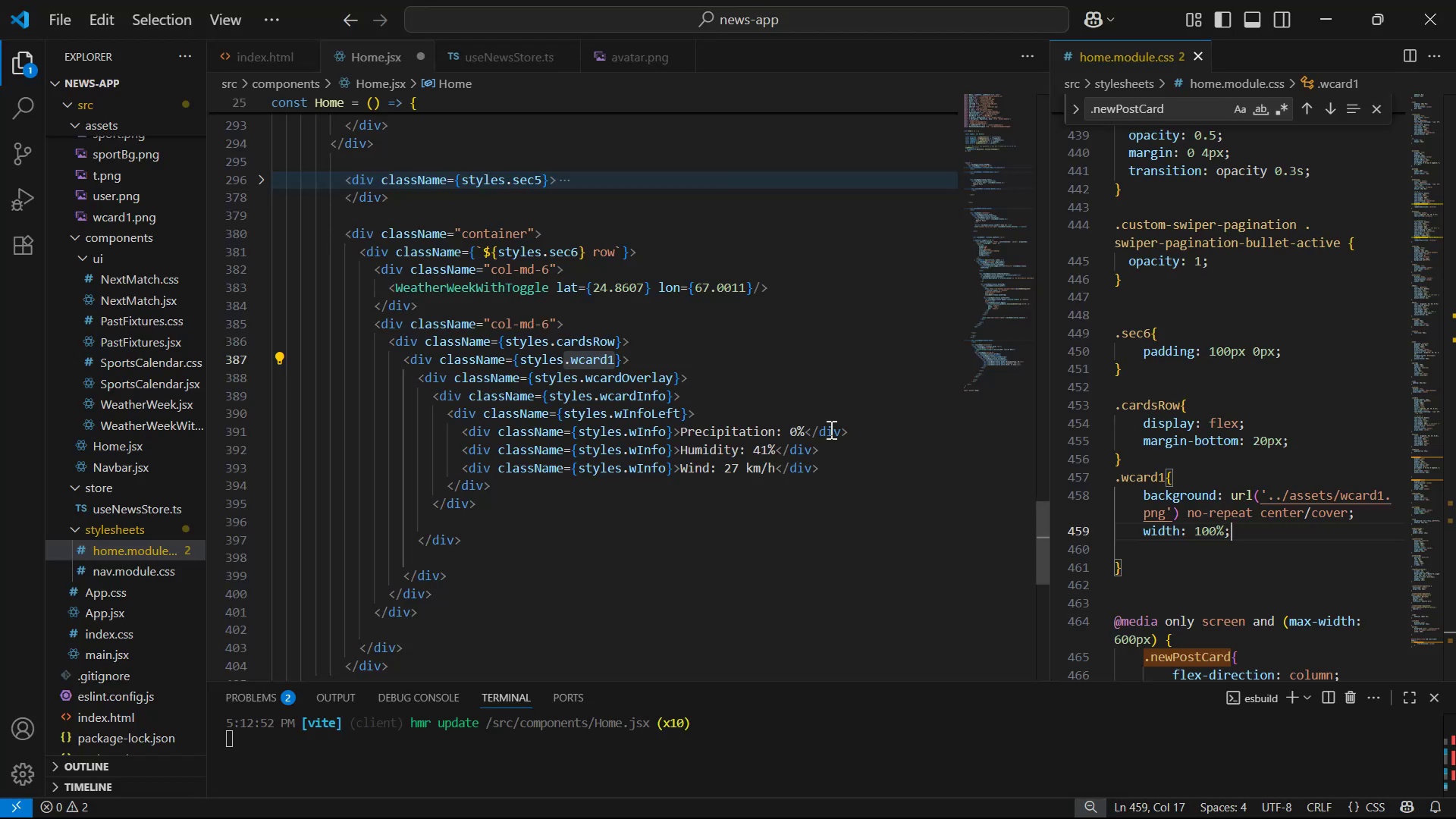 
key(Enter)
 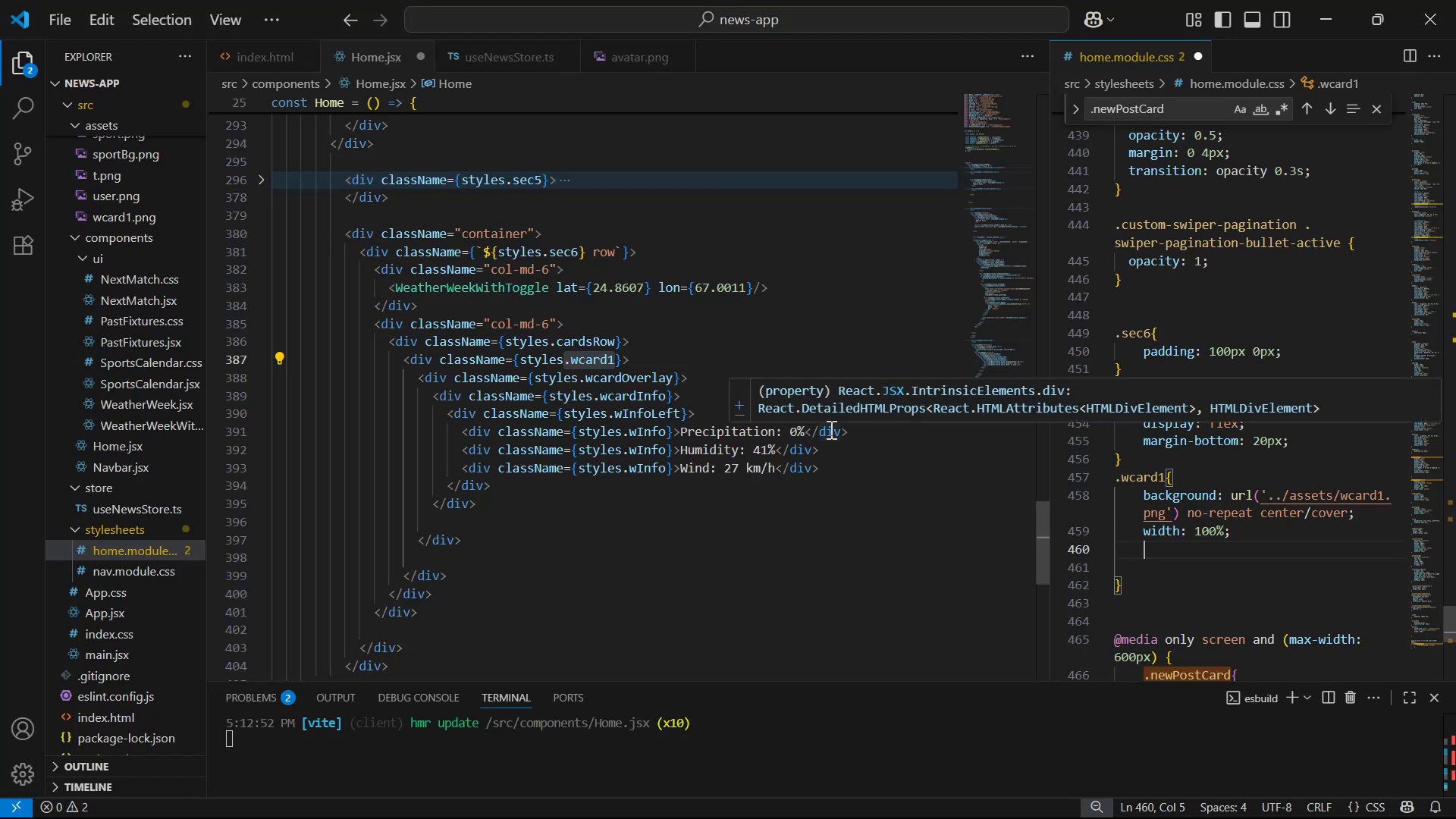 
type(pa)
 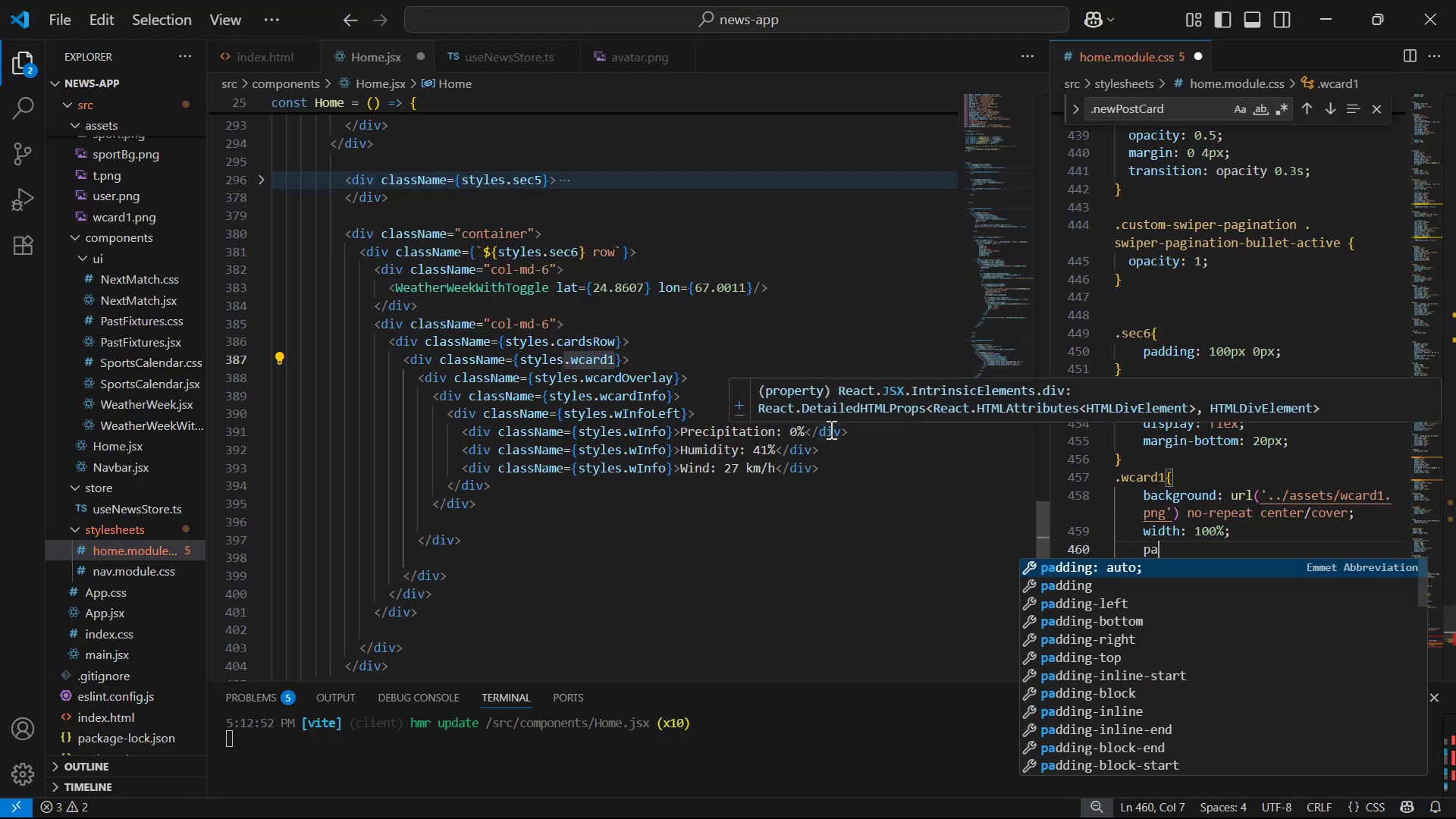 
key(ArrowDown)
 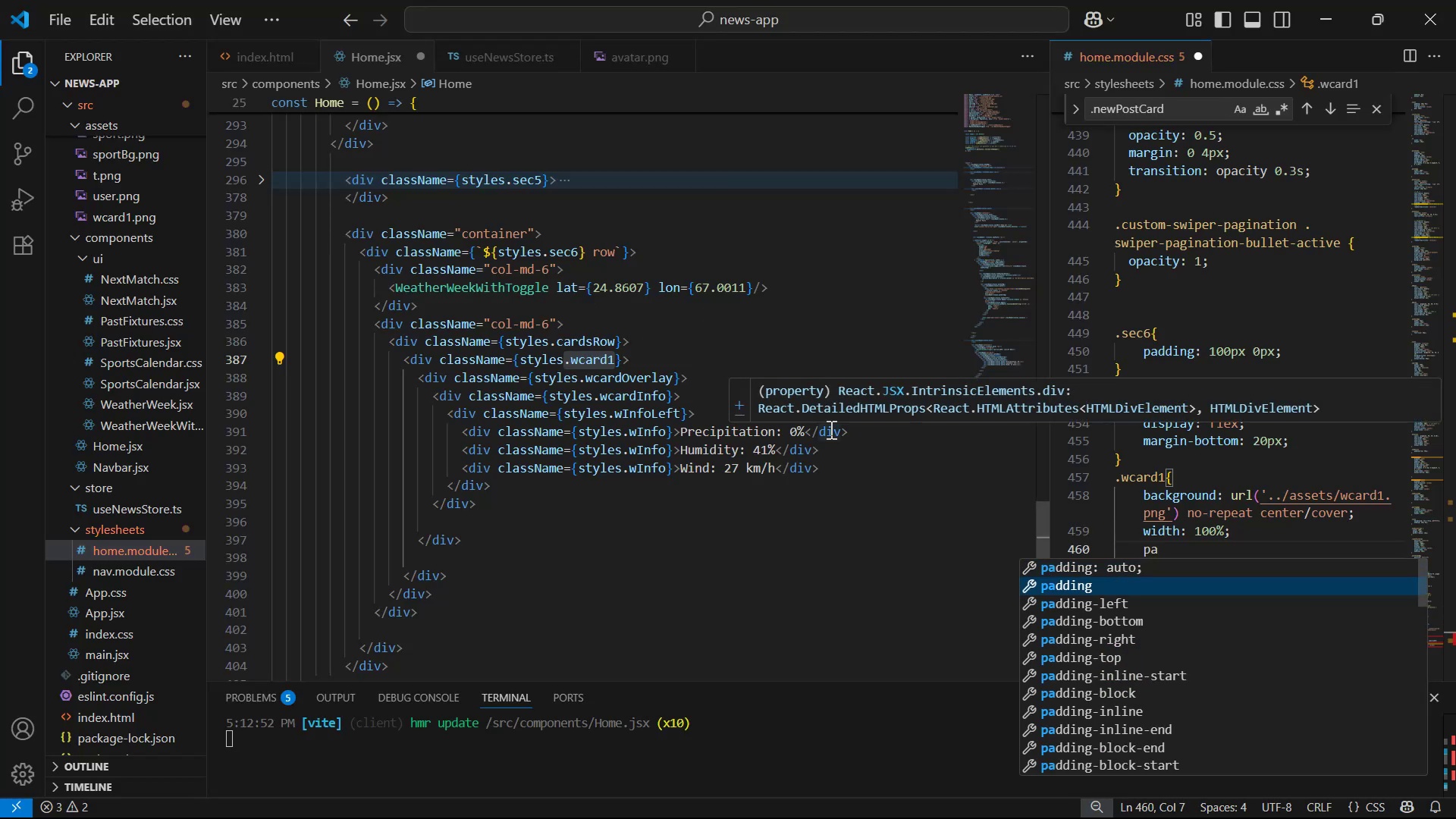 
key(Enter)
 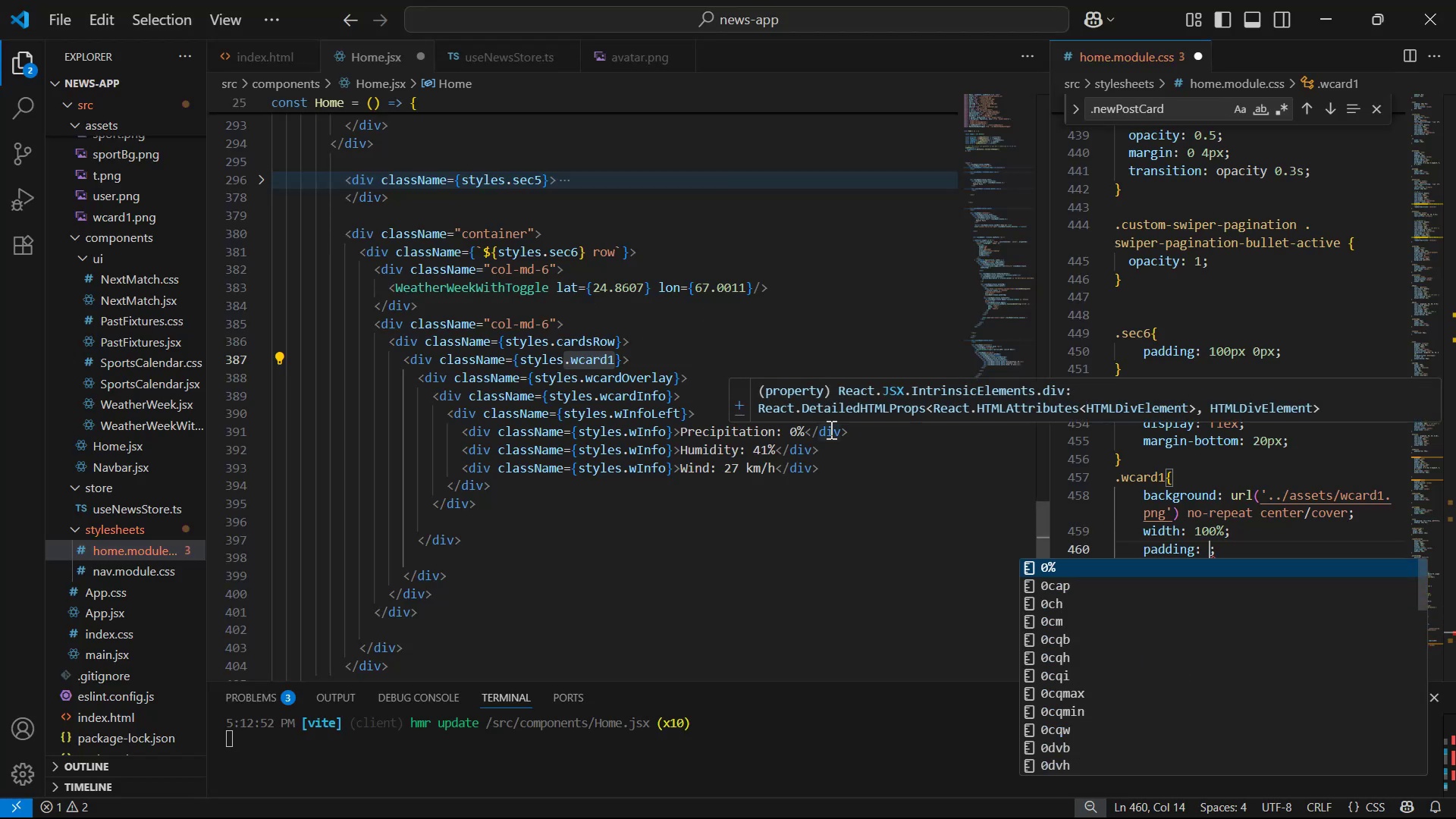 
type(25px)
 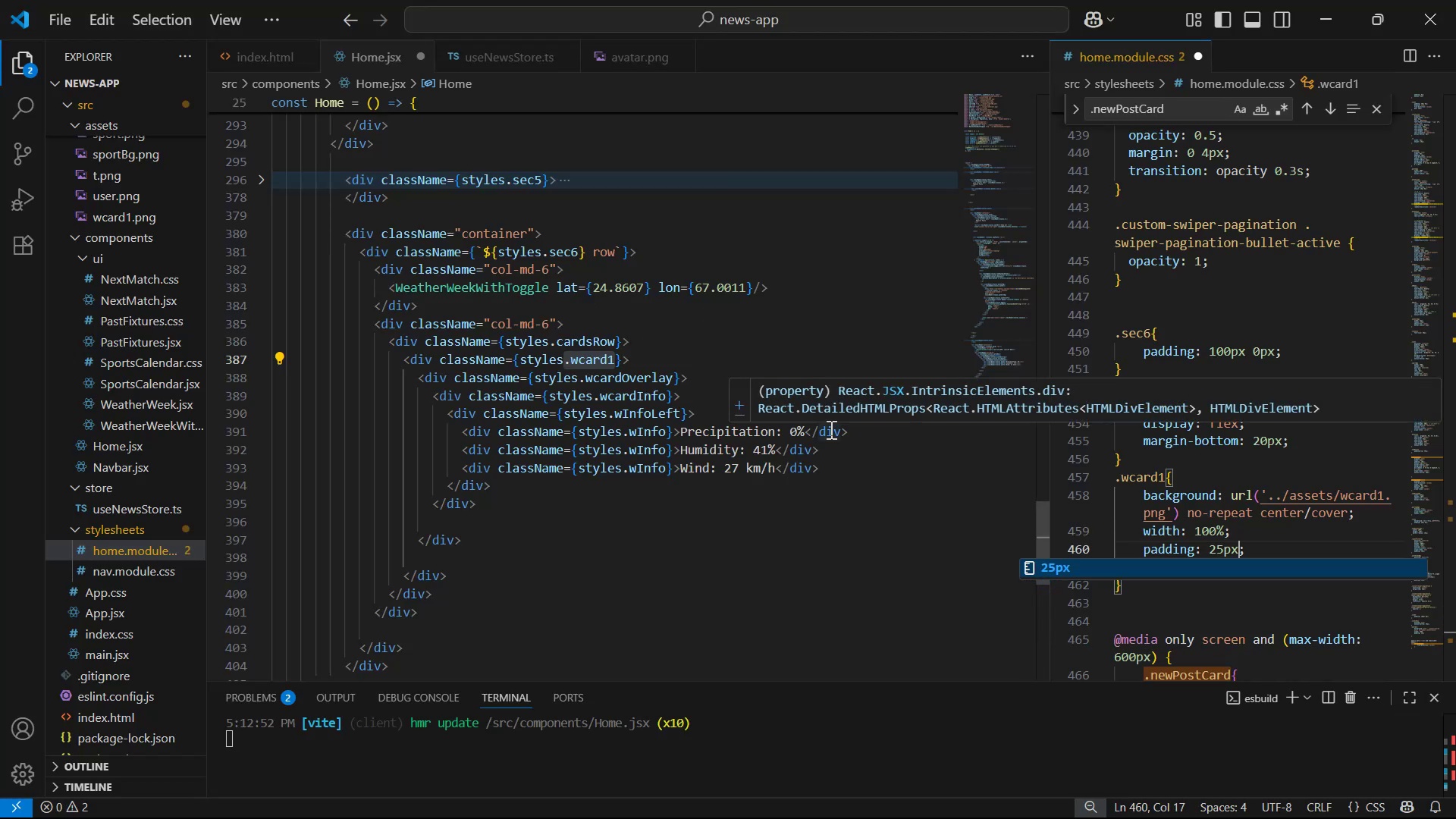 
key(Control+S)
 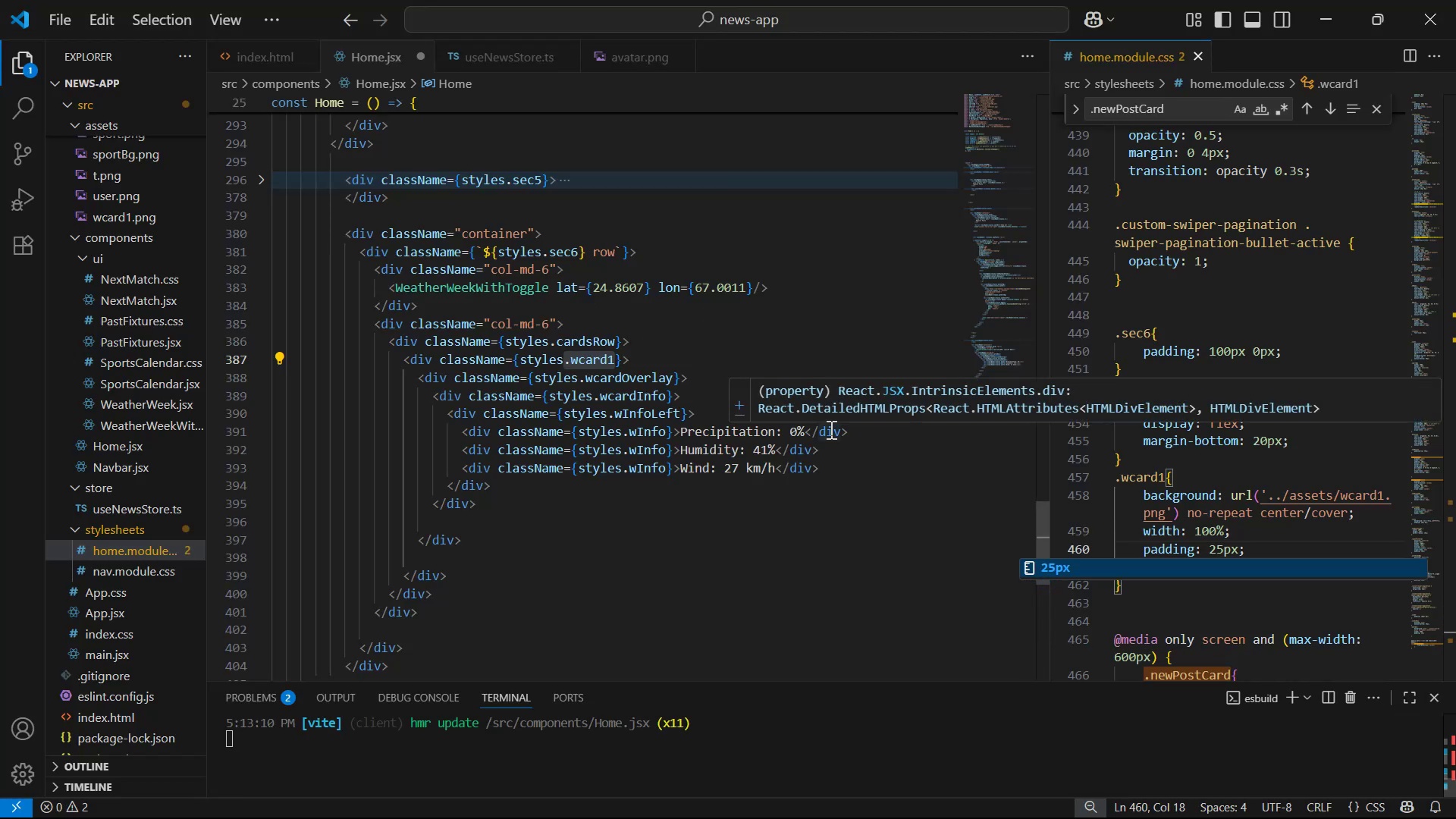 
key(Alt+Tab)
 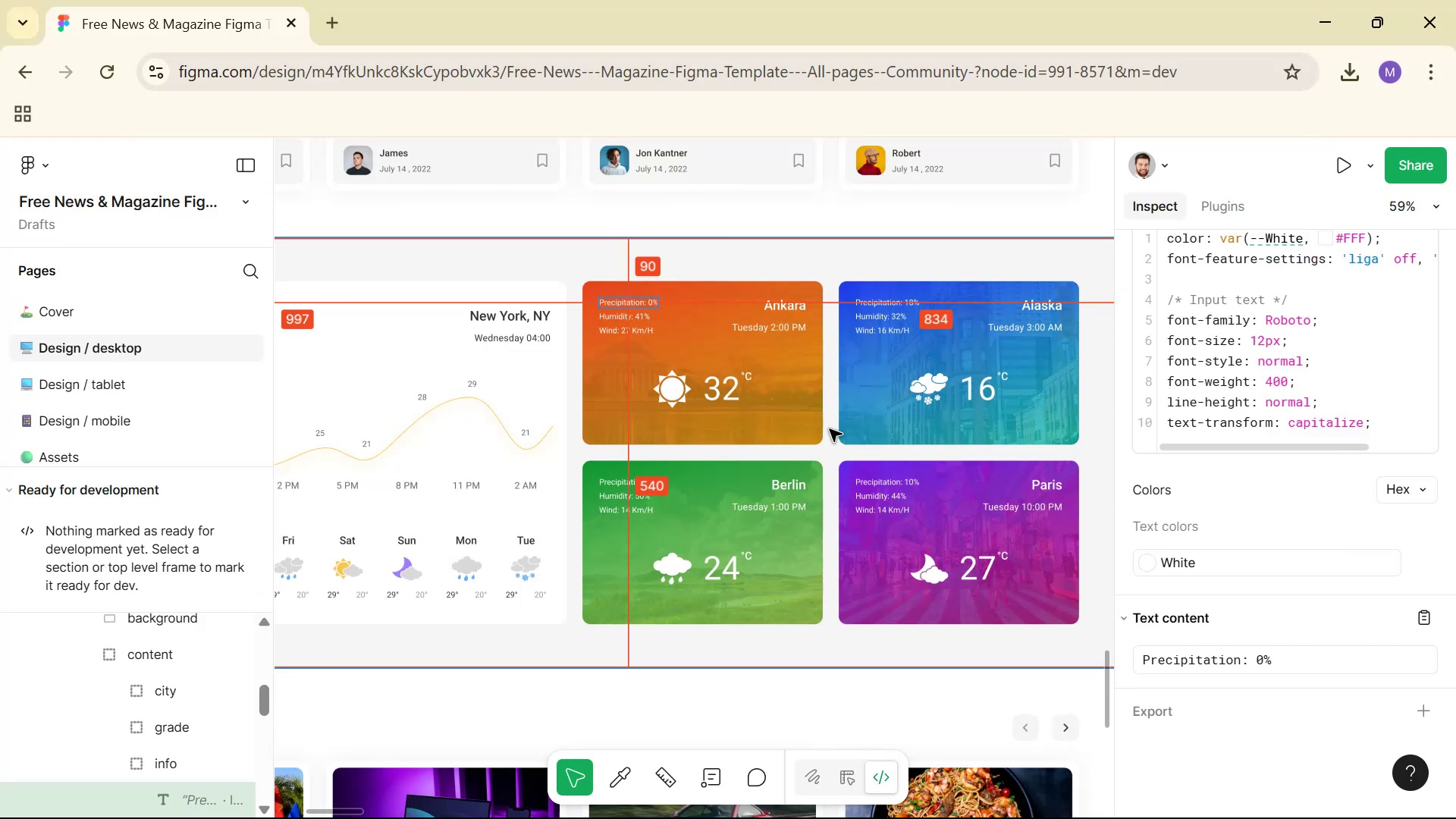 
key(Alt+Tab)
 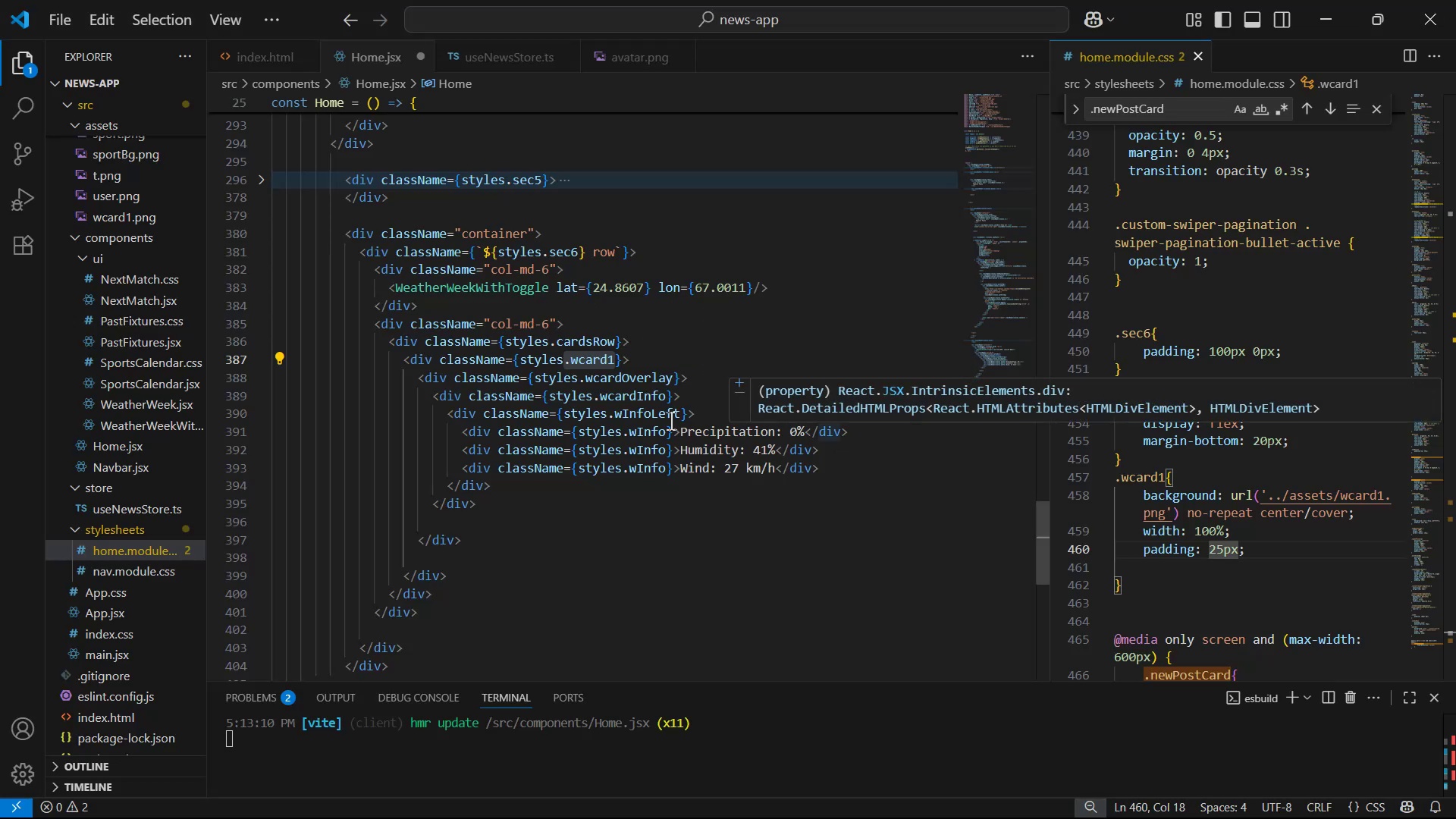 
left_click([1316, 447])
 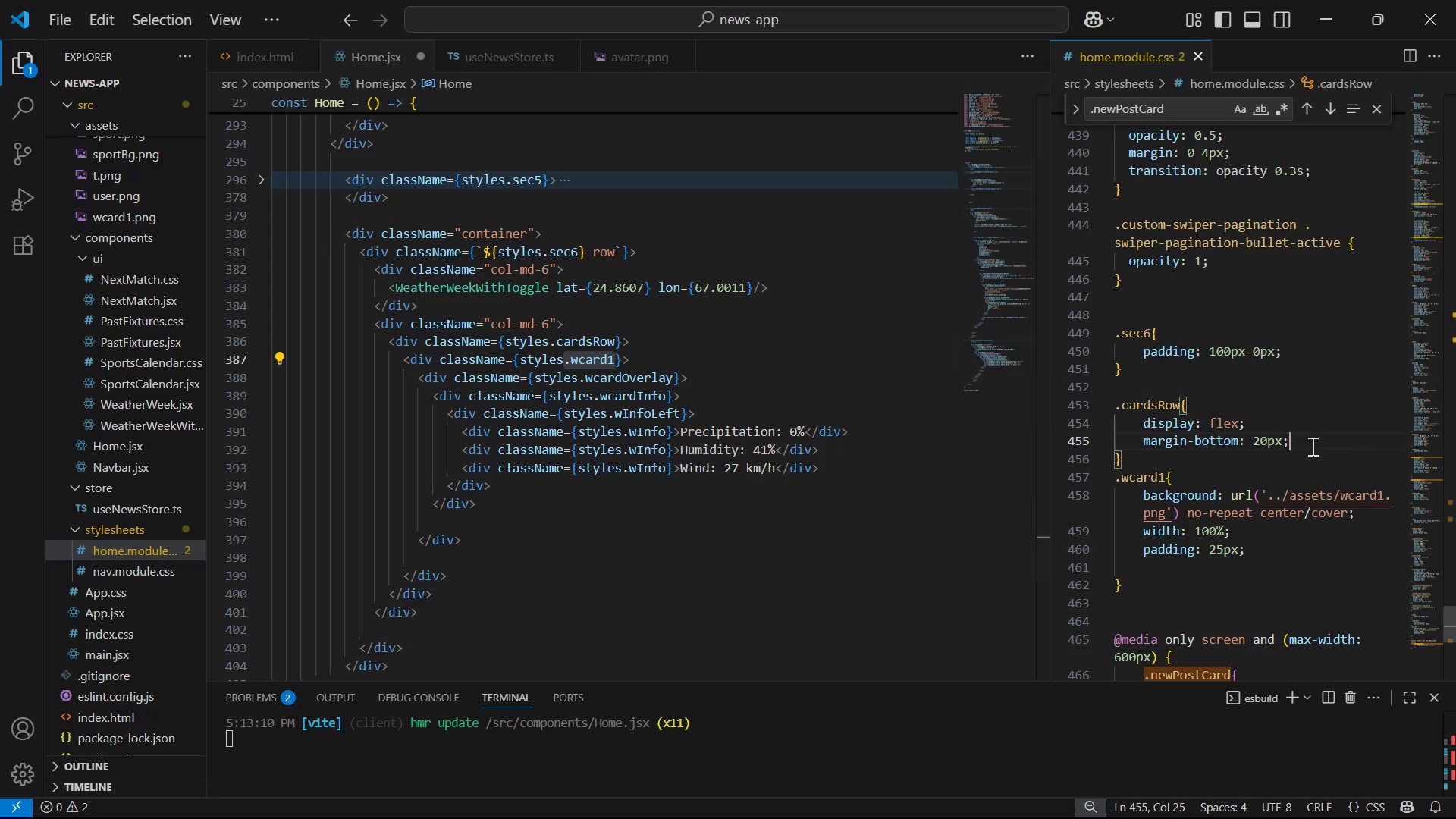 
key(Enter)
 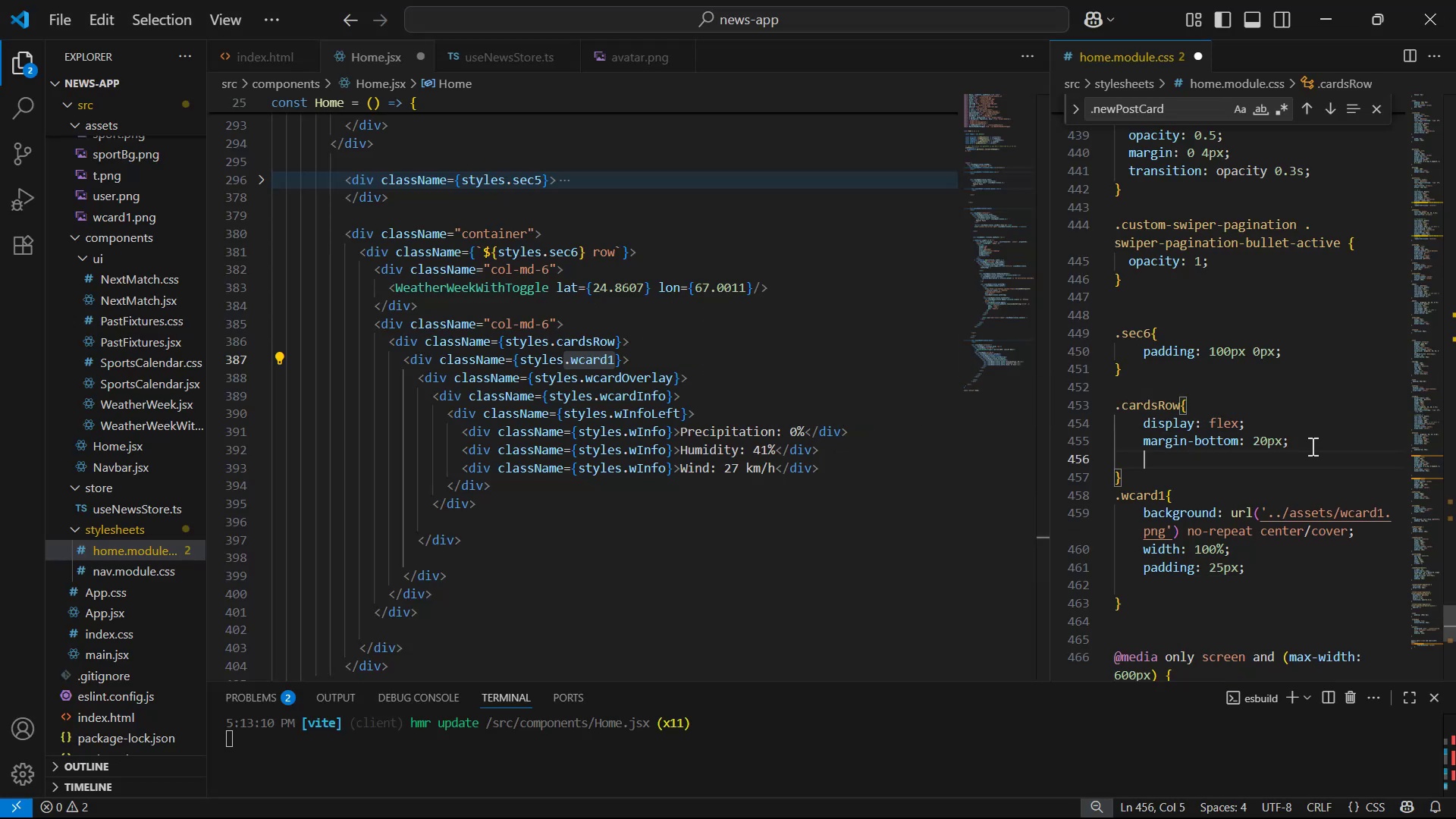 
type(jus)
 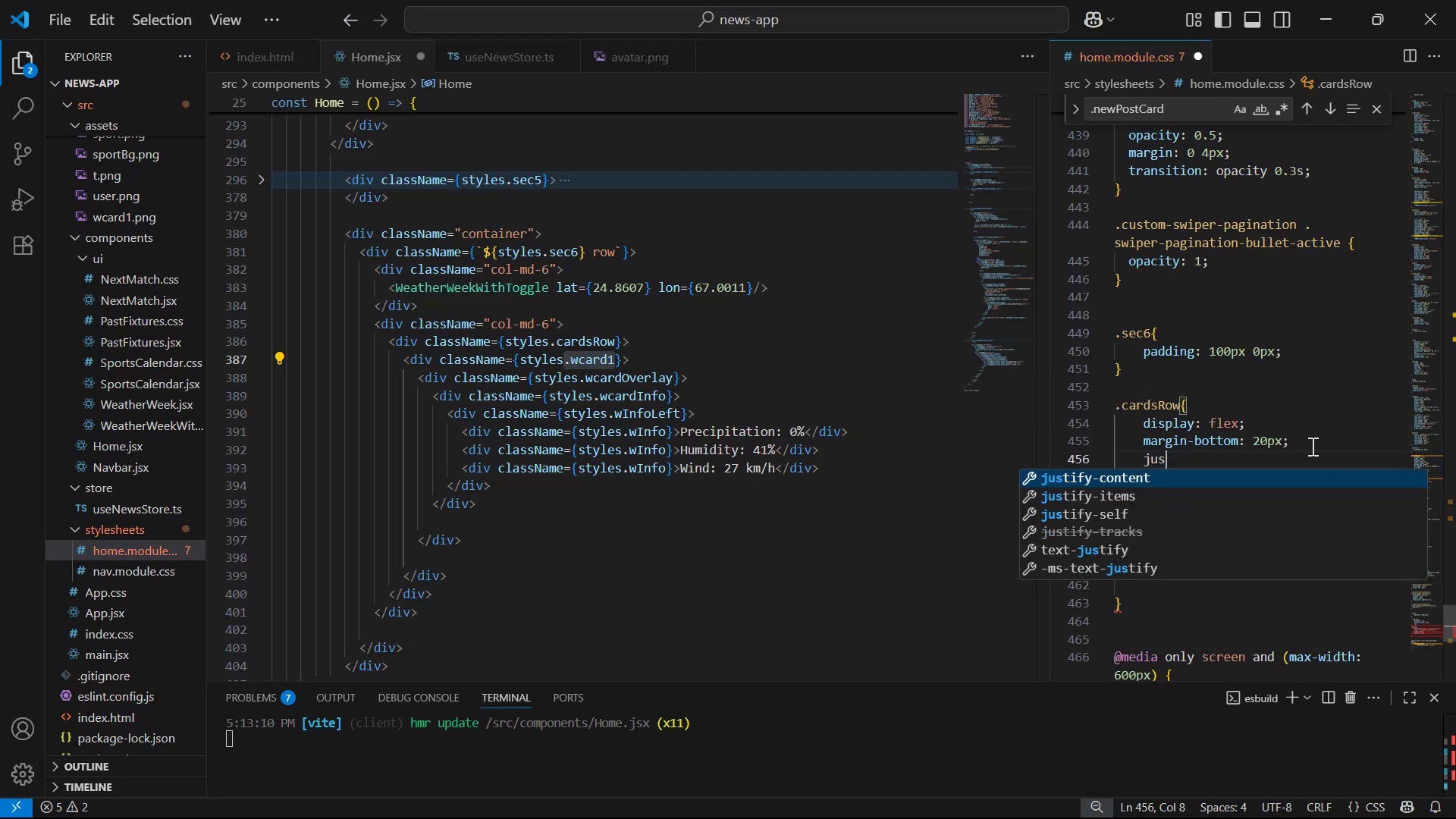 
key(Enter)
 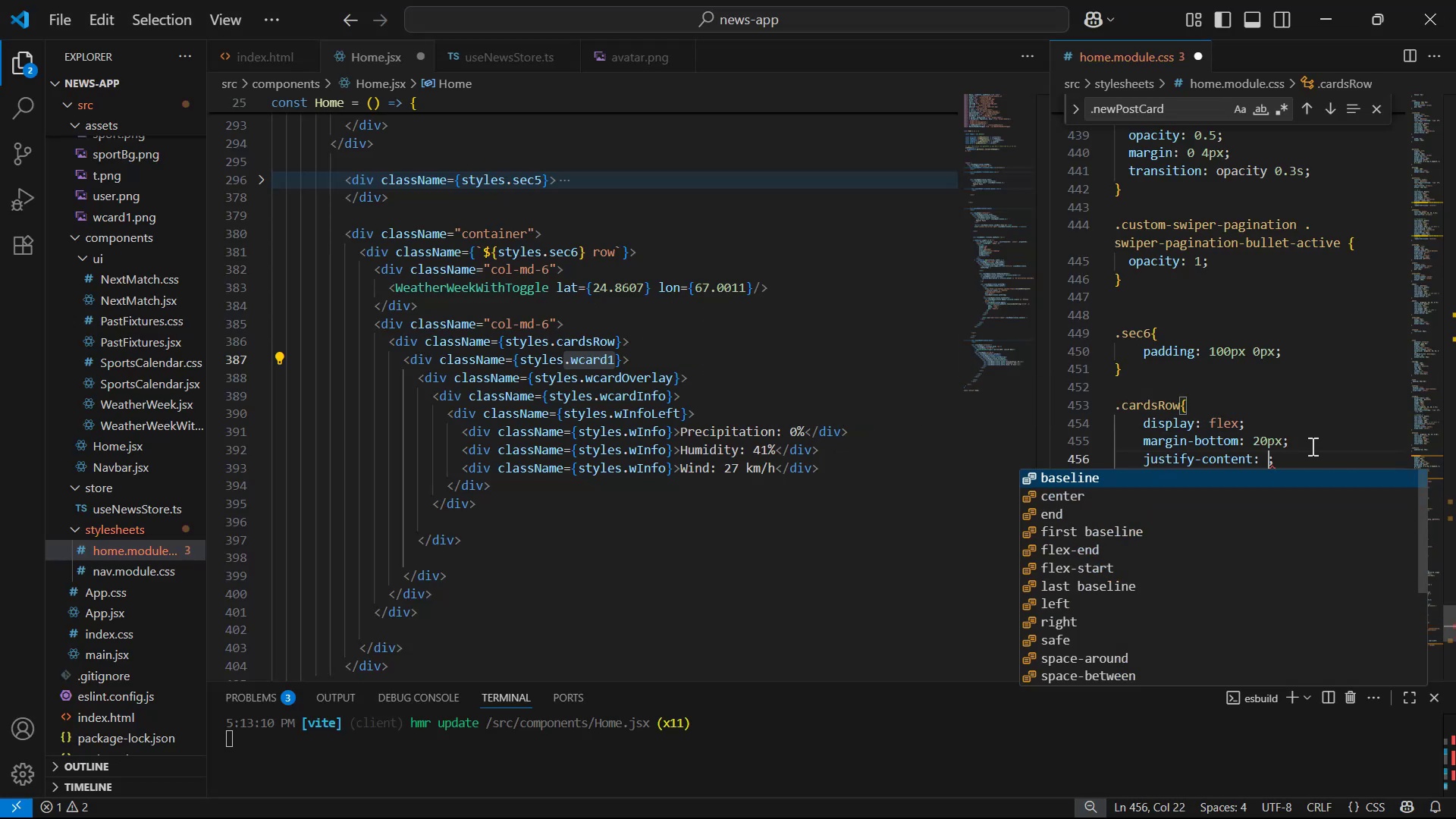 
key(S)
 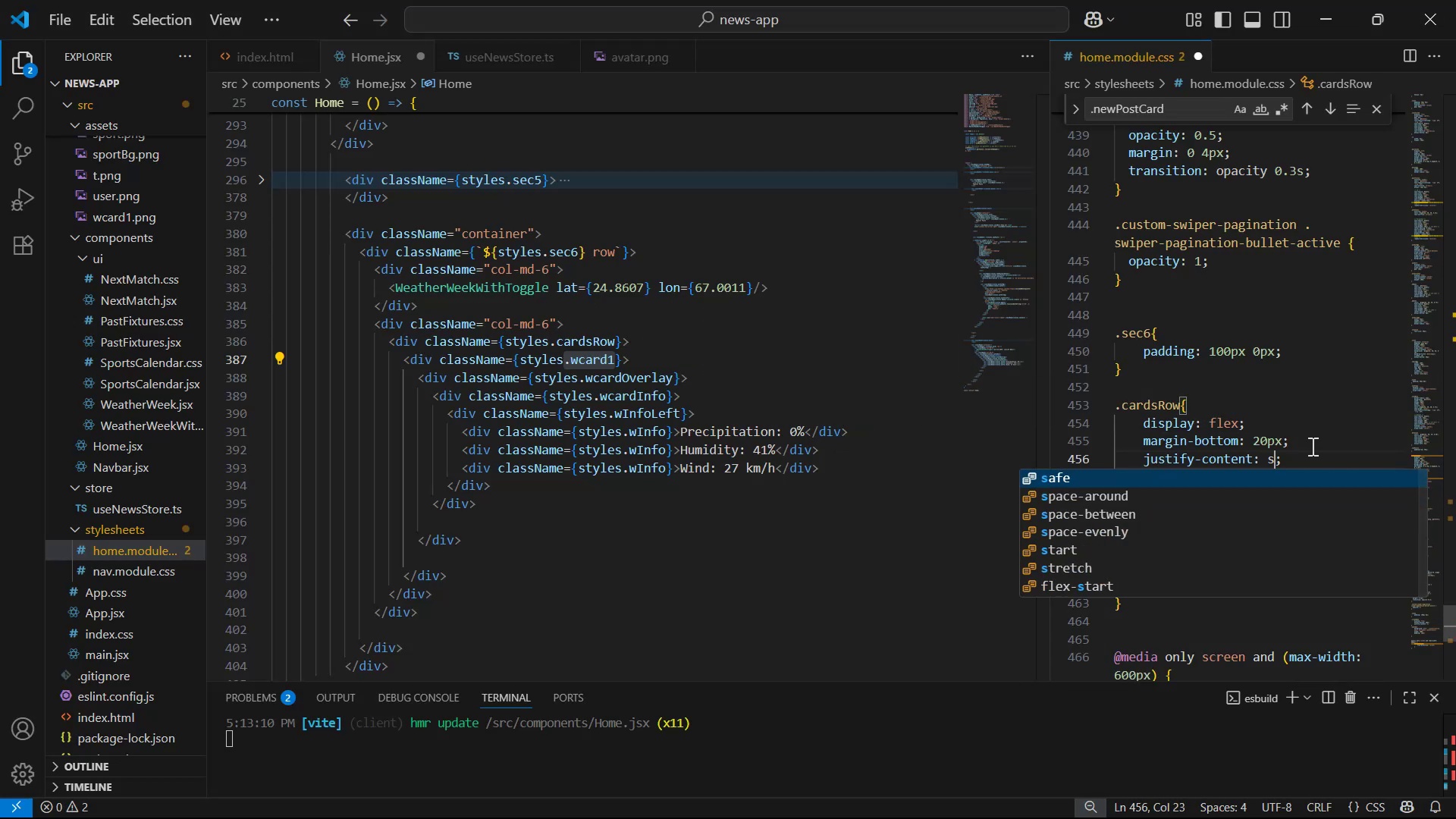 
key(ArrowDown)
 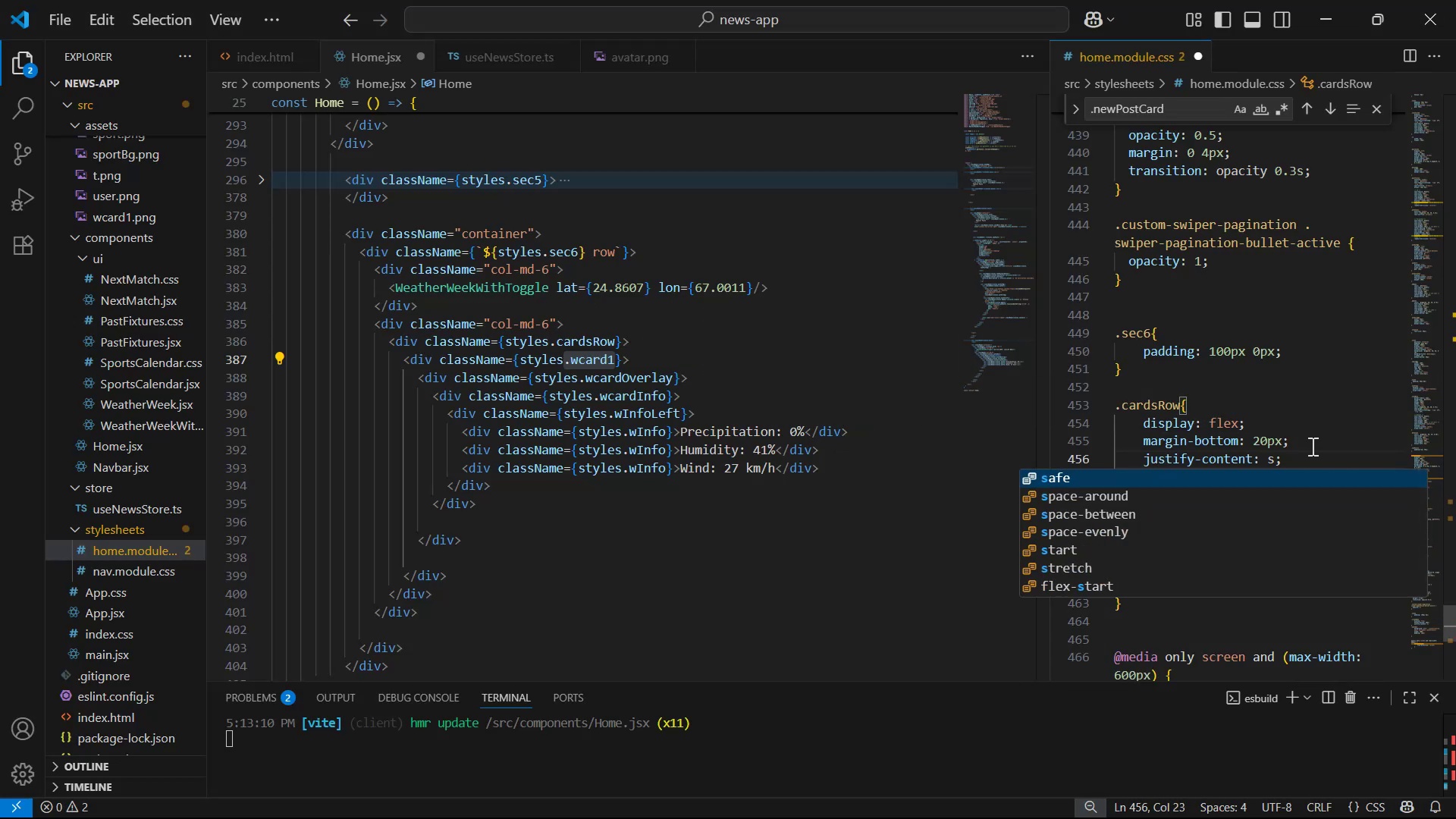 
key(ArrowDown)
 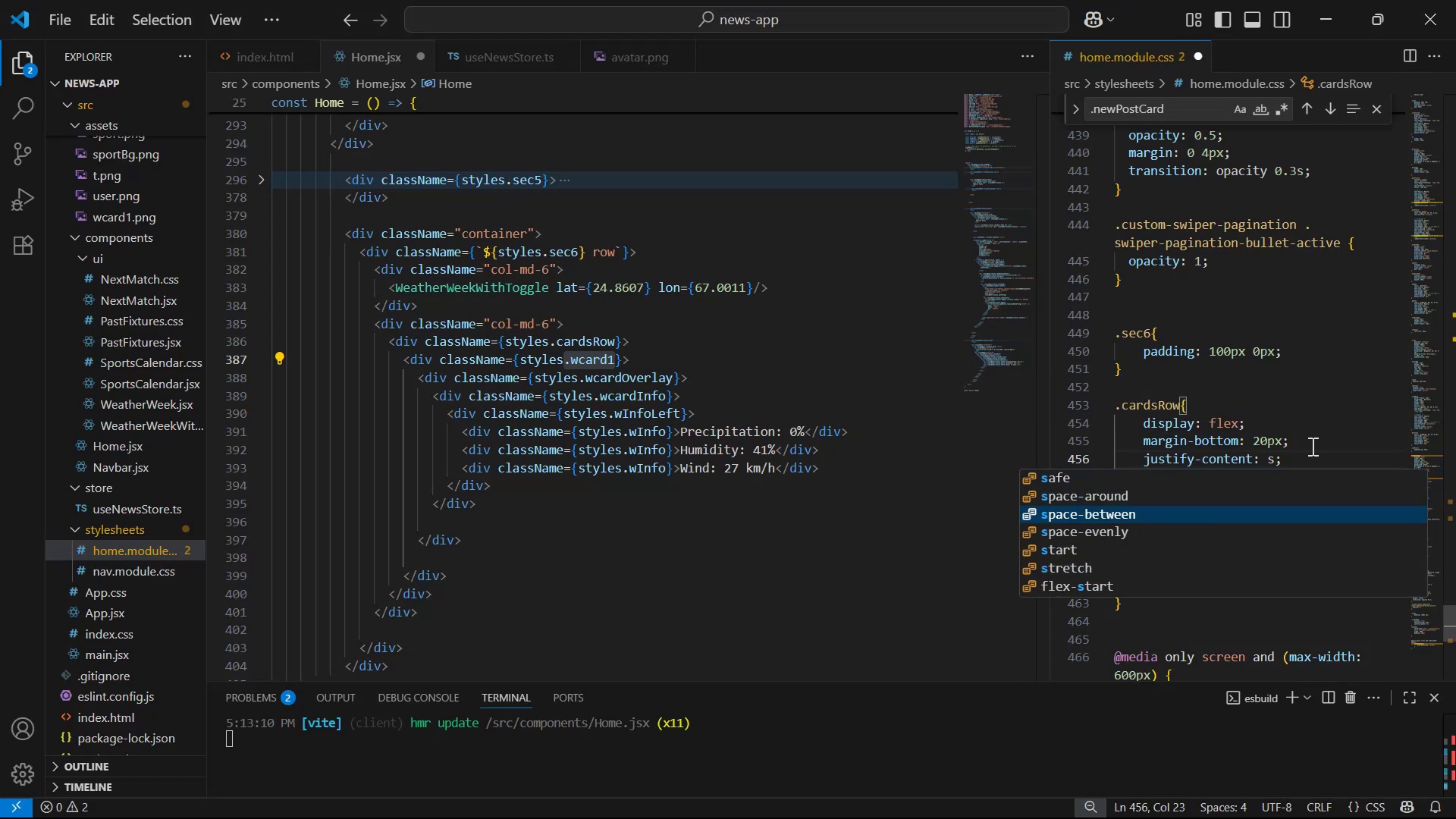 
key(Enter)
 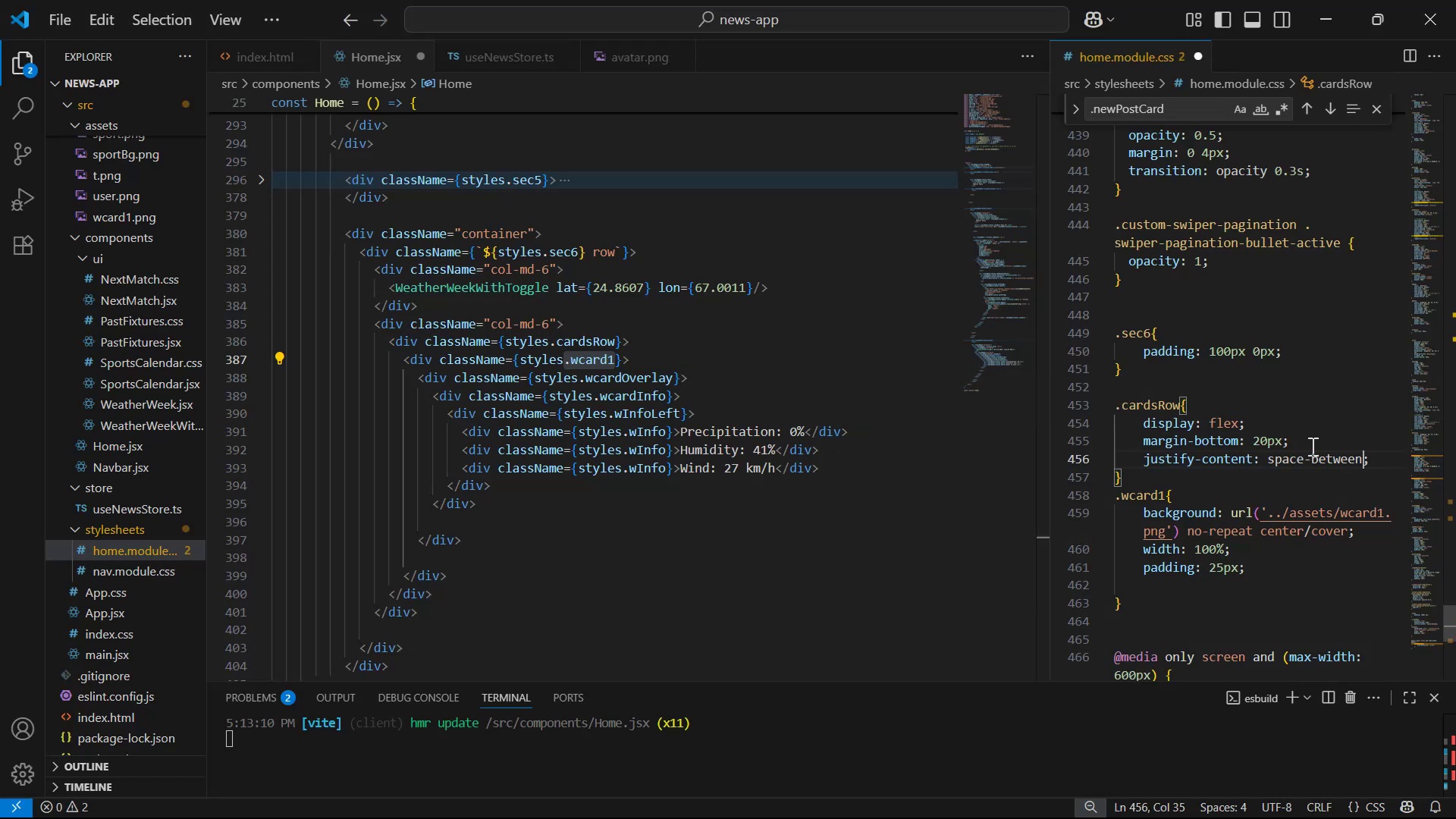 
key(Control+S)
 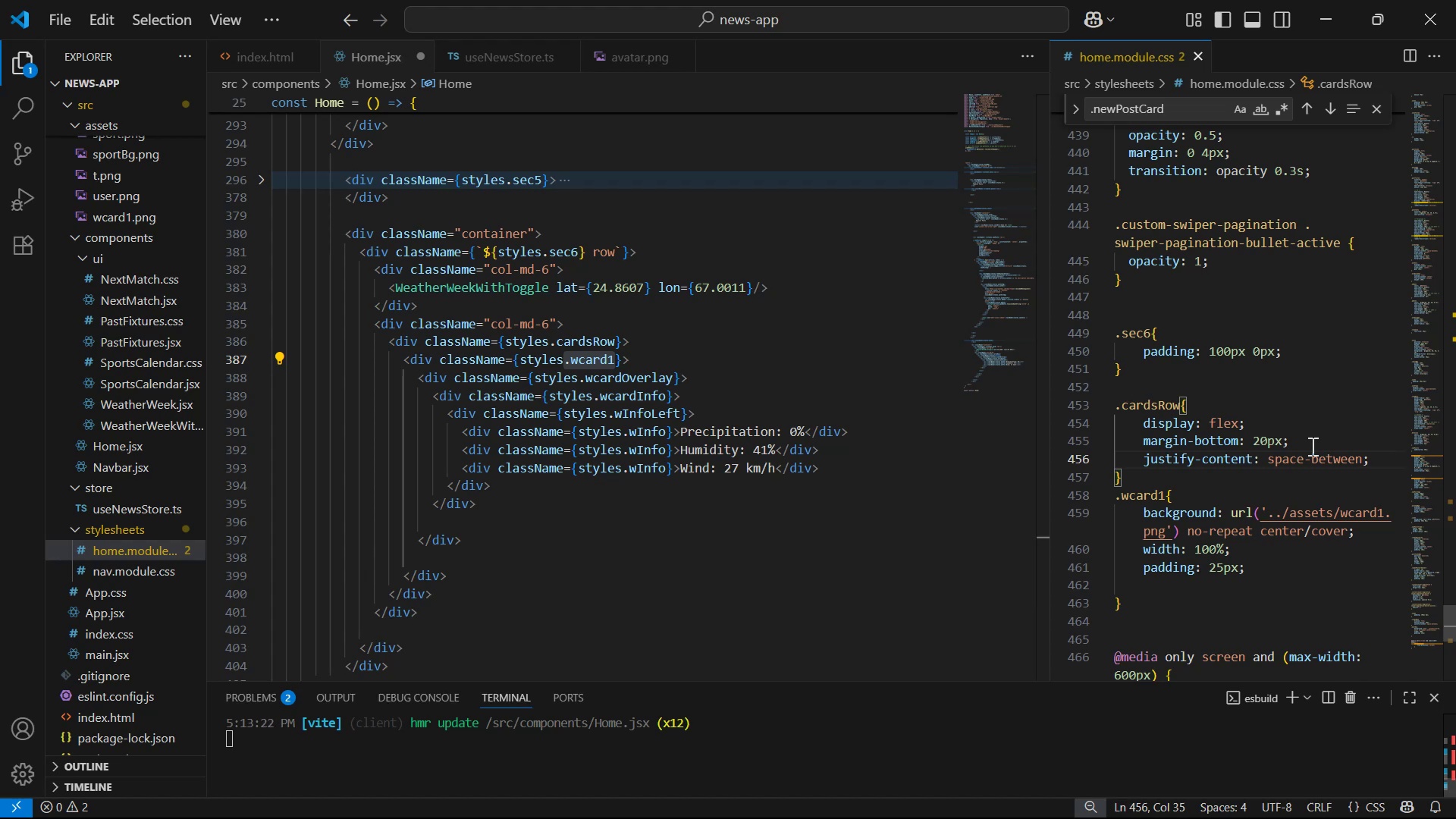 
key(Alt+Tab)
 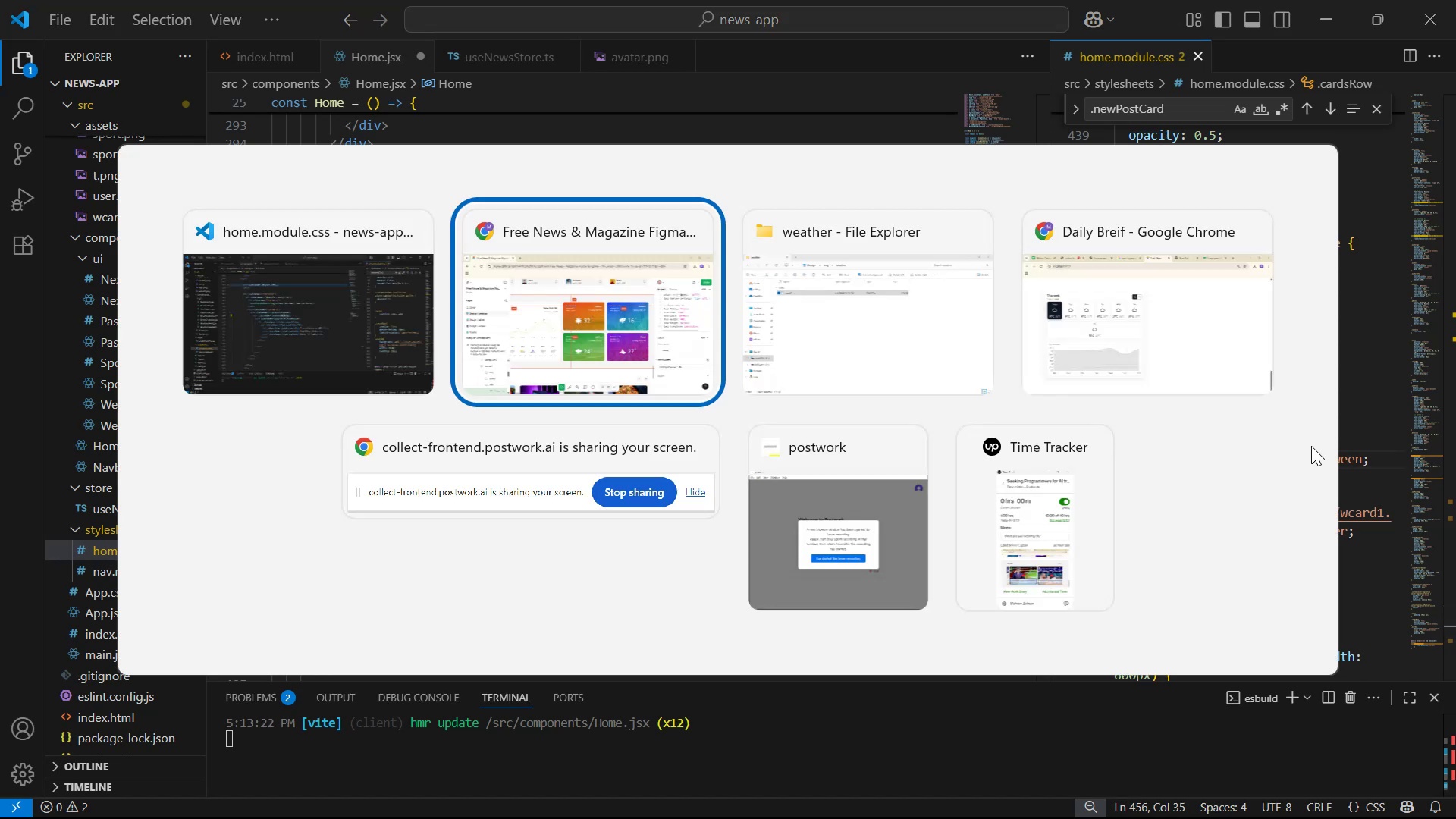 
key(Alt+Tab)
 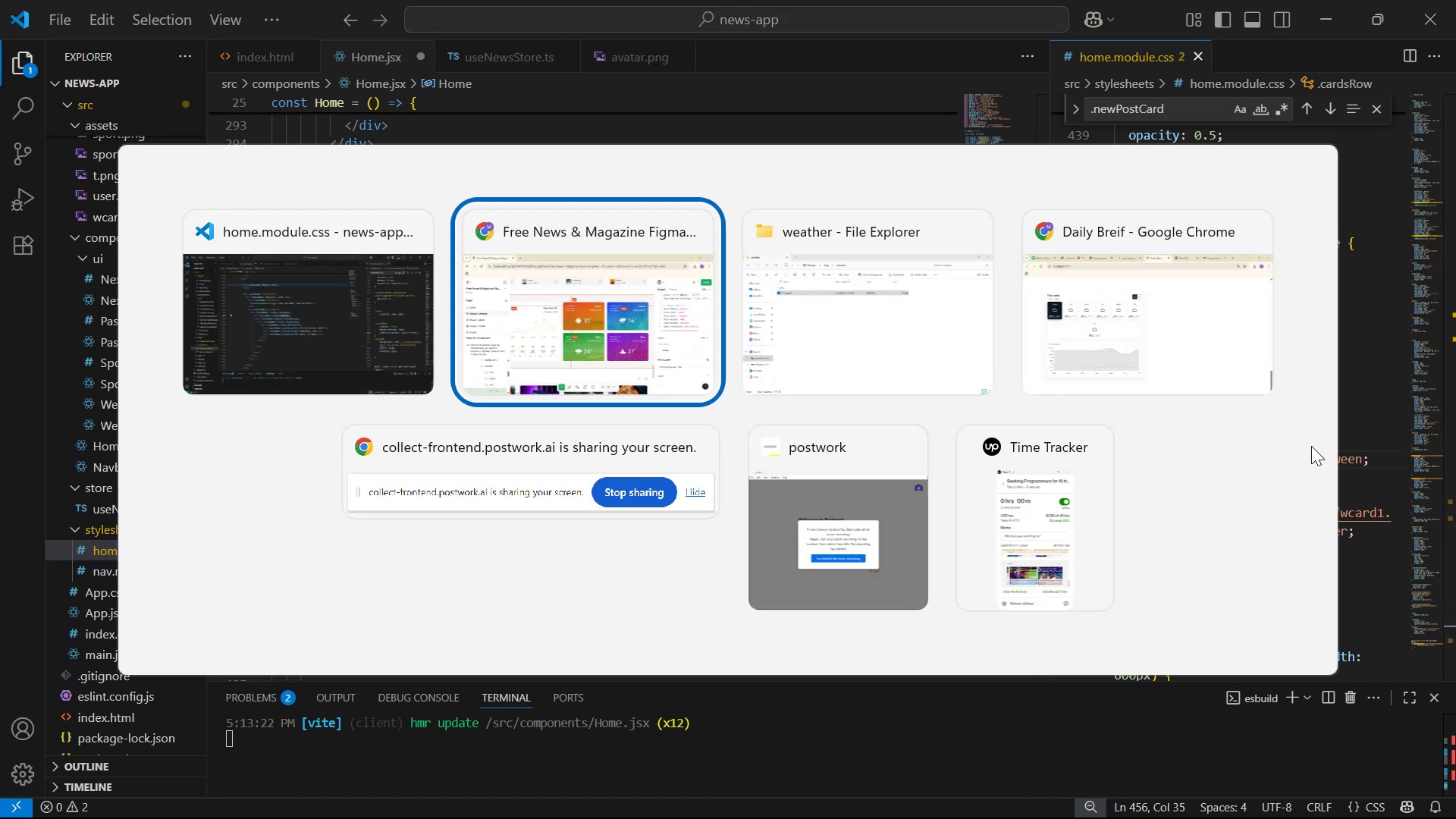 
key(Alt+Tab)
 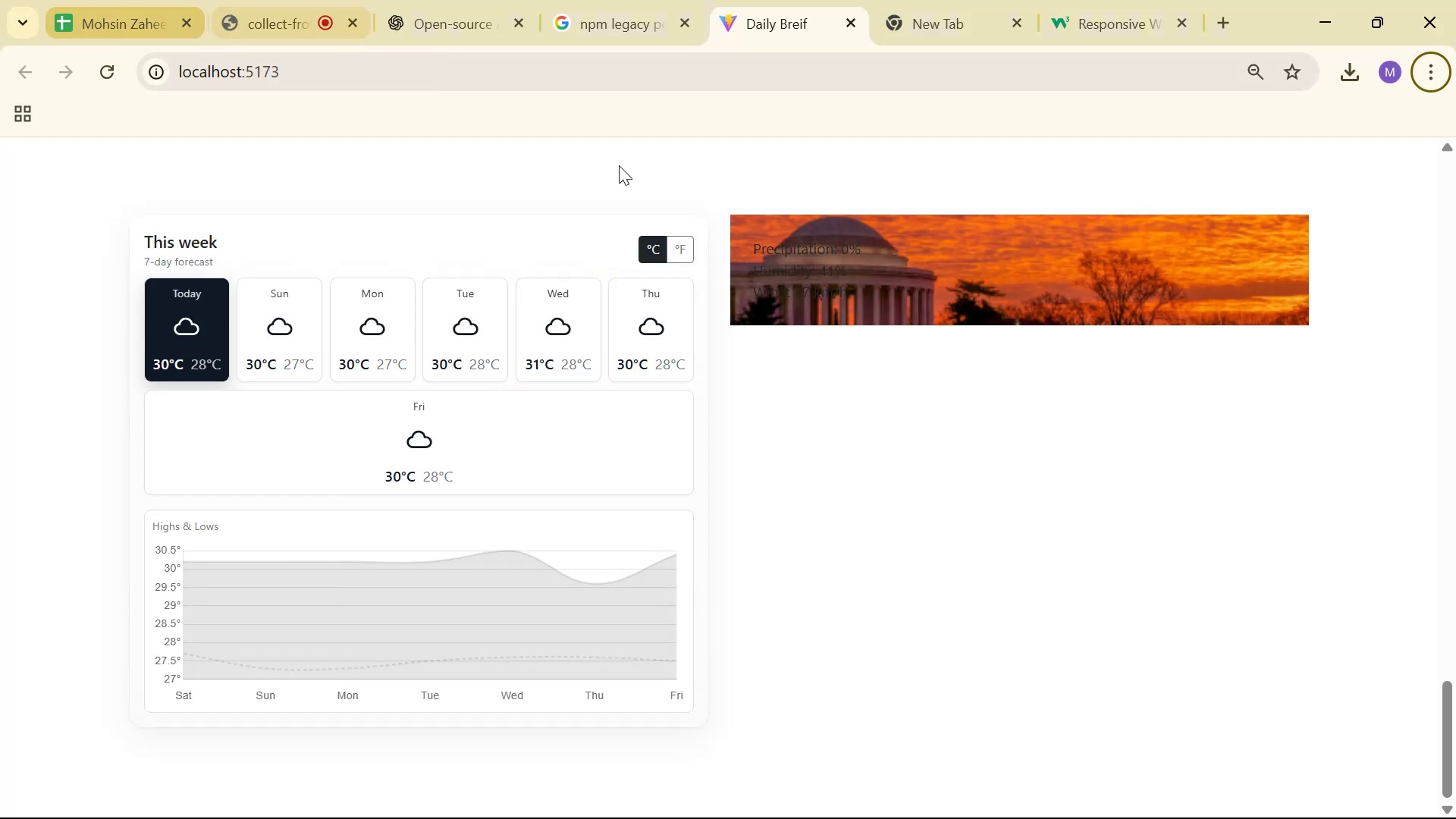 
scroll: coordinate [1025, 321], scroll_direction: down, amount: 5.0
 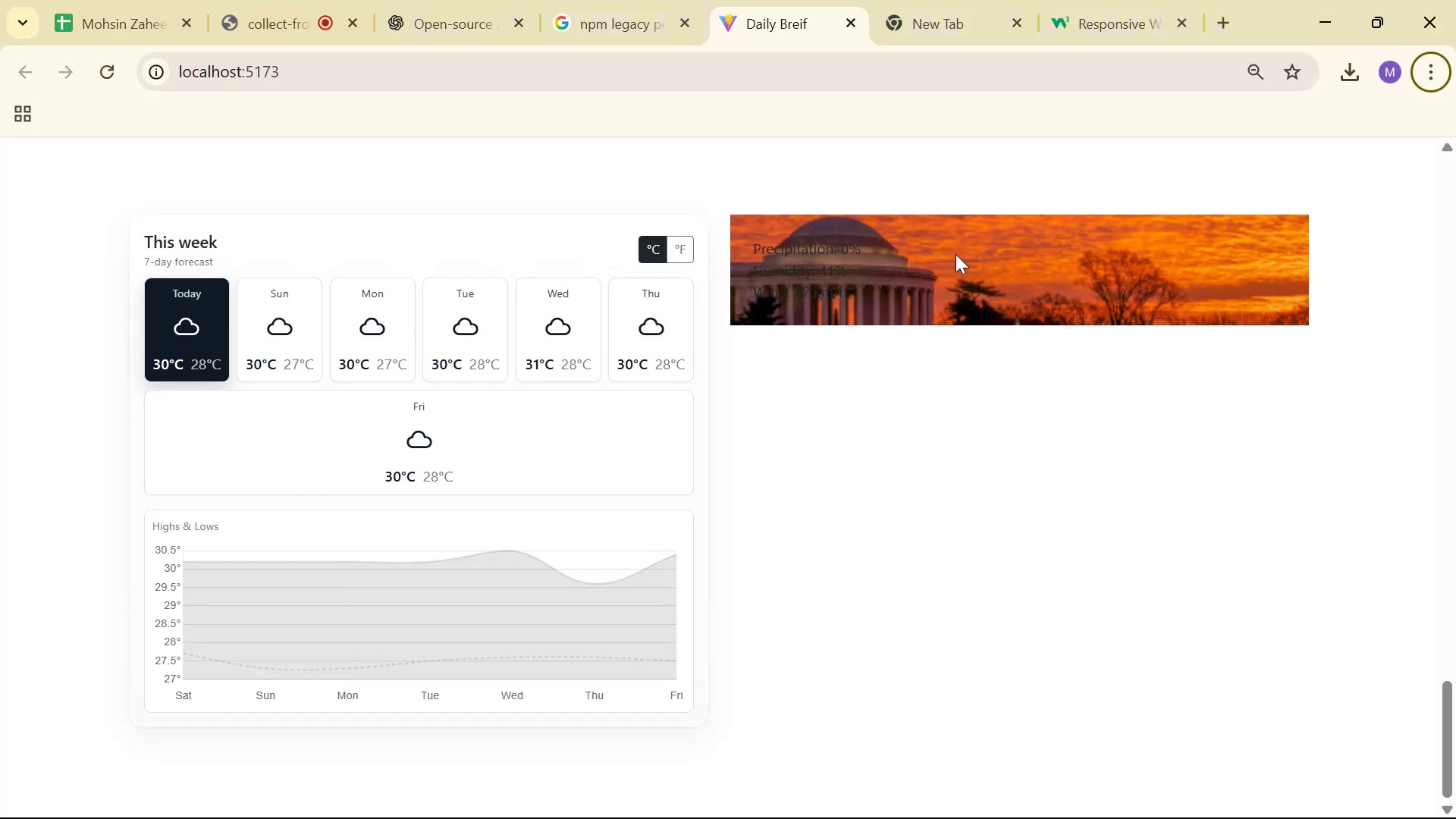 
key(Alt+Tab)
 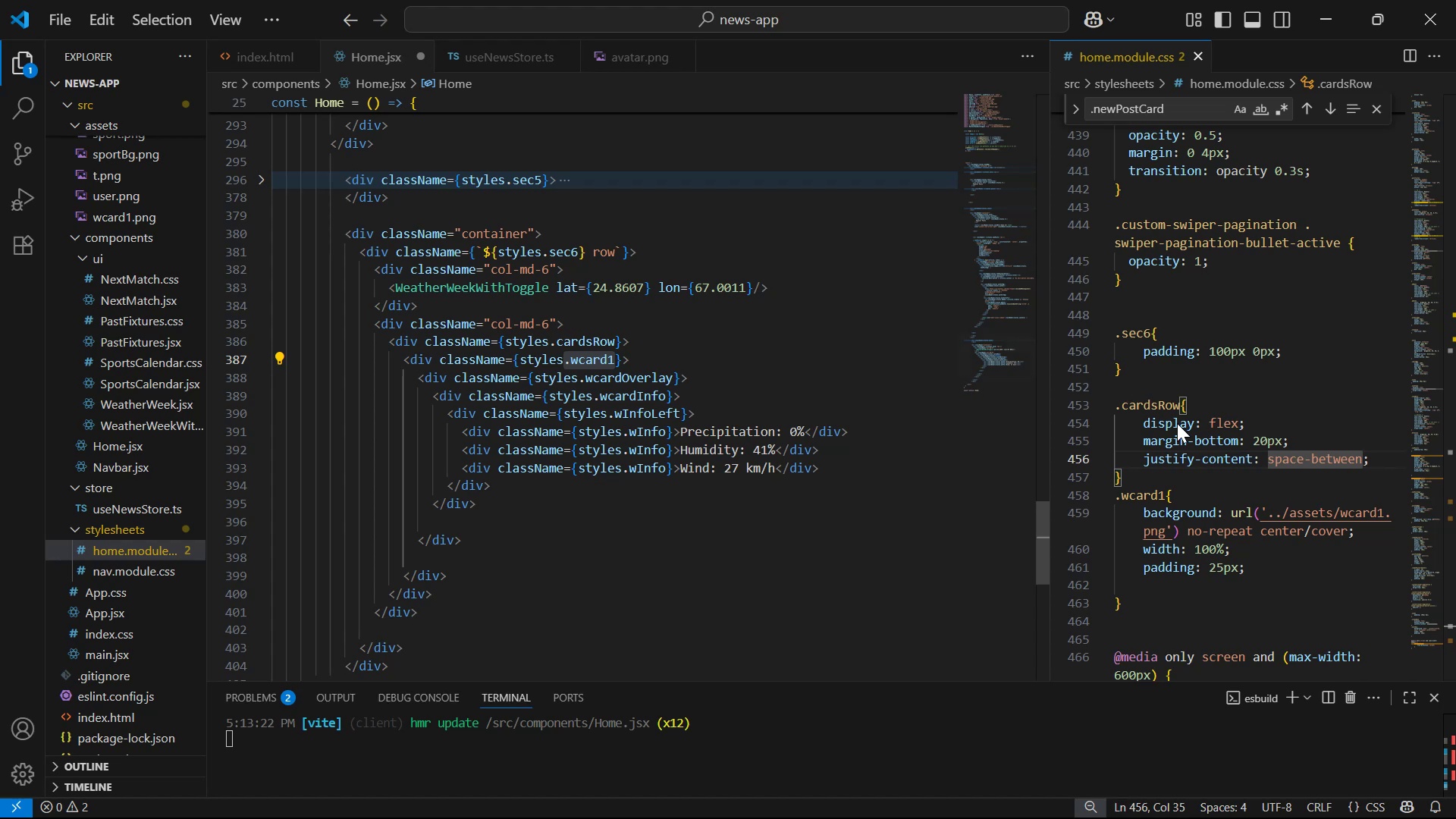 
wait(21.22)
 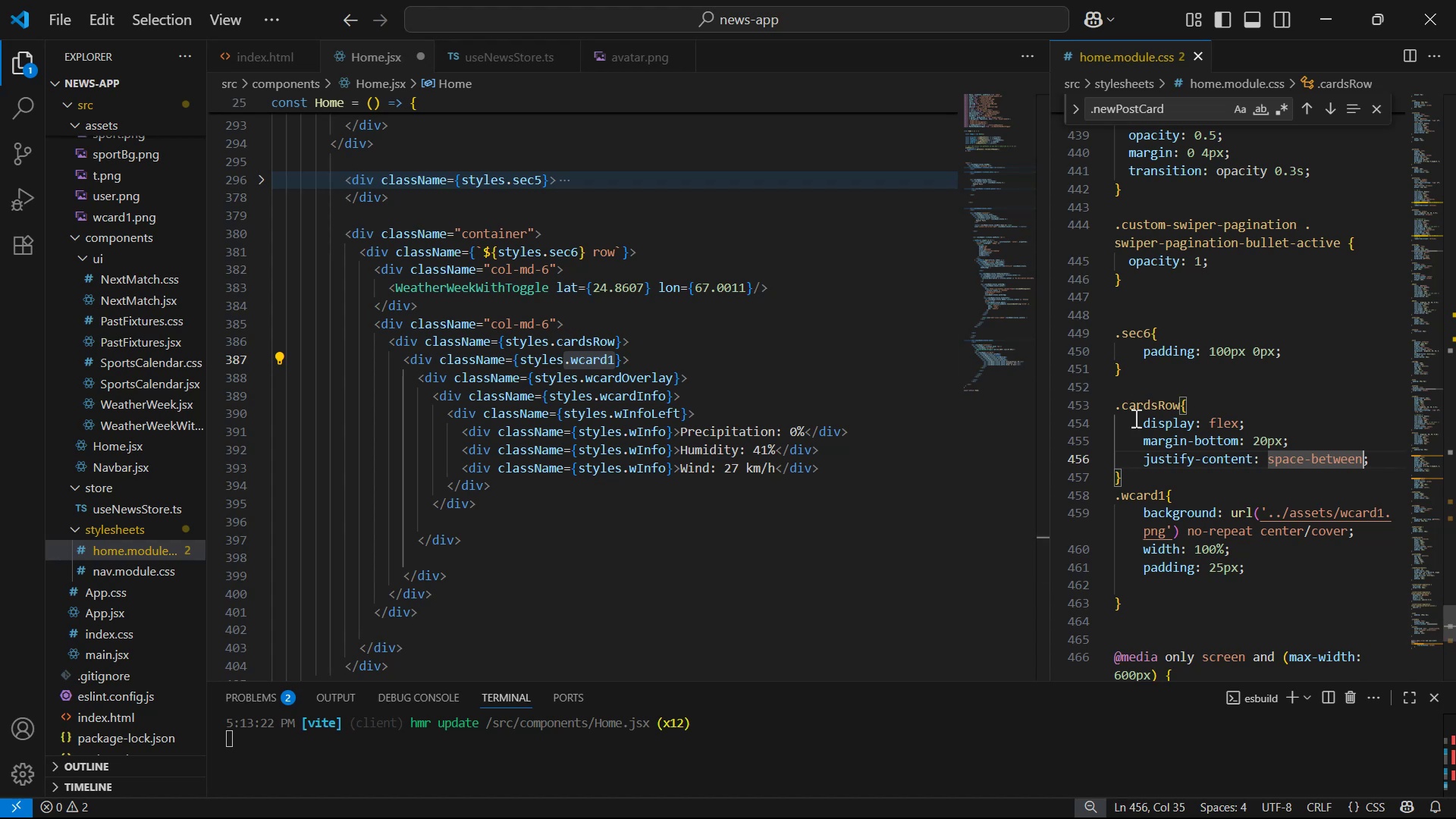 
key(Control+C)
 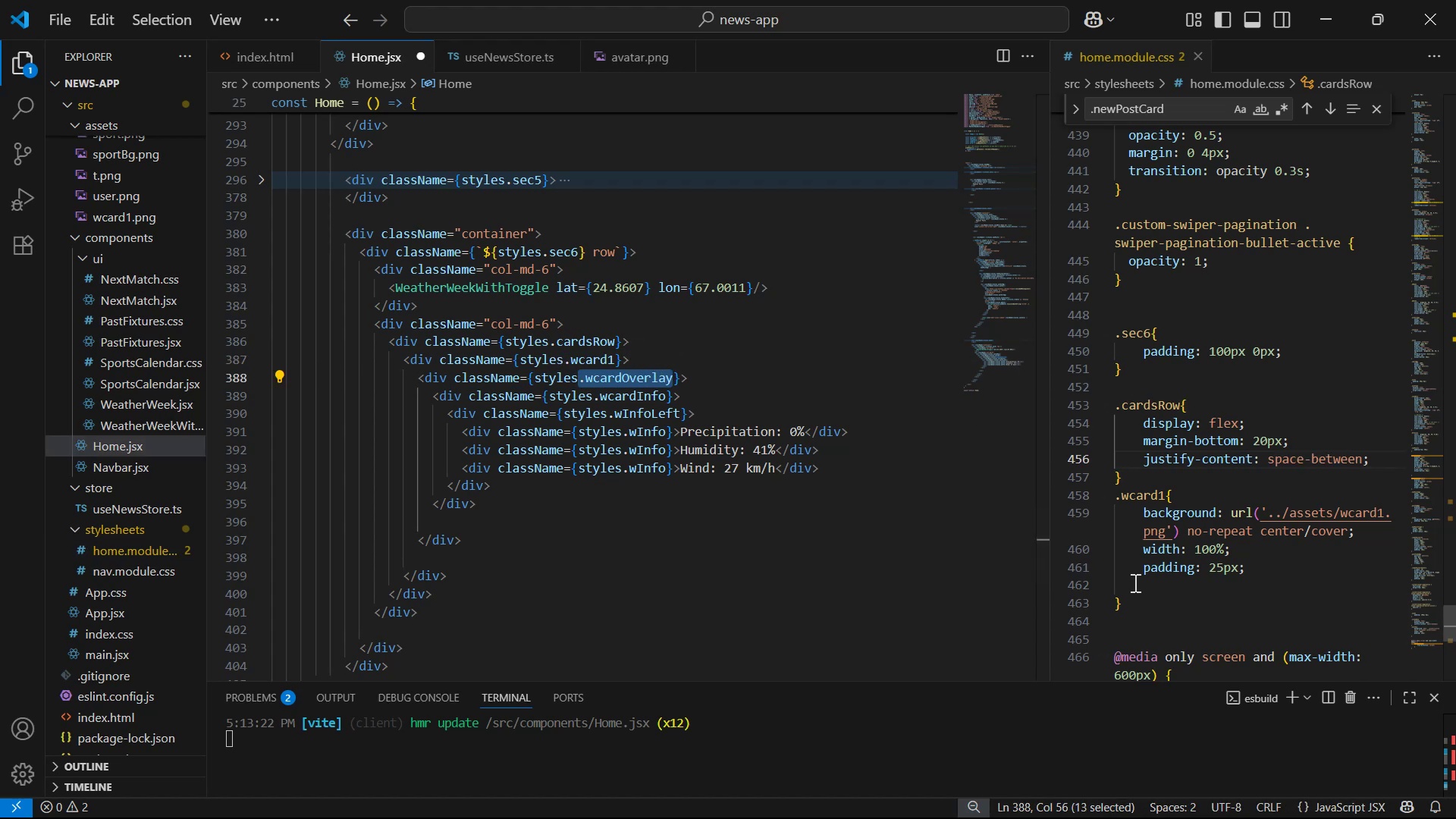 
key(Control+C)
 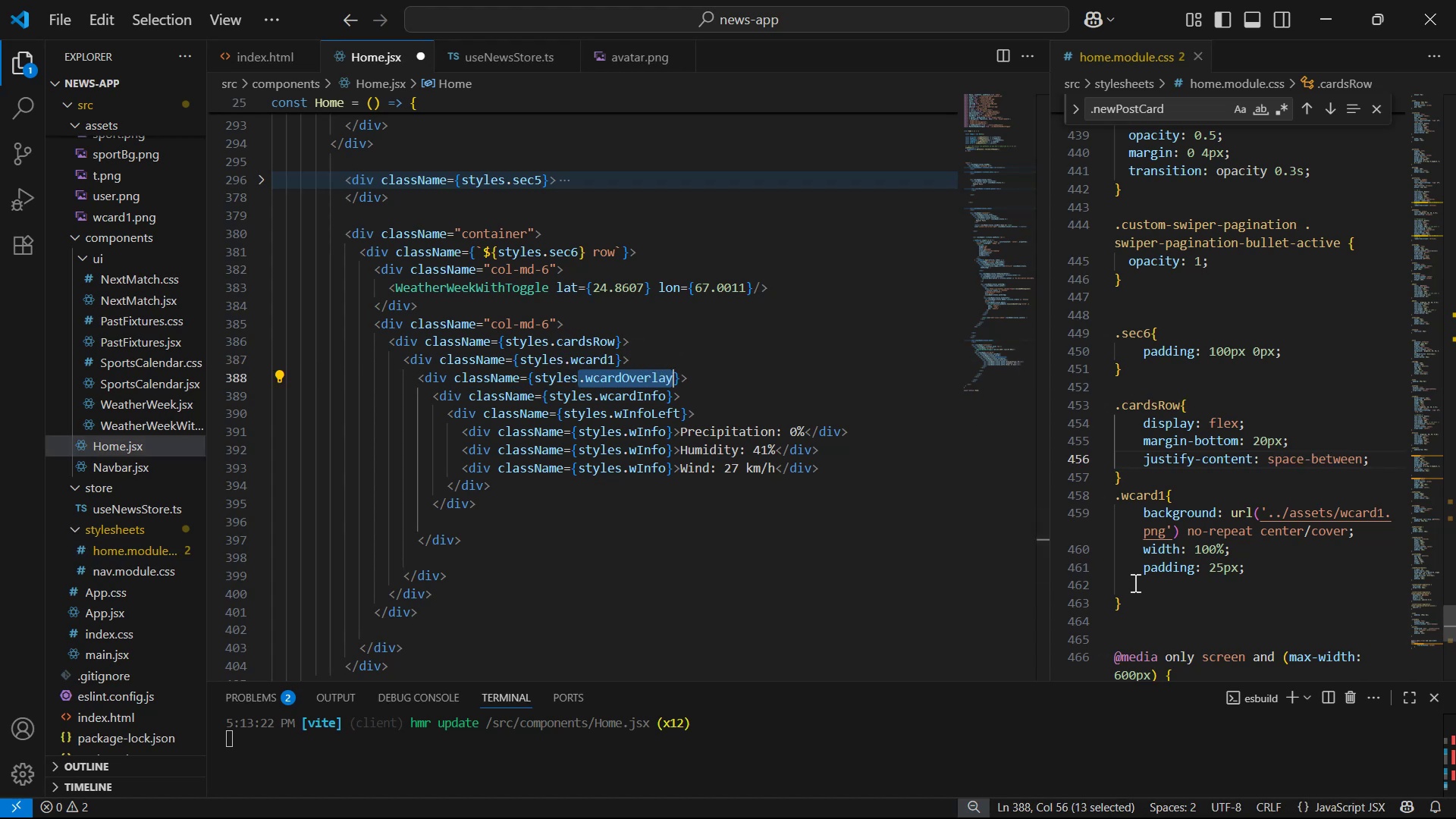 
key(Control+C)
 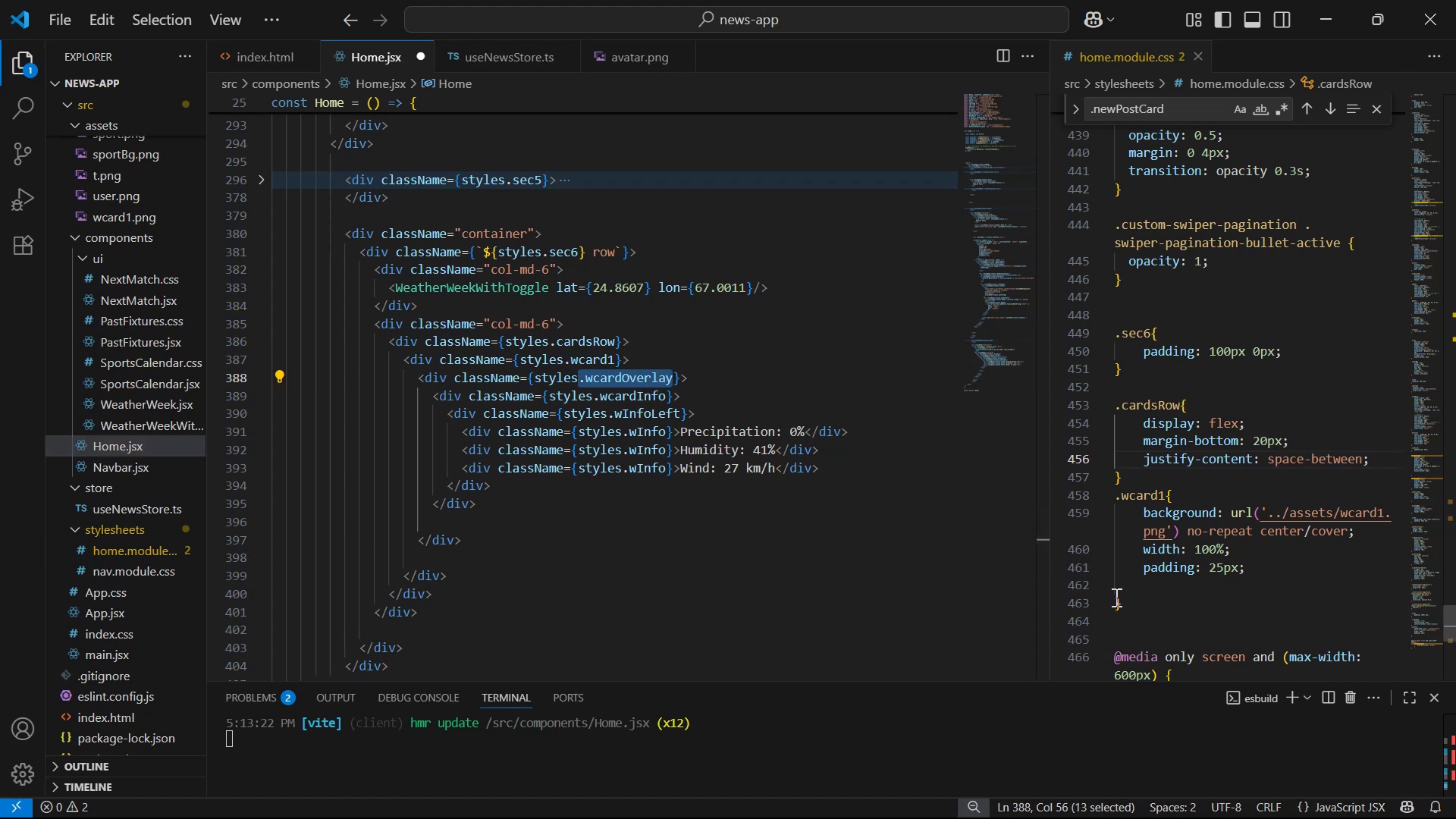 
left_click([1144, 602])
 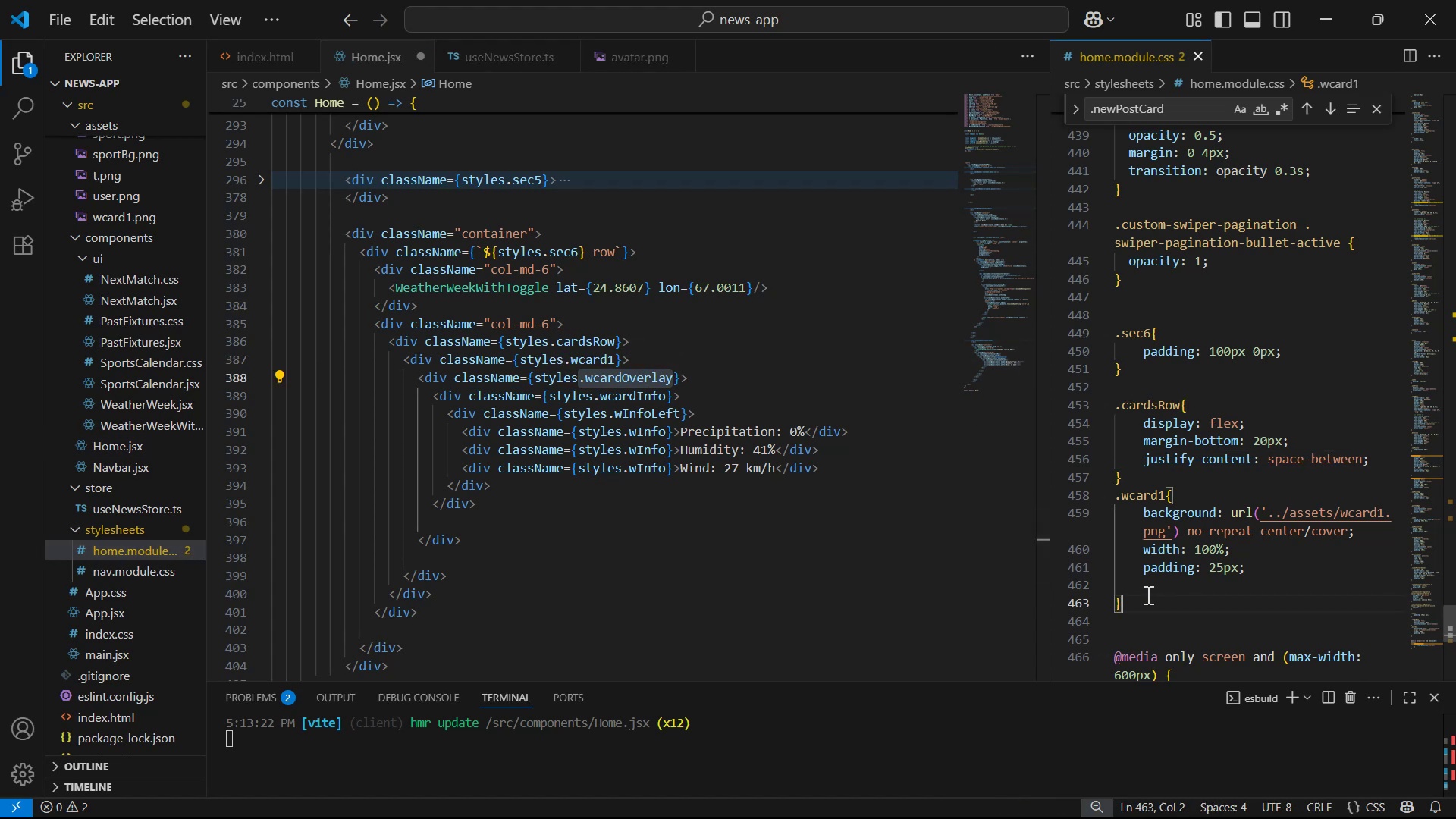 
key(Control+Enter)
 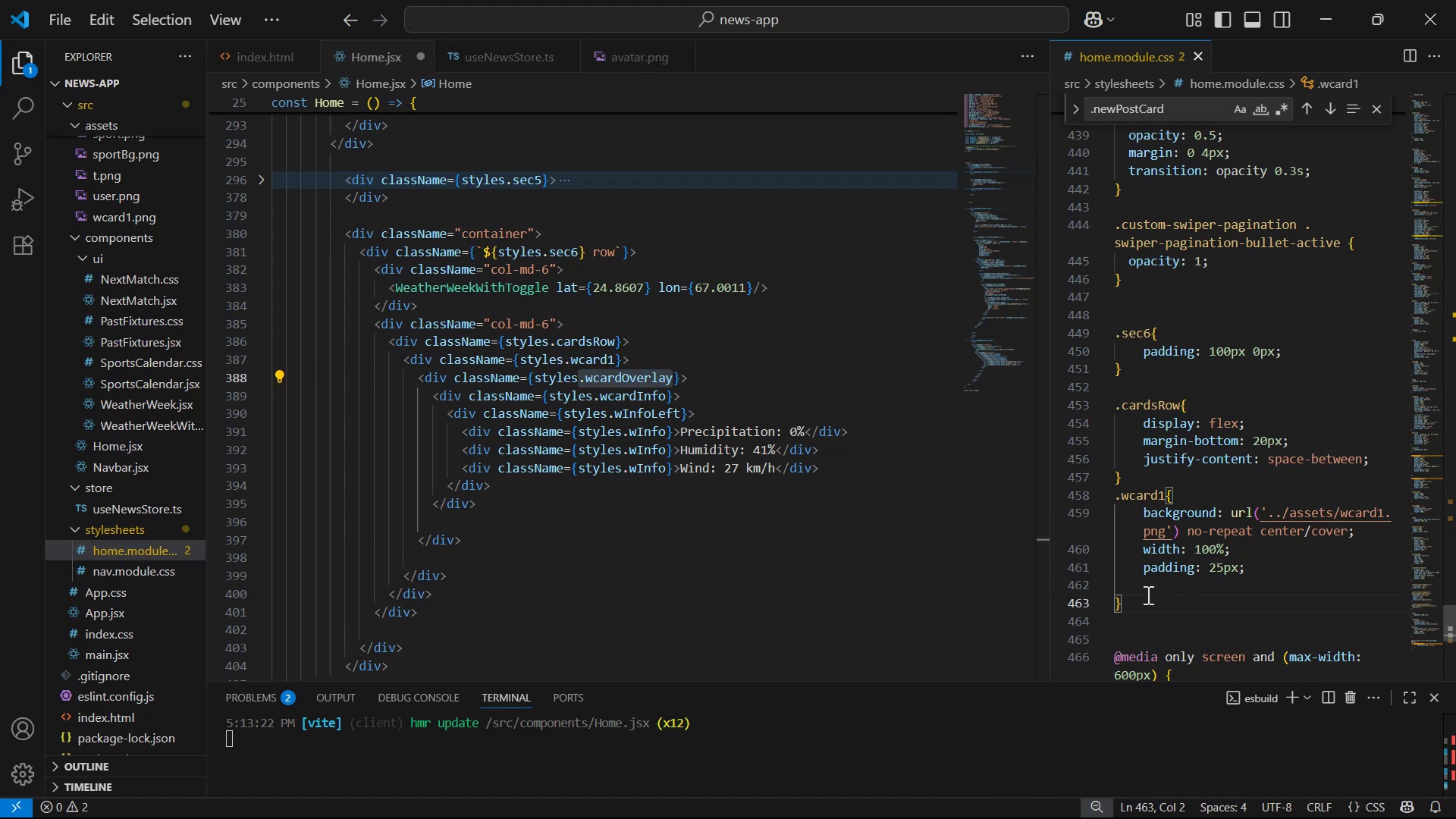 
key(Enter)
 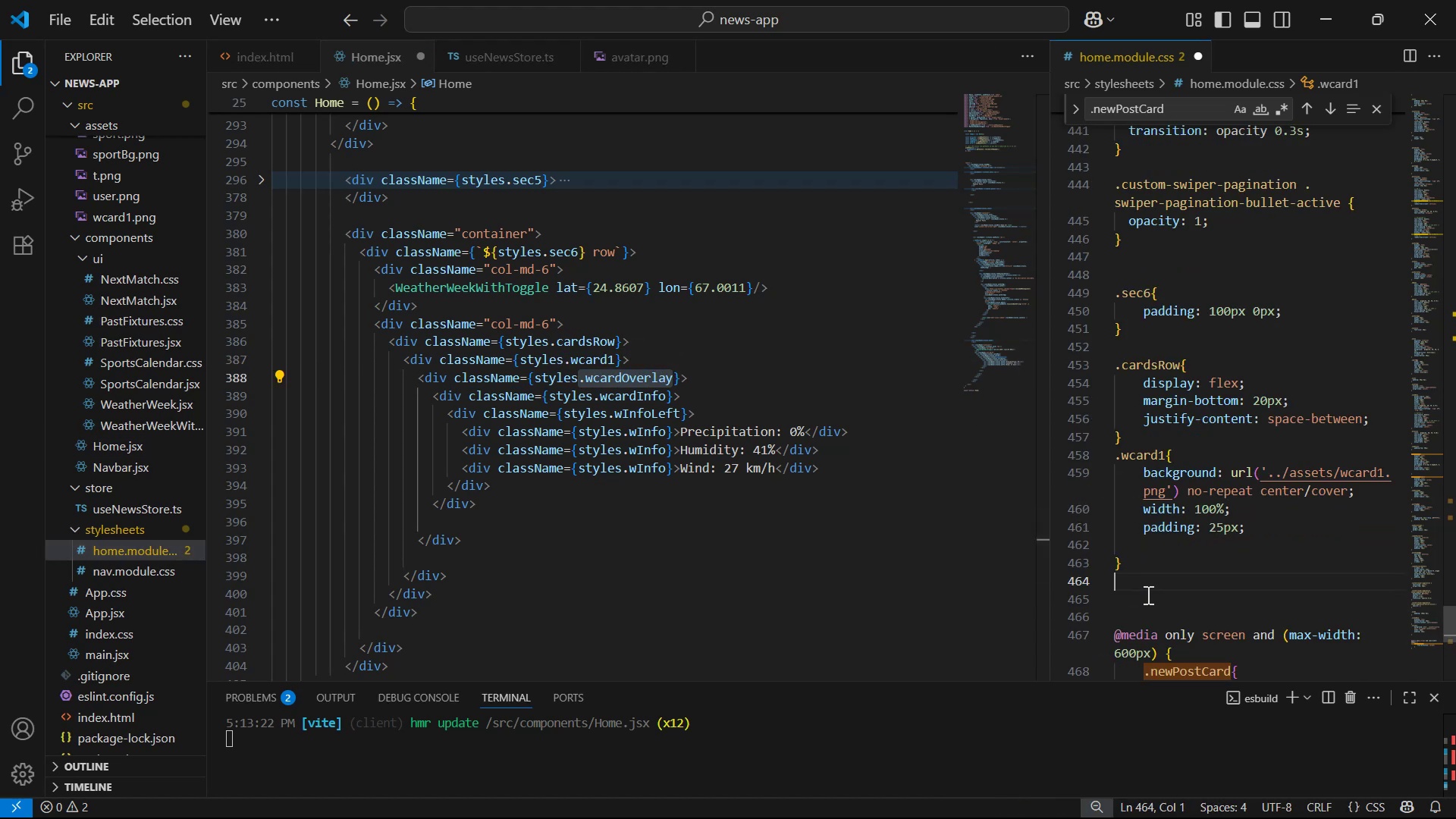 
key(Enter)
 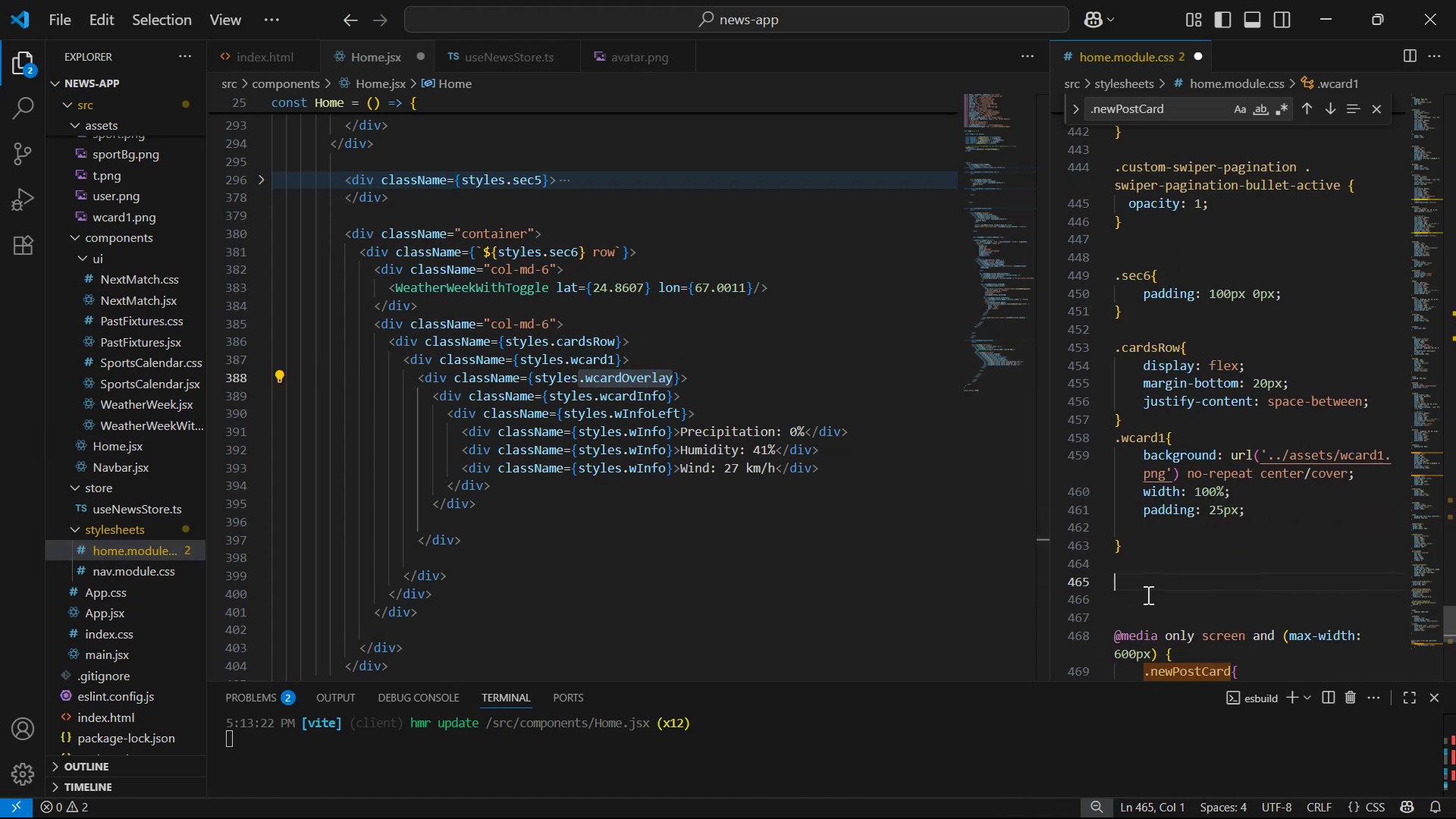 
key(Enter)
 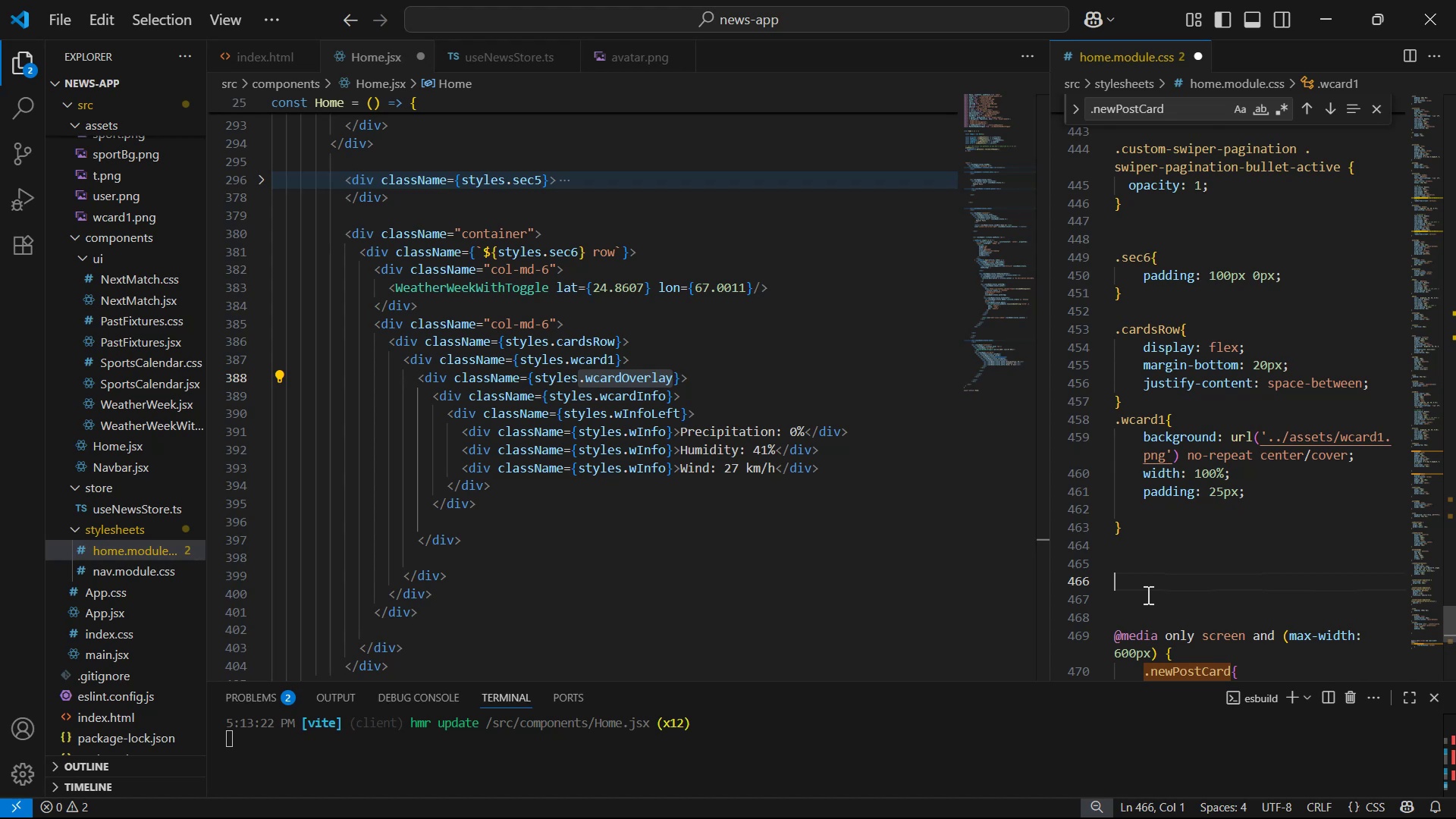 
key(Enter)
 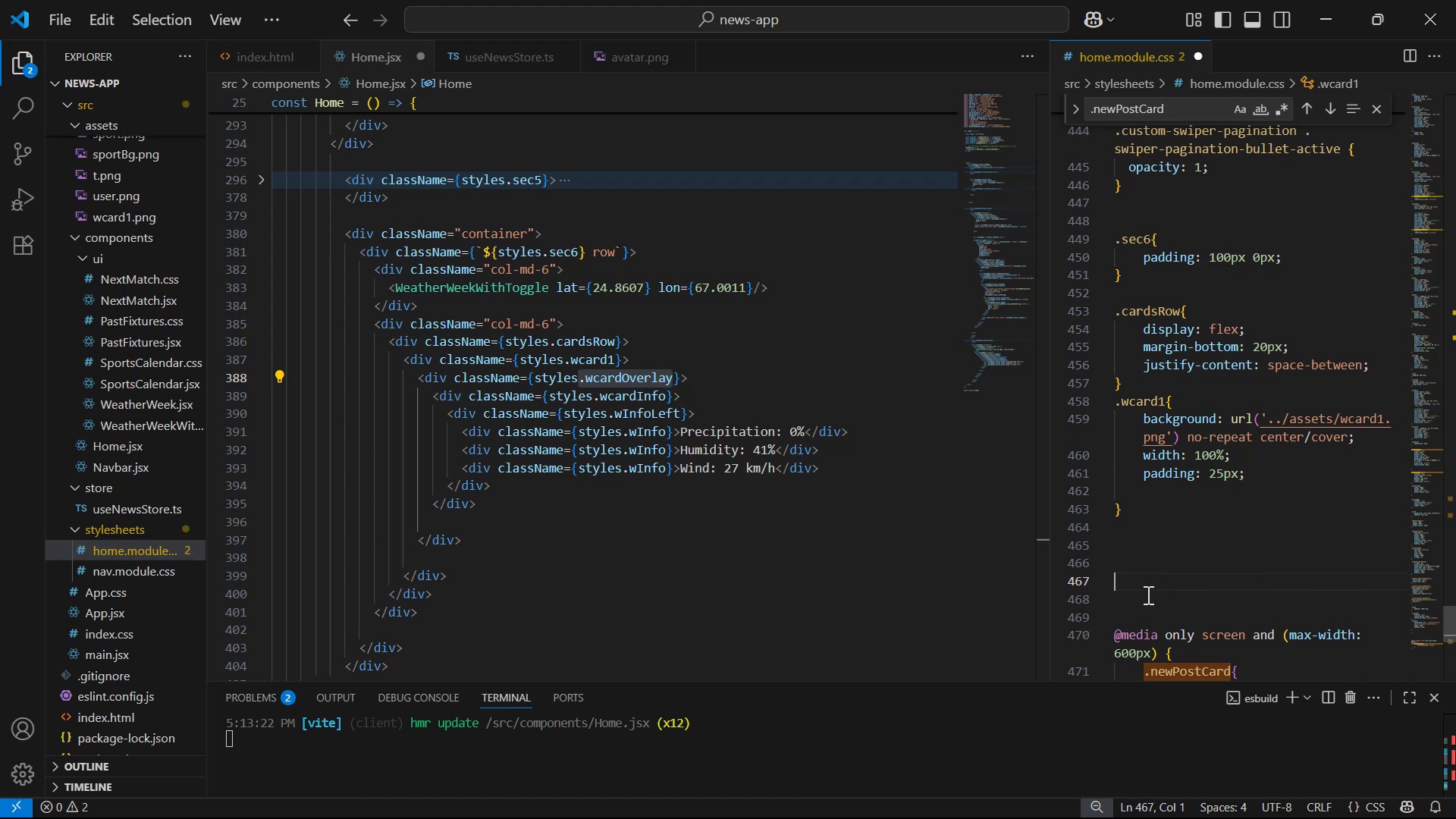 
key(Enter)
 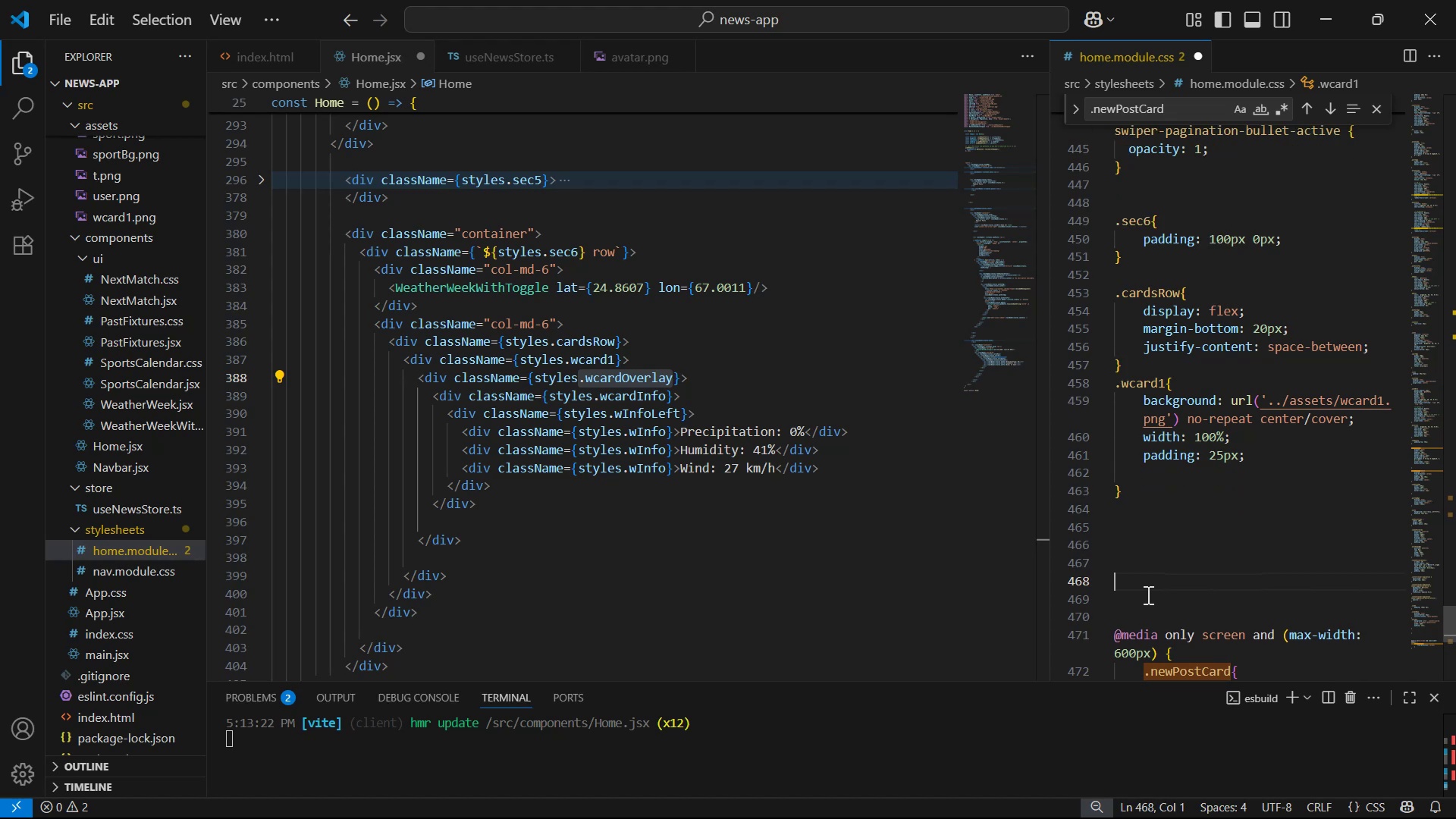 
key(Enter)
 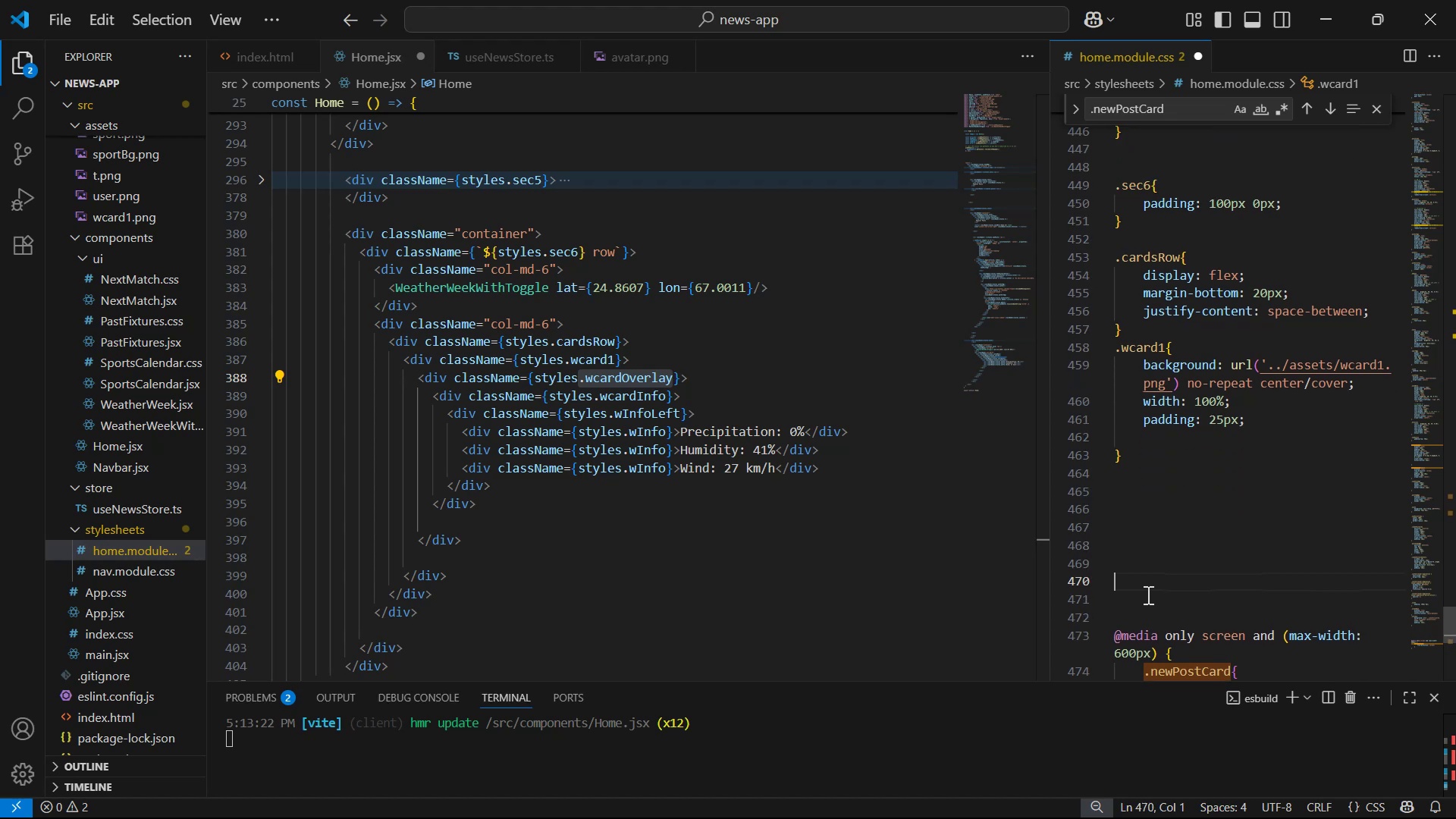 
key(ArrowUp)
 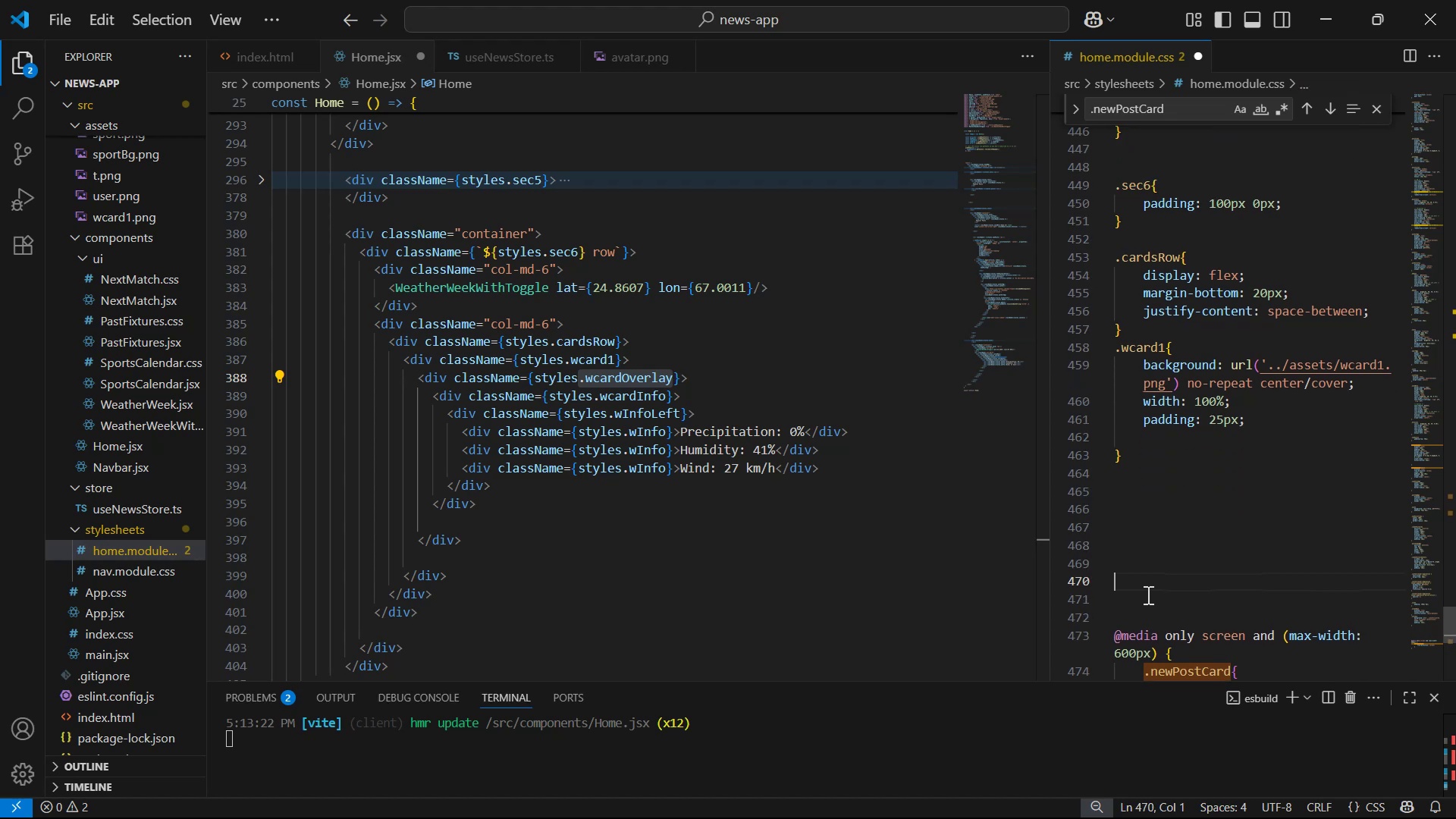 
key(ArrowUp)
 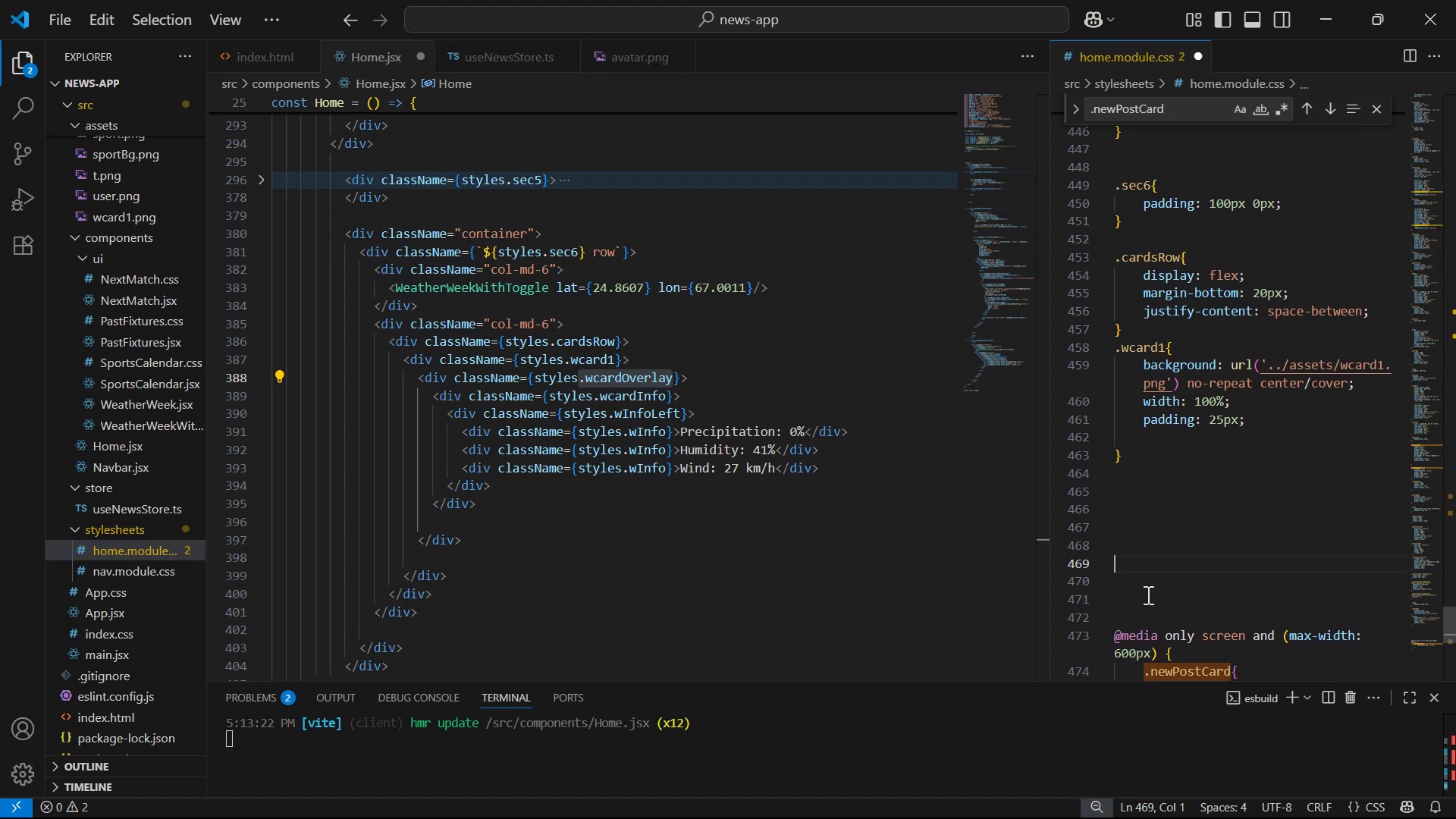 
key(ArrowUp)
 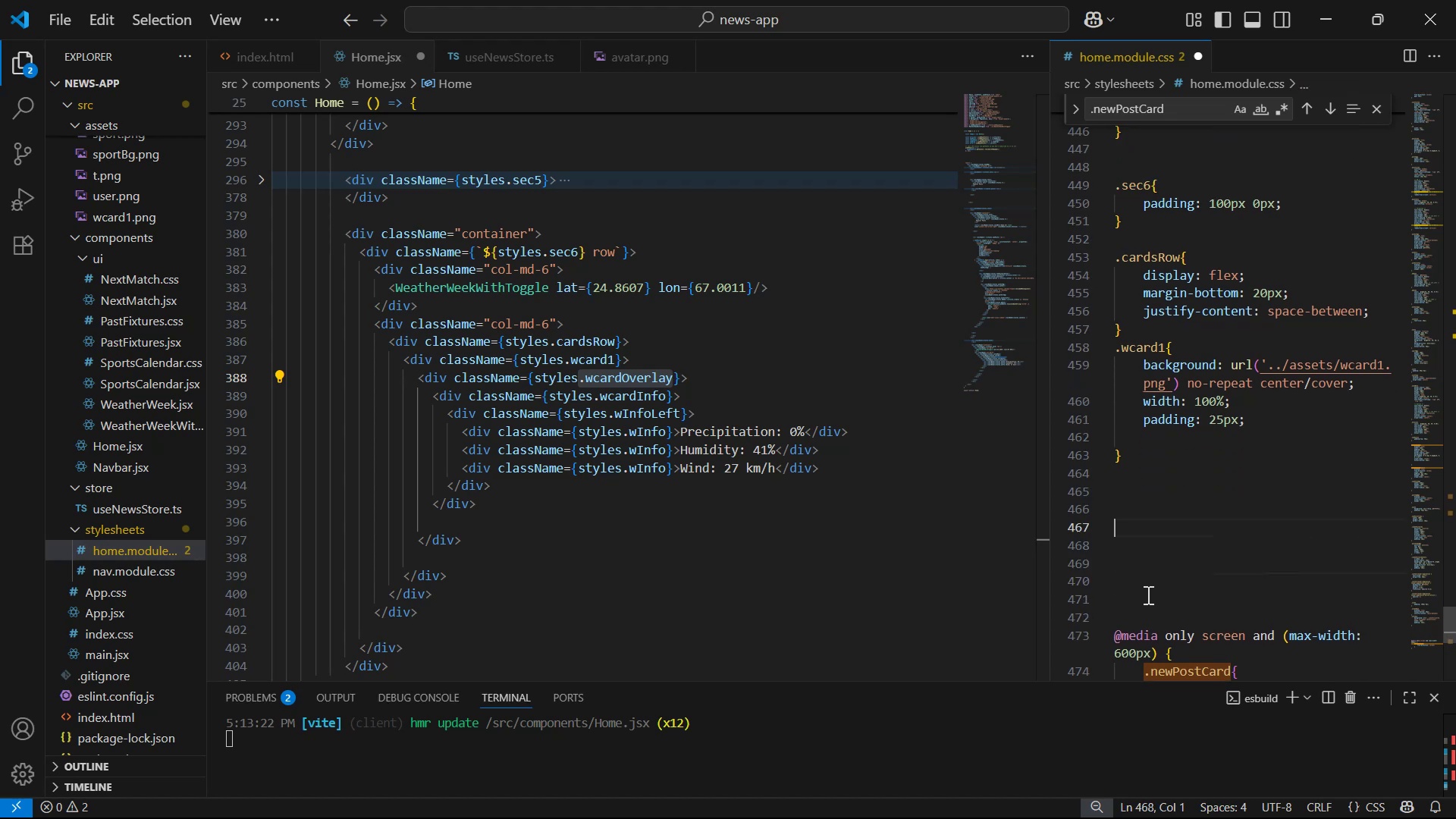 
key(ArrowUp)
 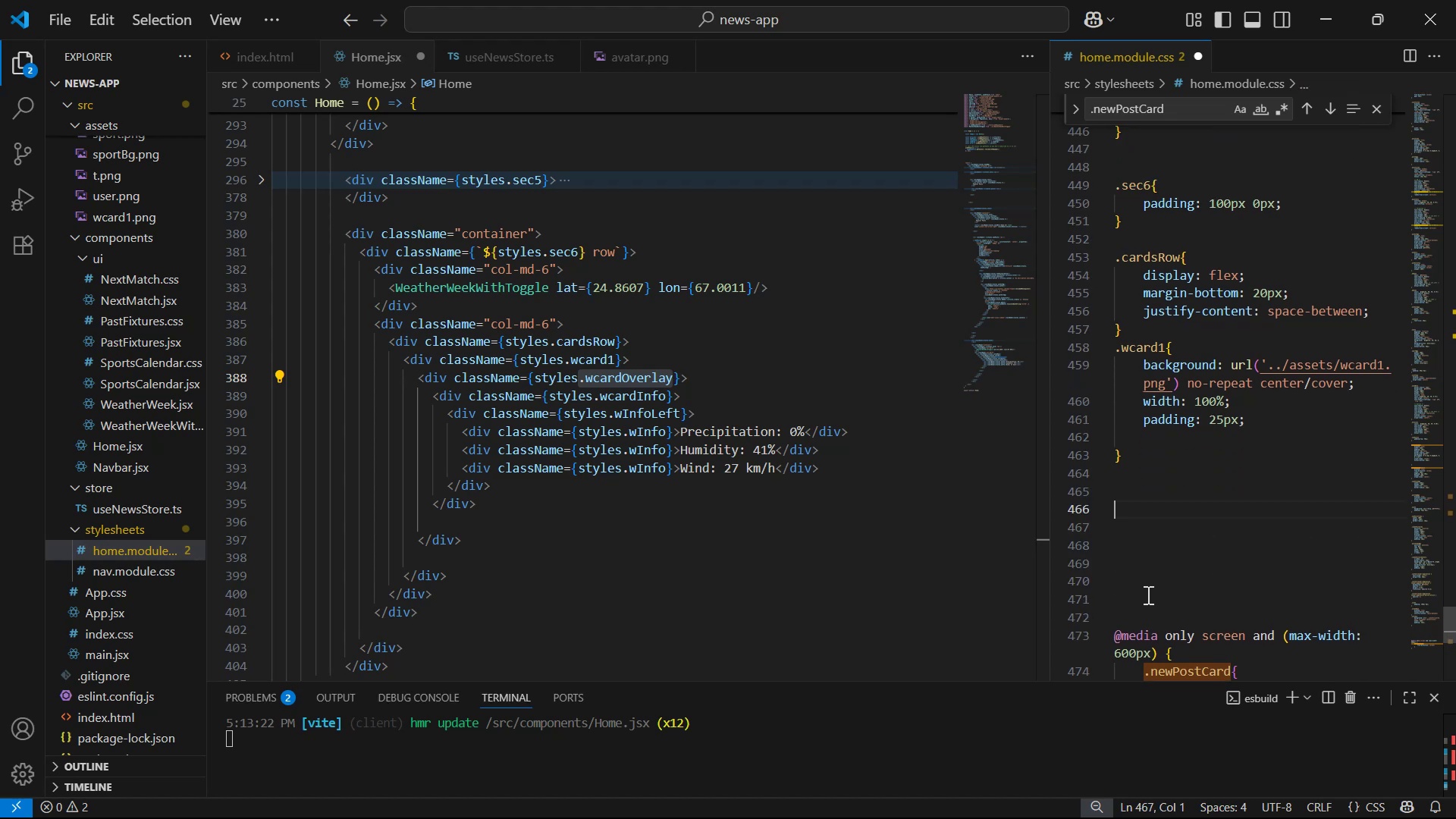 
key(Enter)
 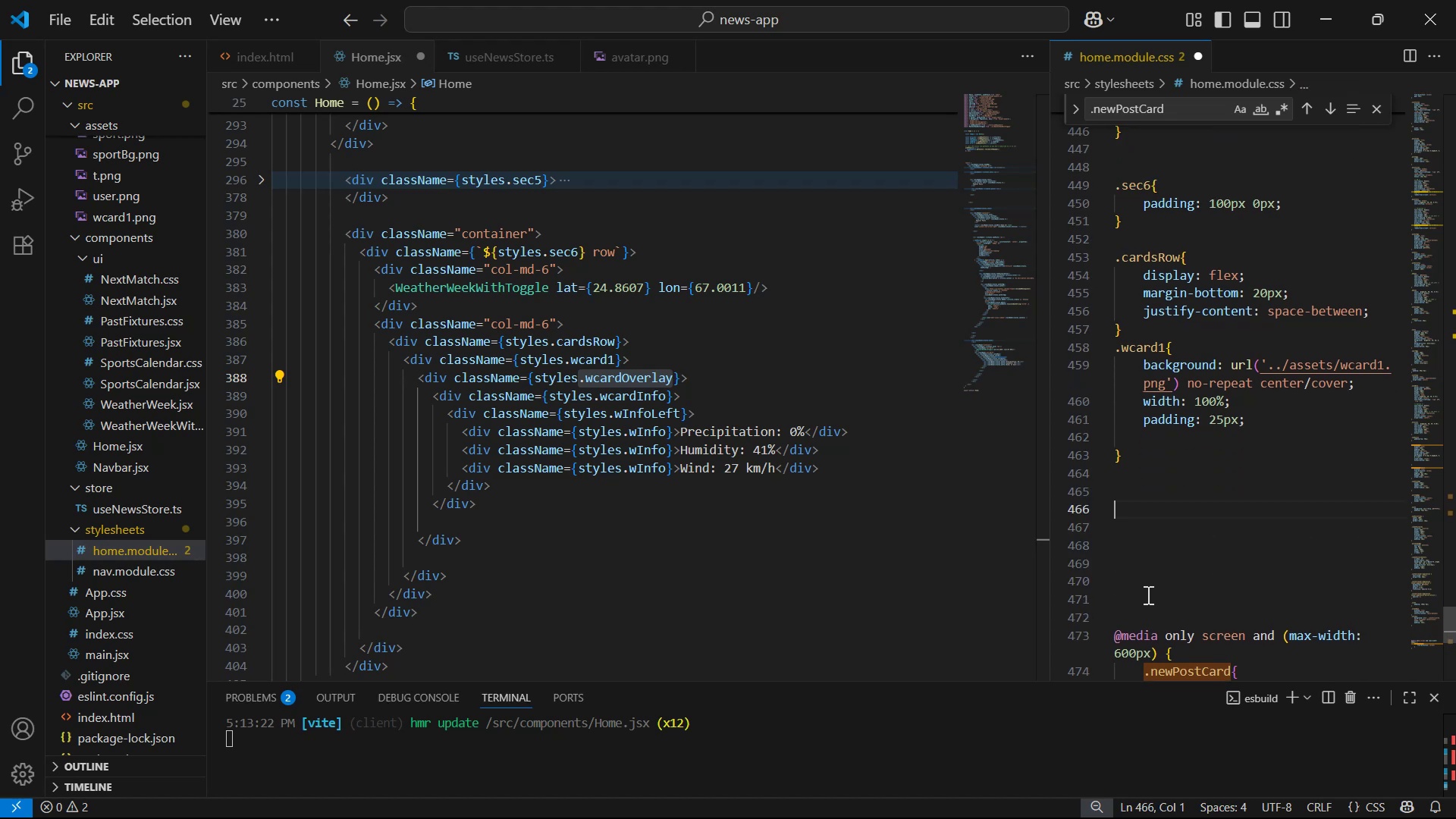 
key(Enter)
 